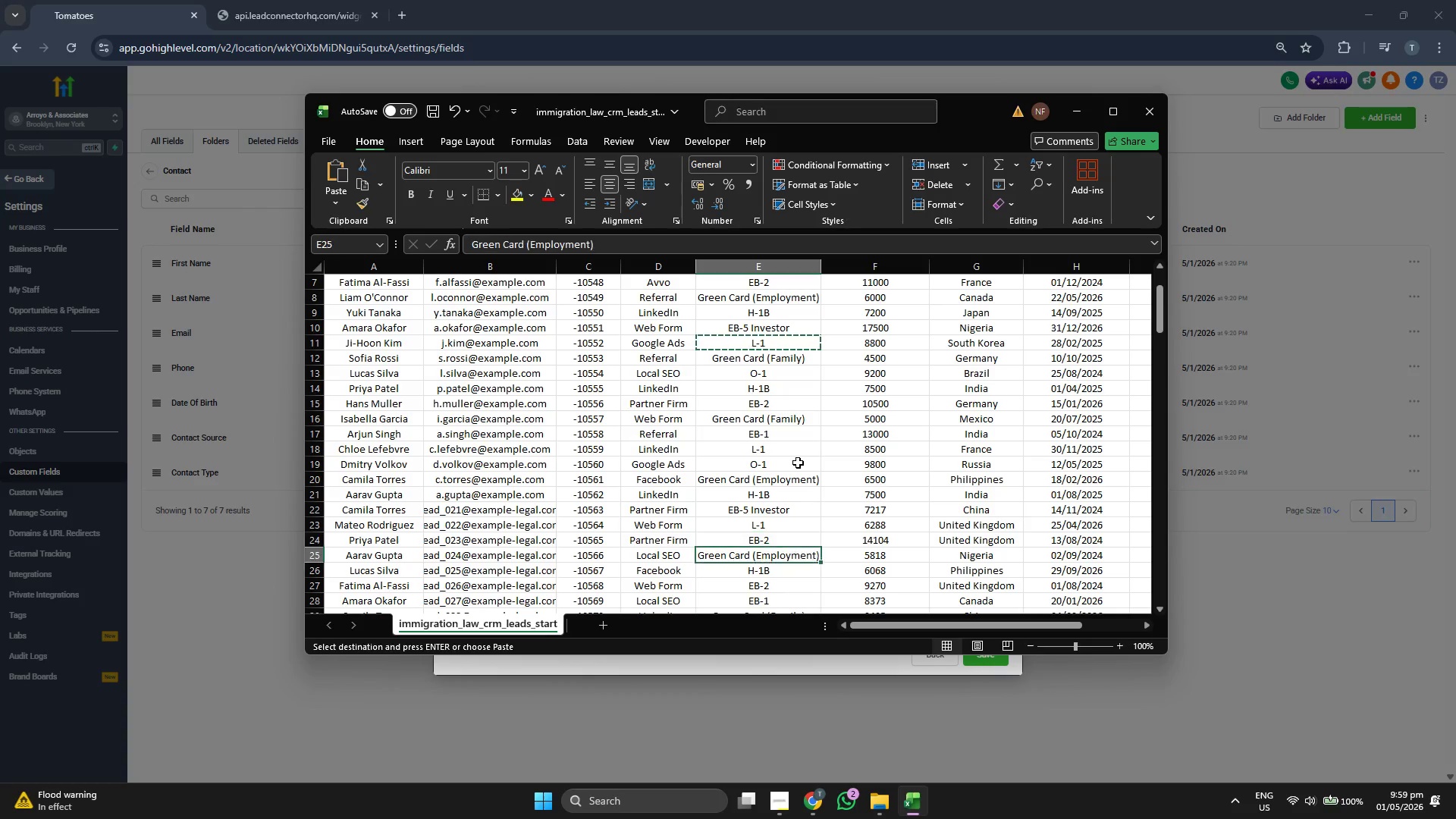 
key(ArrowDown)
 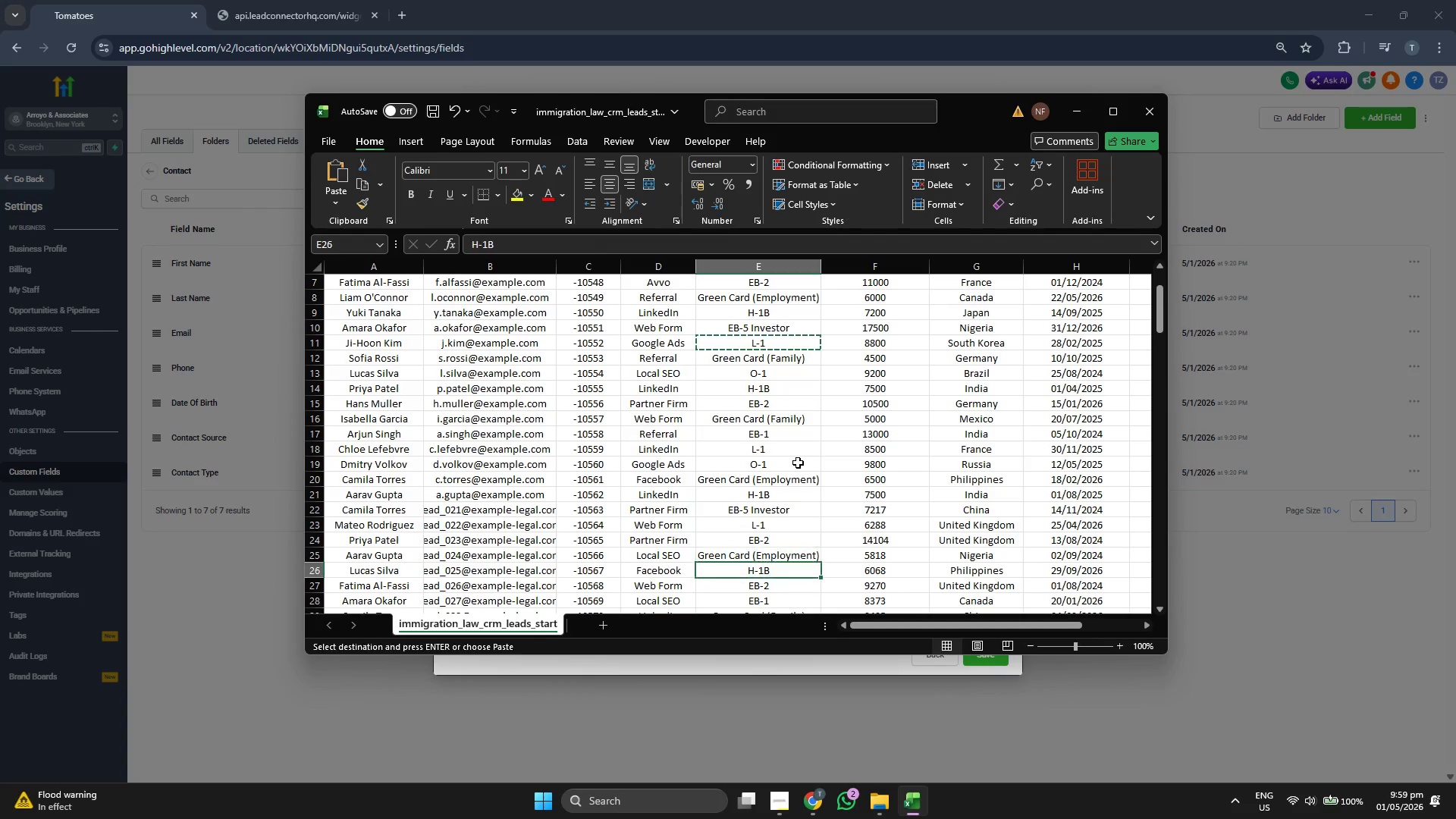 
key(ArrowDown)
 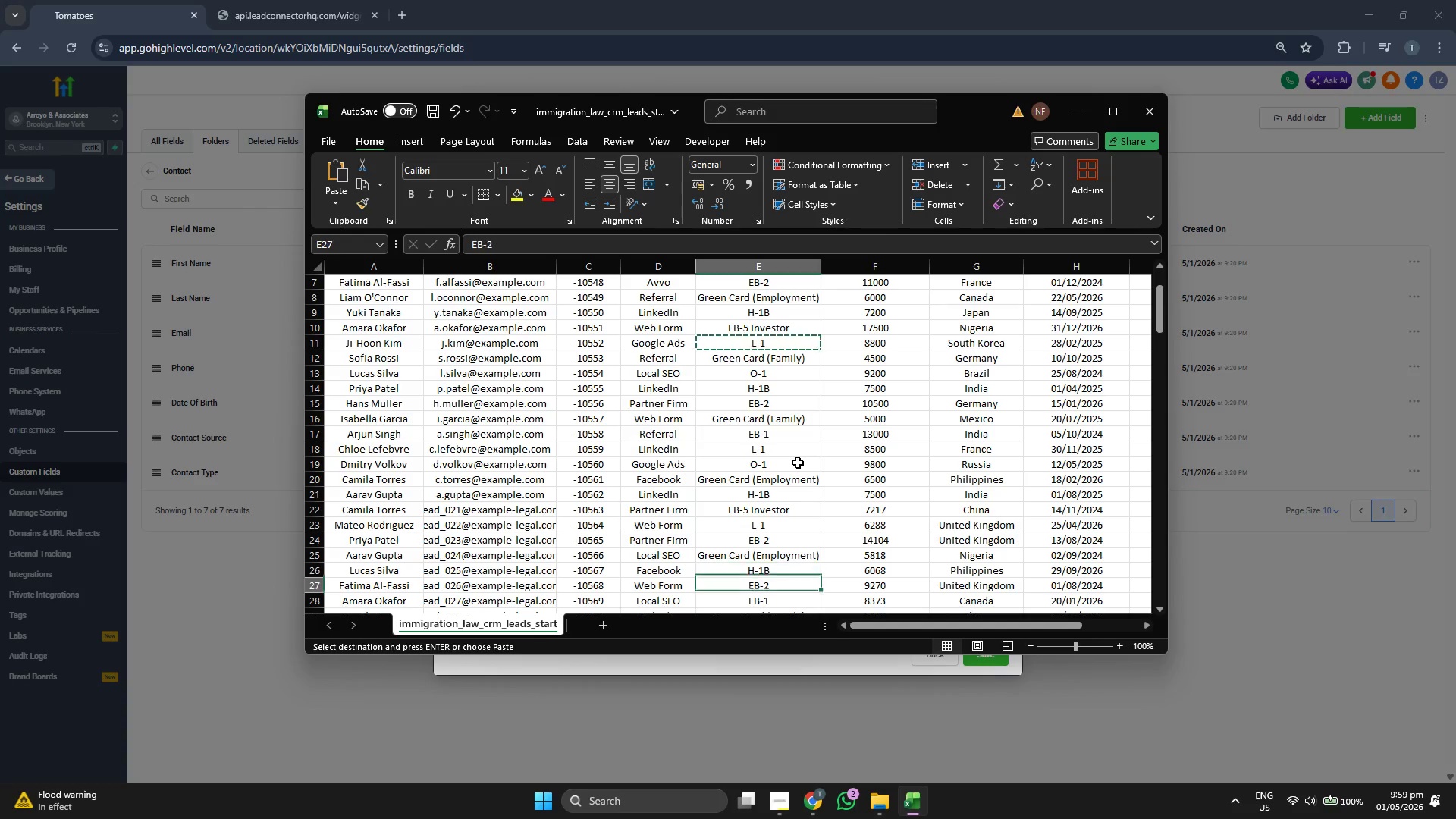 
key(ArrowDown)
 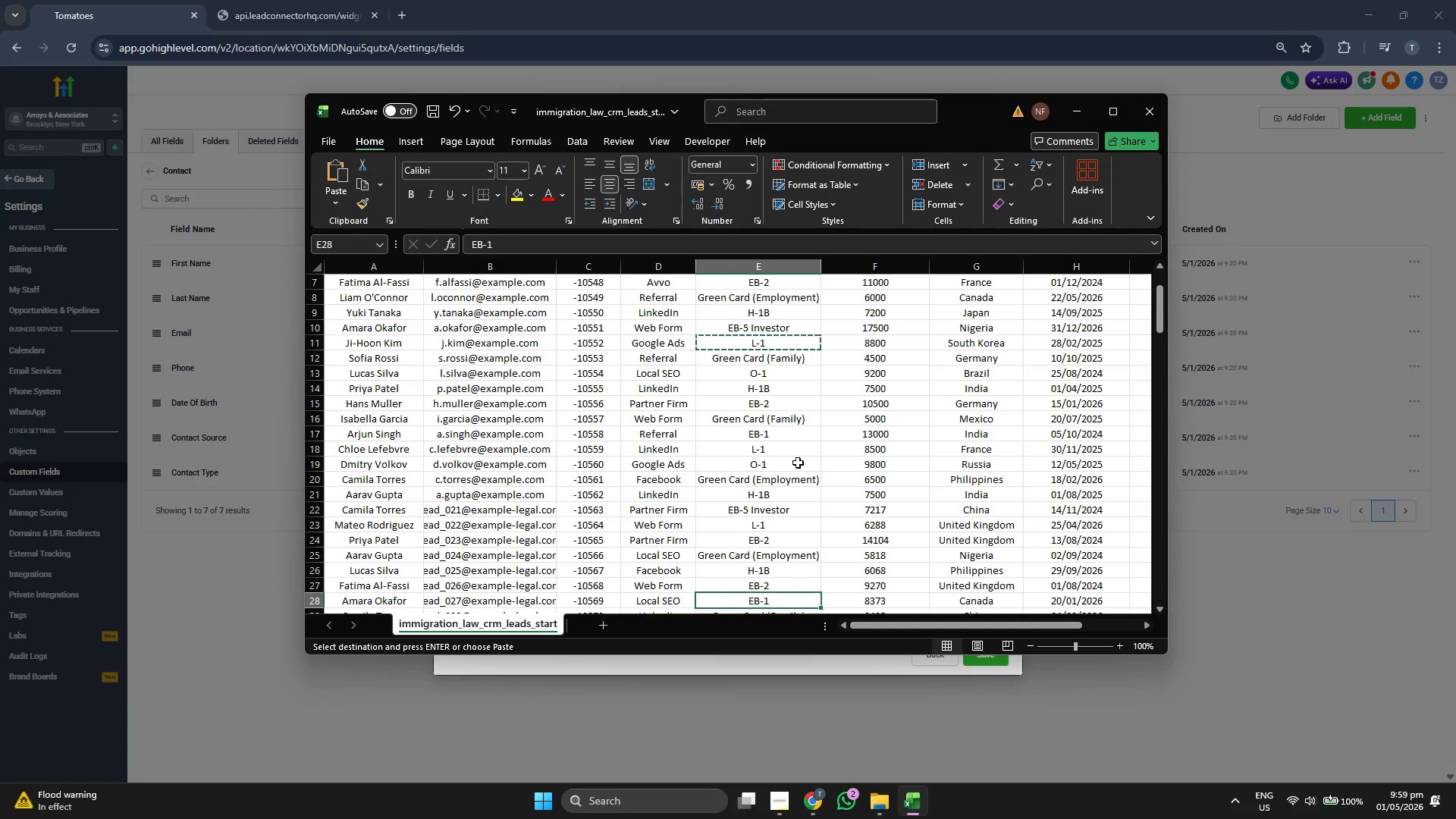 
key(ArrowDown)
 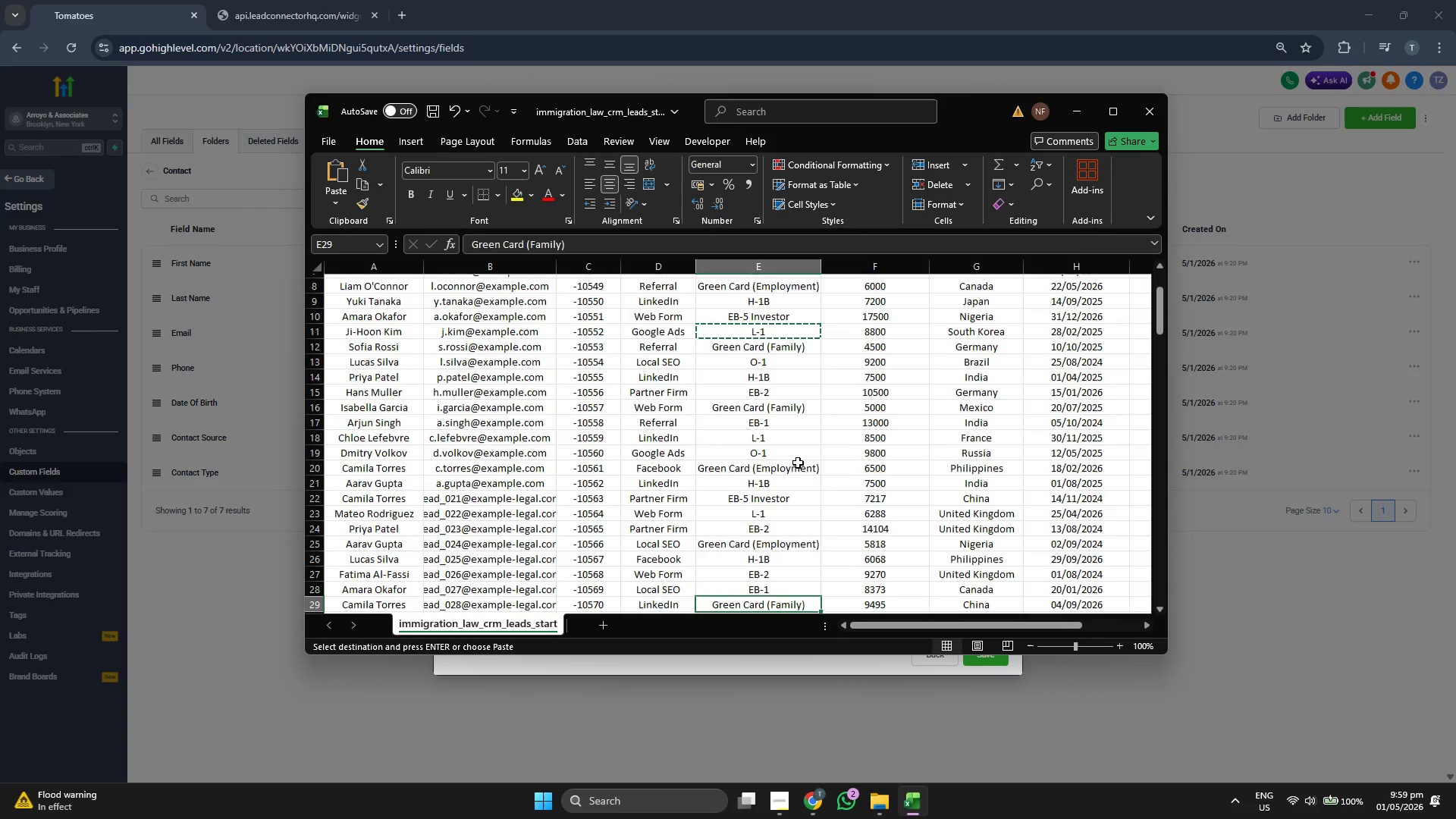 
key(ArrowDown)
 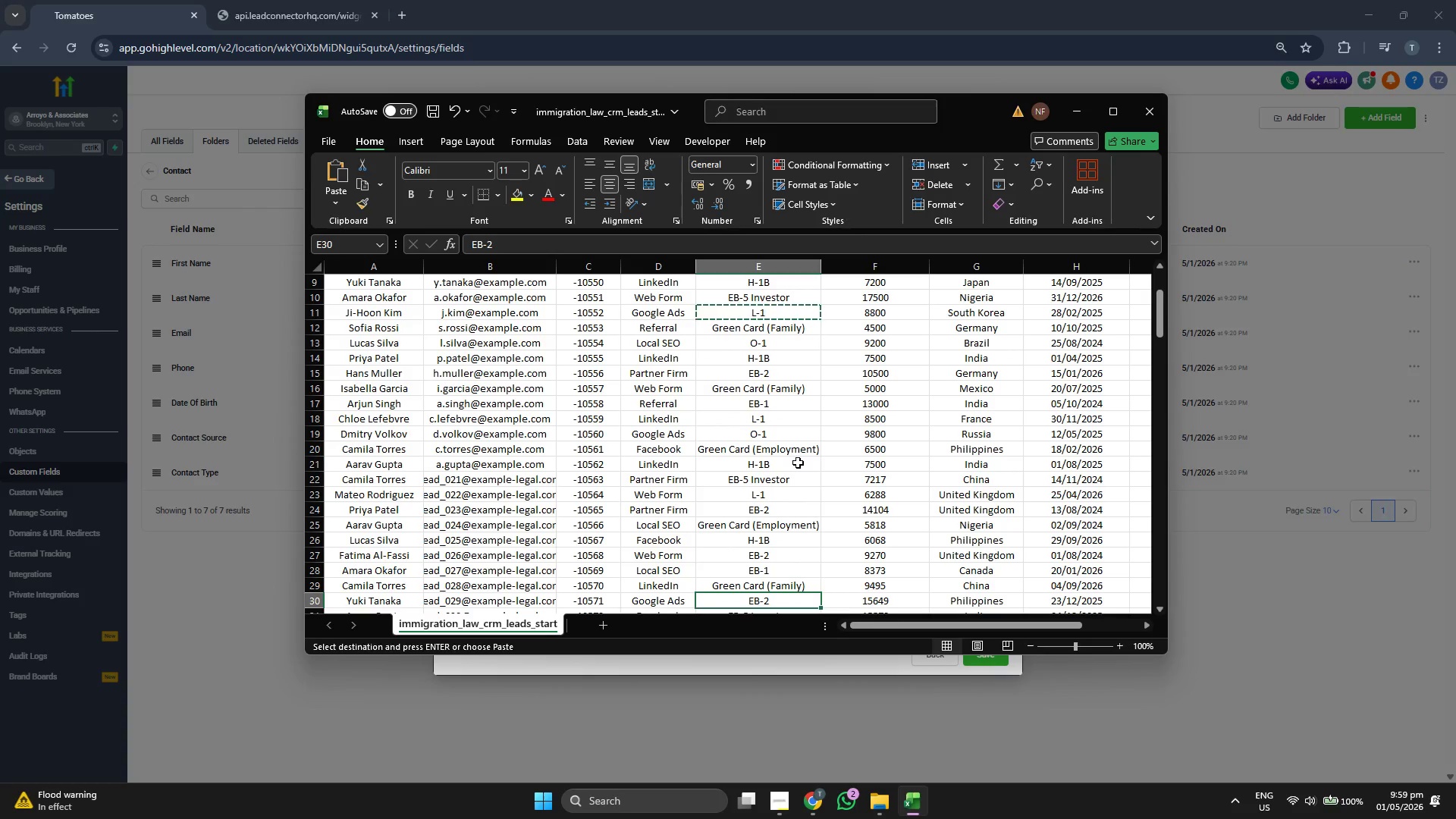 
left_click([1389, 419])
 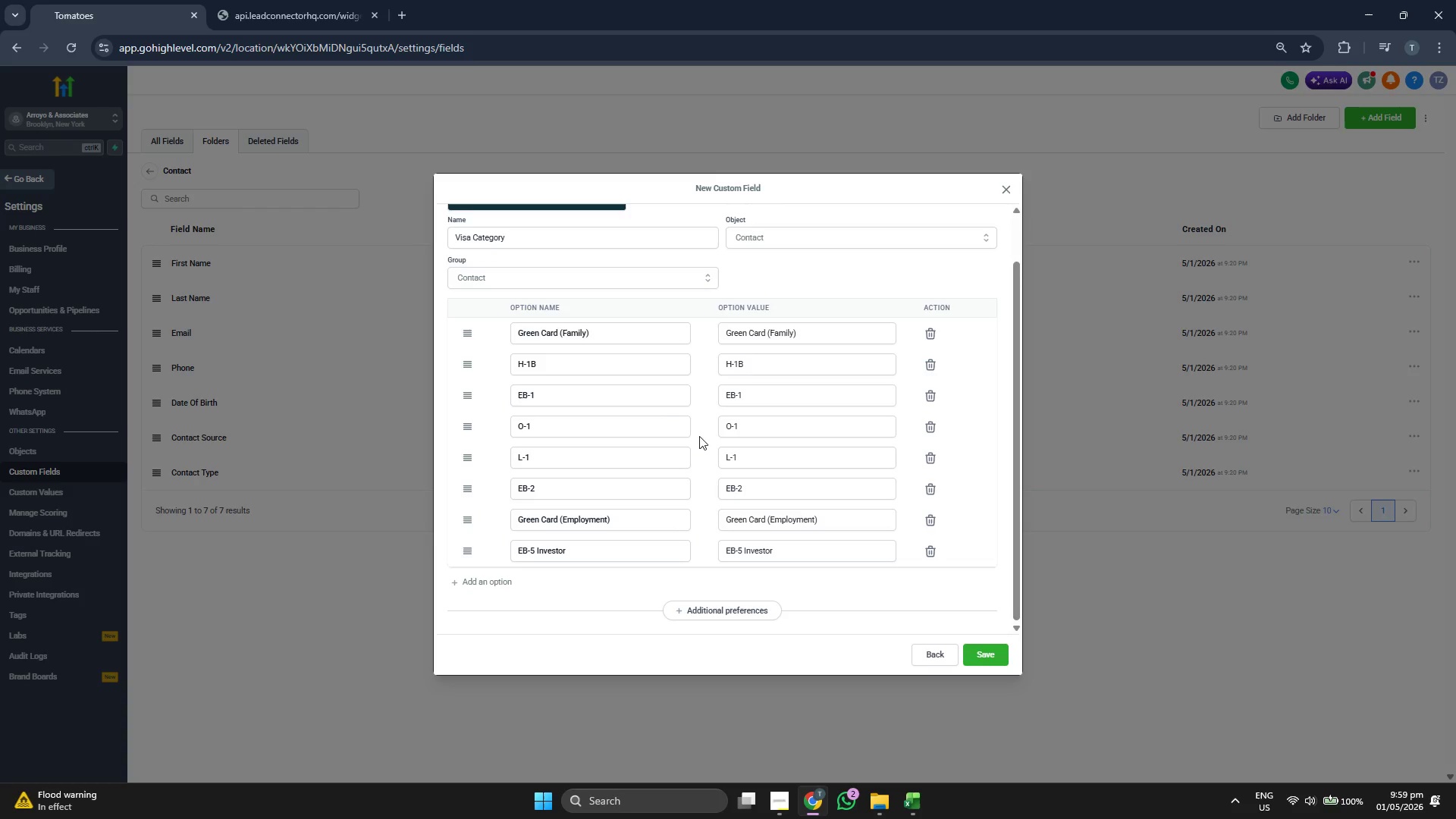 
scroll: coordinate [644, 405], scroll_direction: up, amount: 2.0
 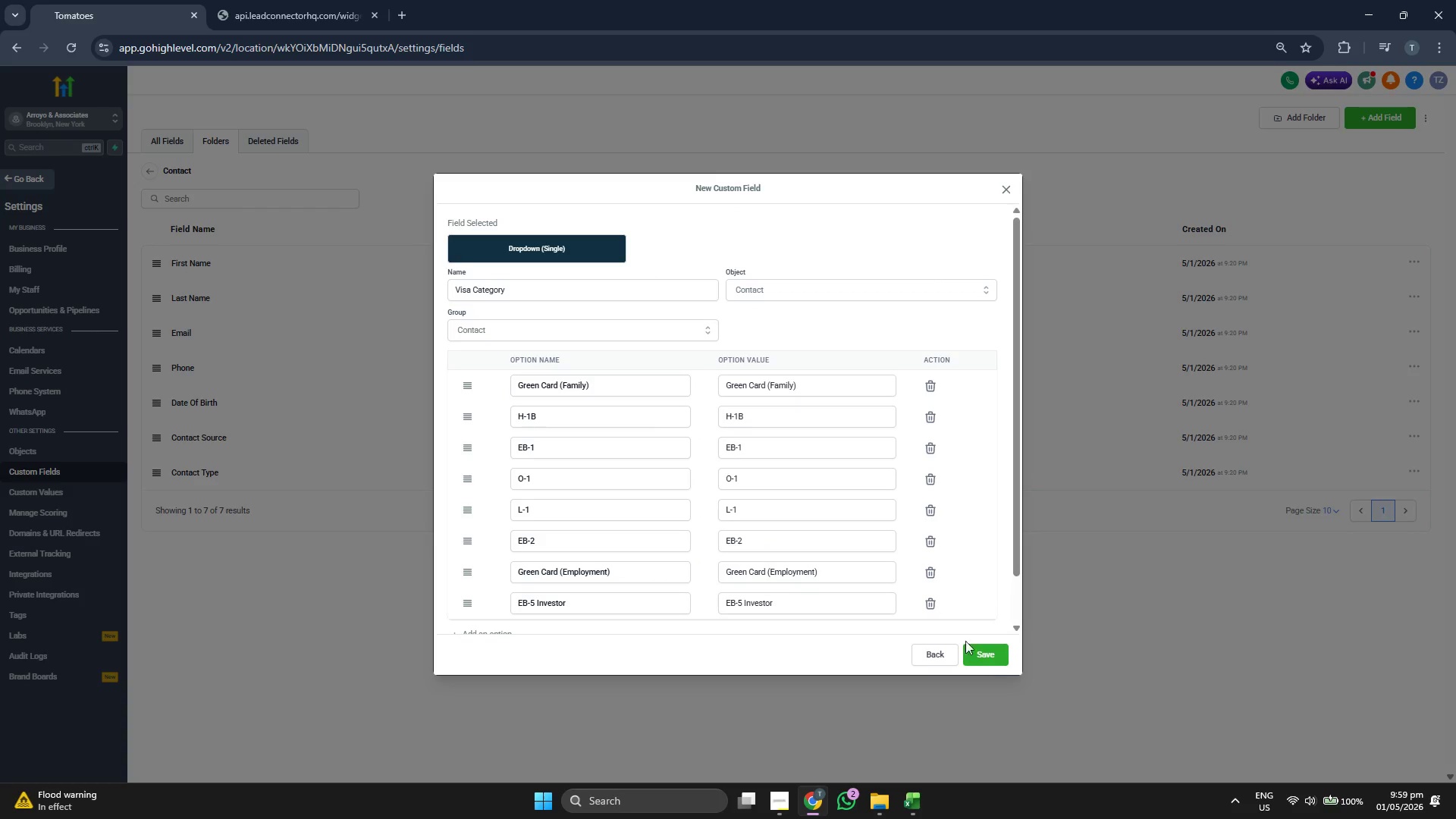 
left_click([999, 663])
 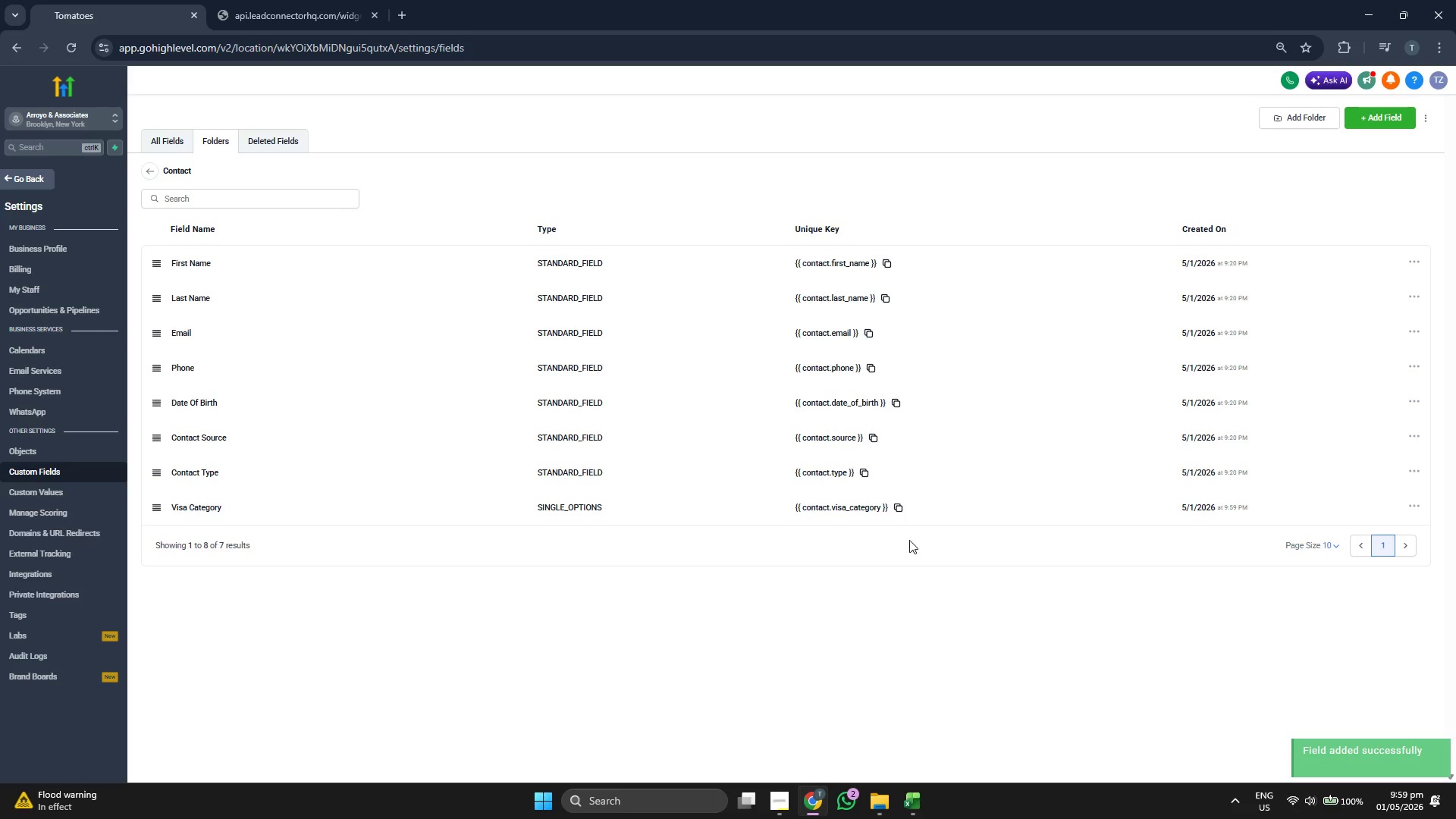 
wait(6.69)
 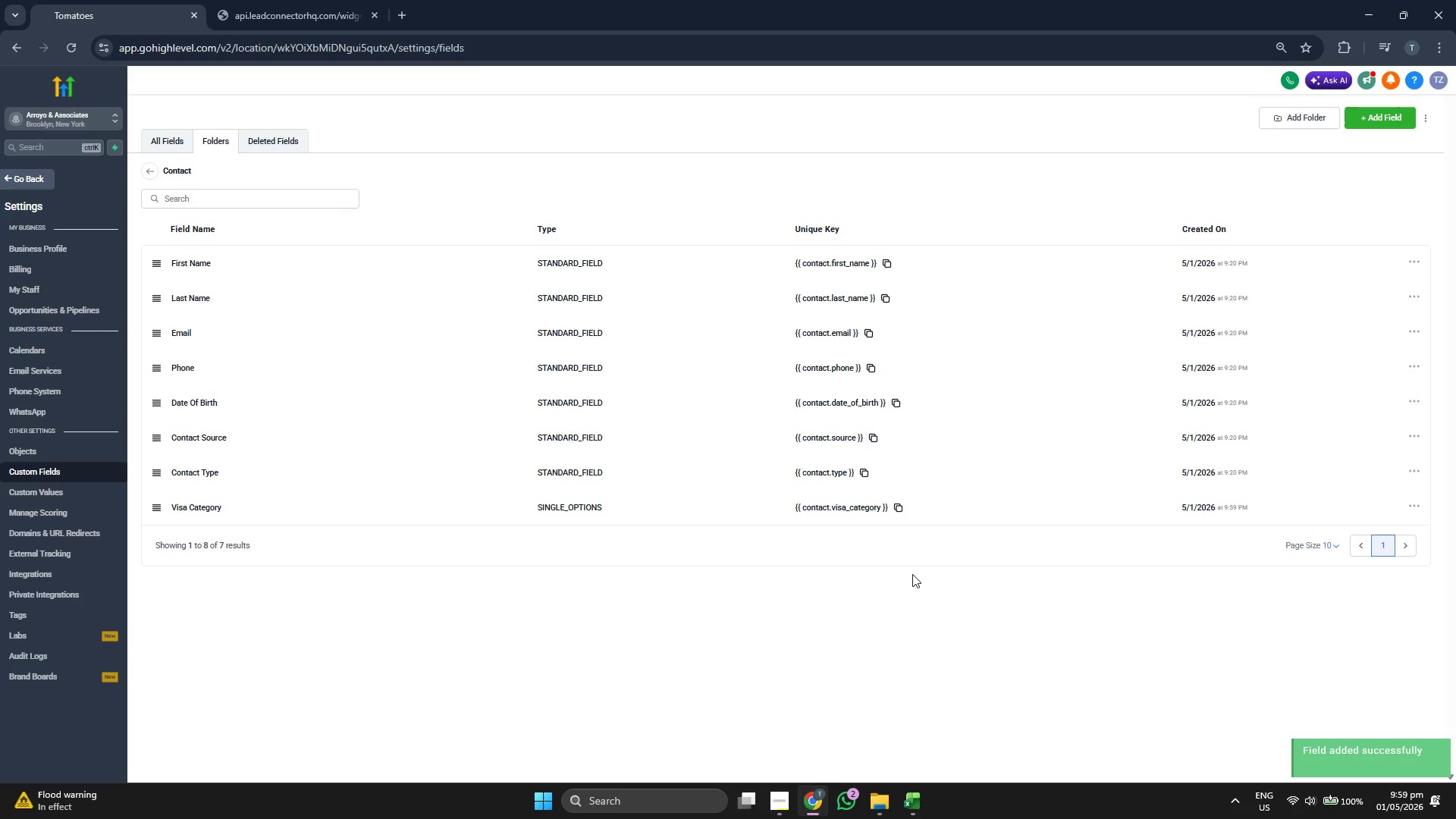 
left_click([1375, 109])
 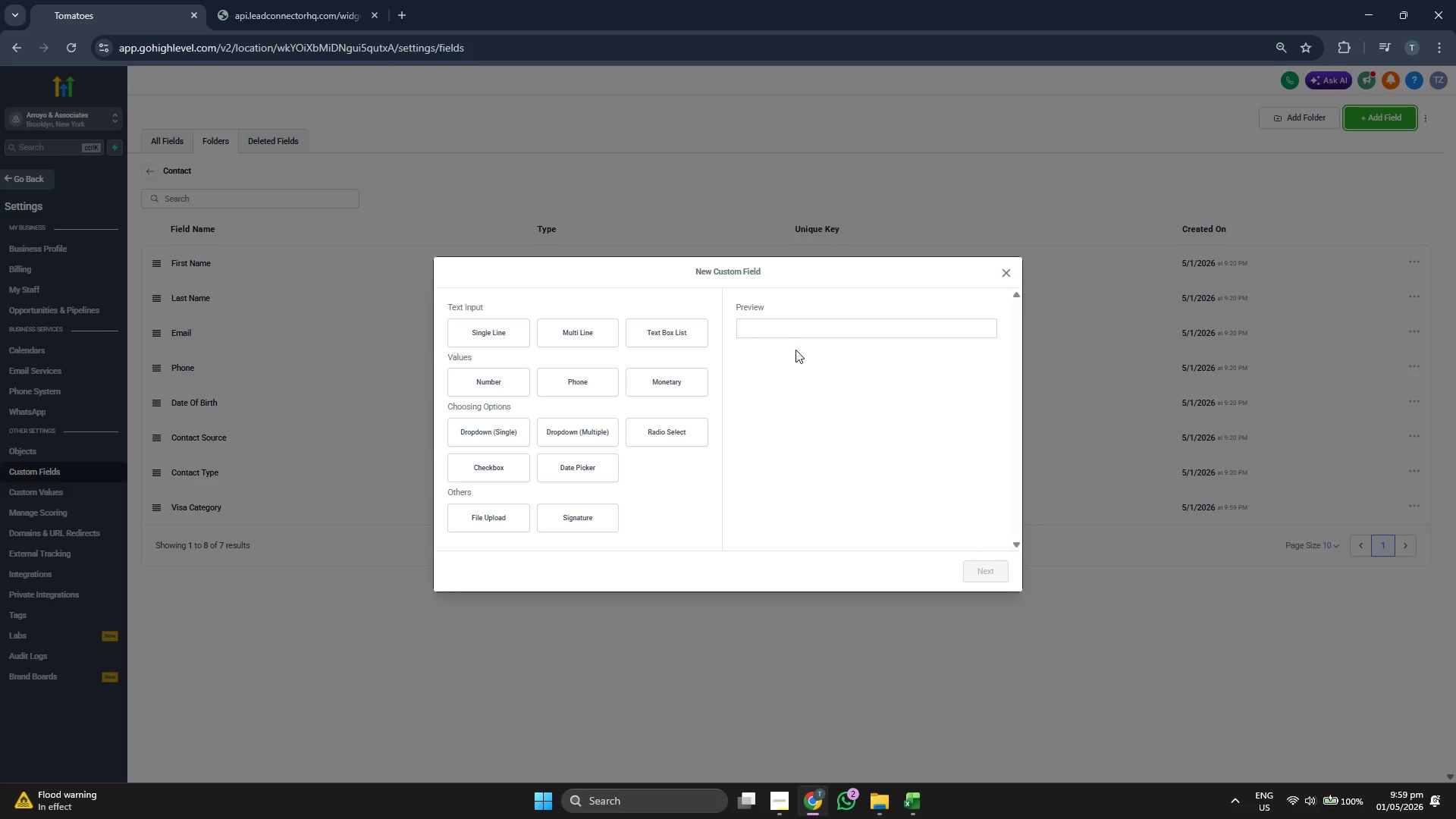 
left_click([907, 799])
 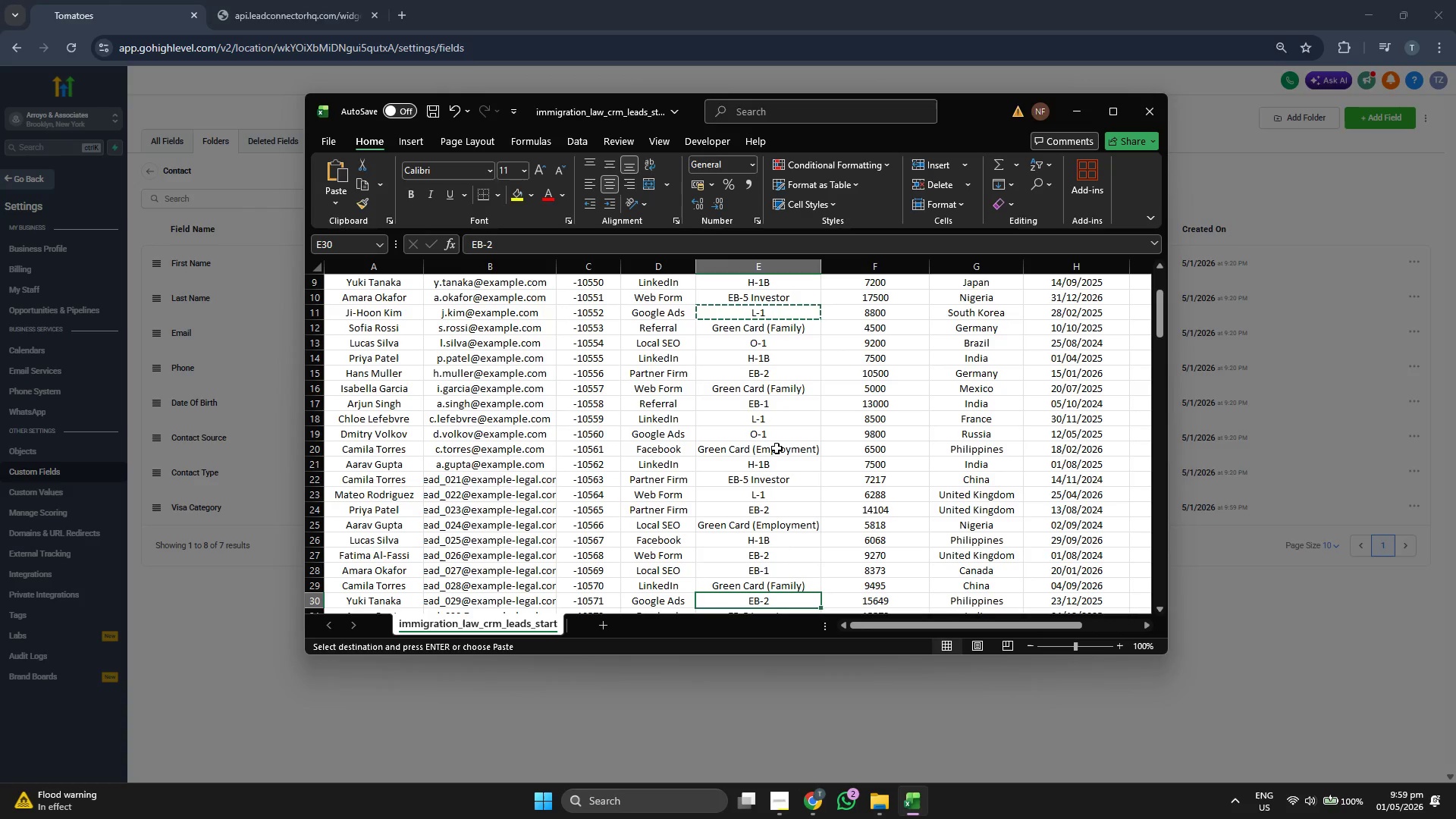 
scroll: coordinate [787, 450], scroll_direction: up, amount: 10.0
 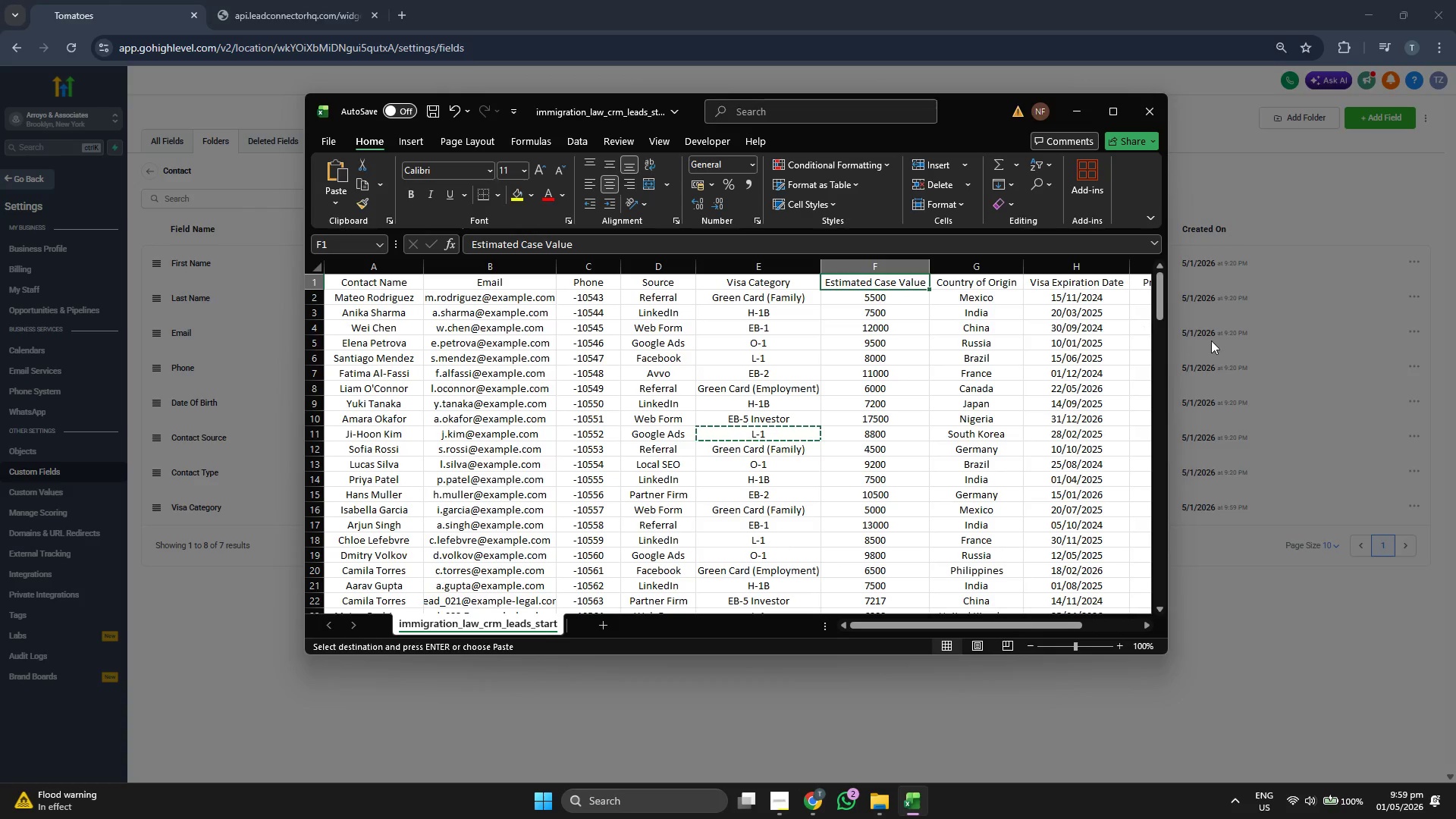 
left_click_drag(start_coordinate=[962, 109], to_coordinate=[694, 103])
 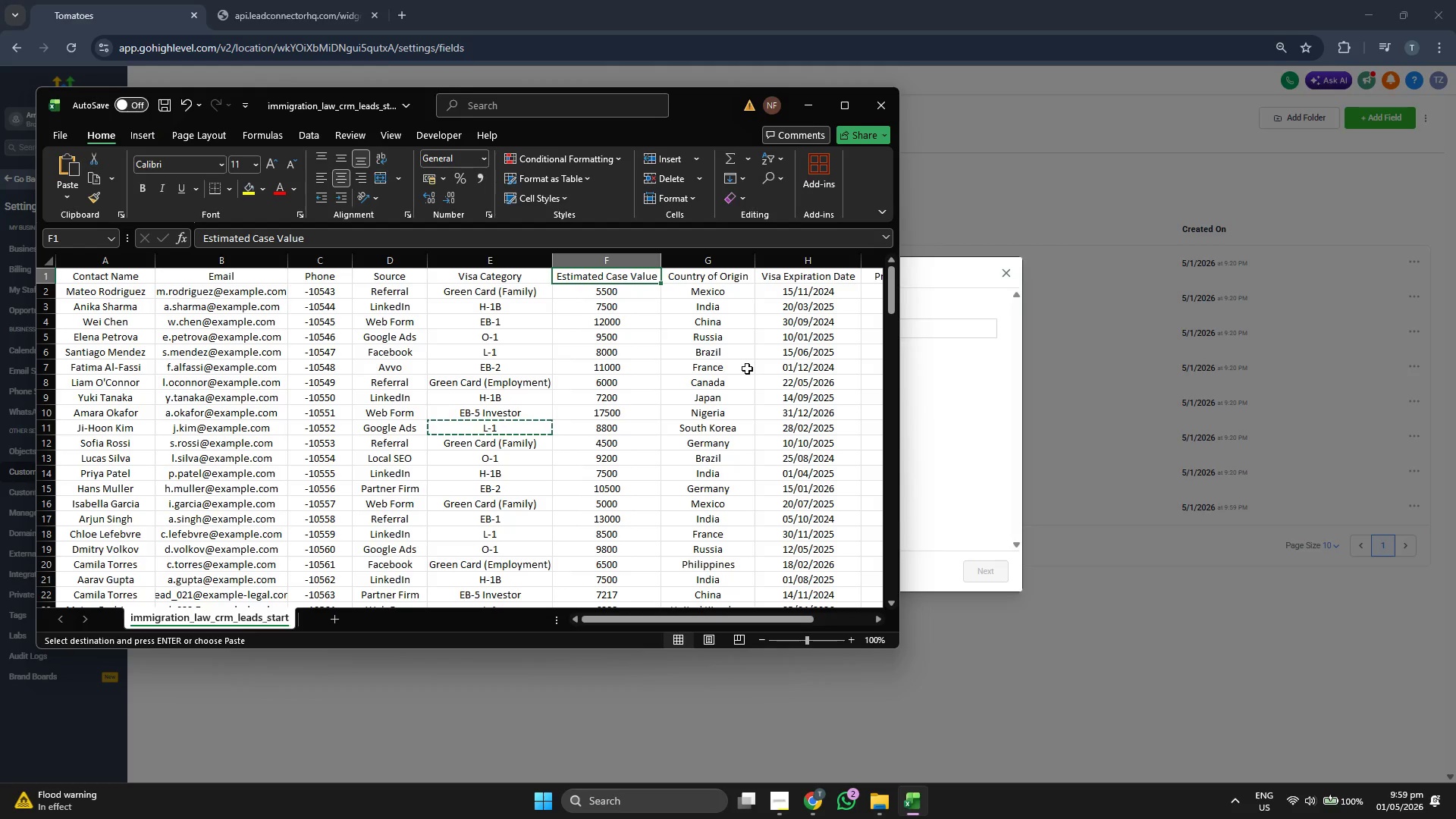 
key(Control+ControlLeft)
 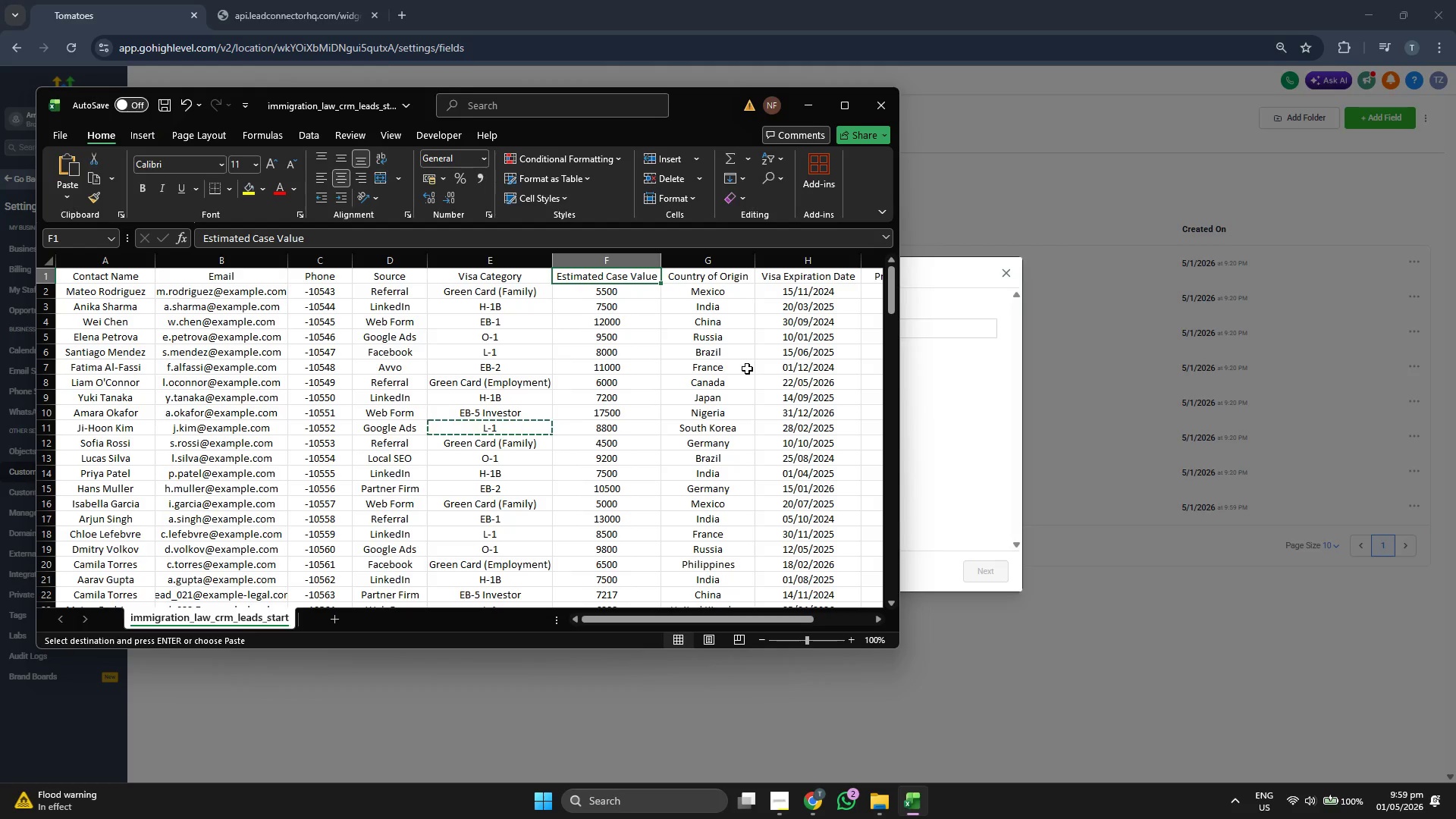 
key(Control+C)
 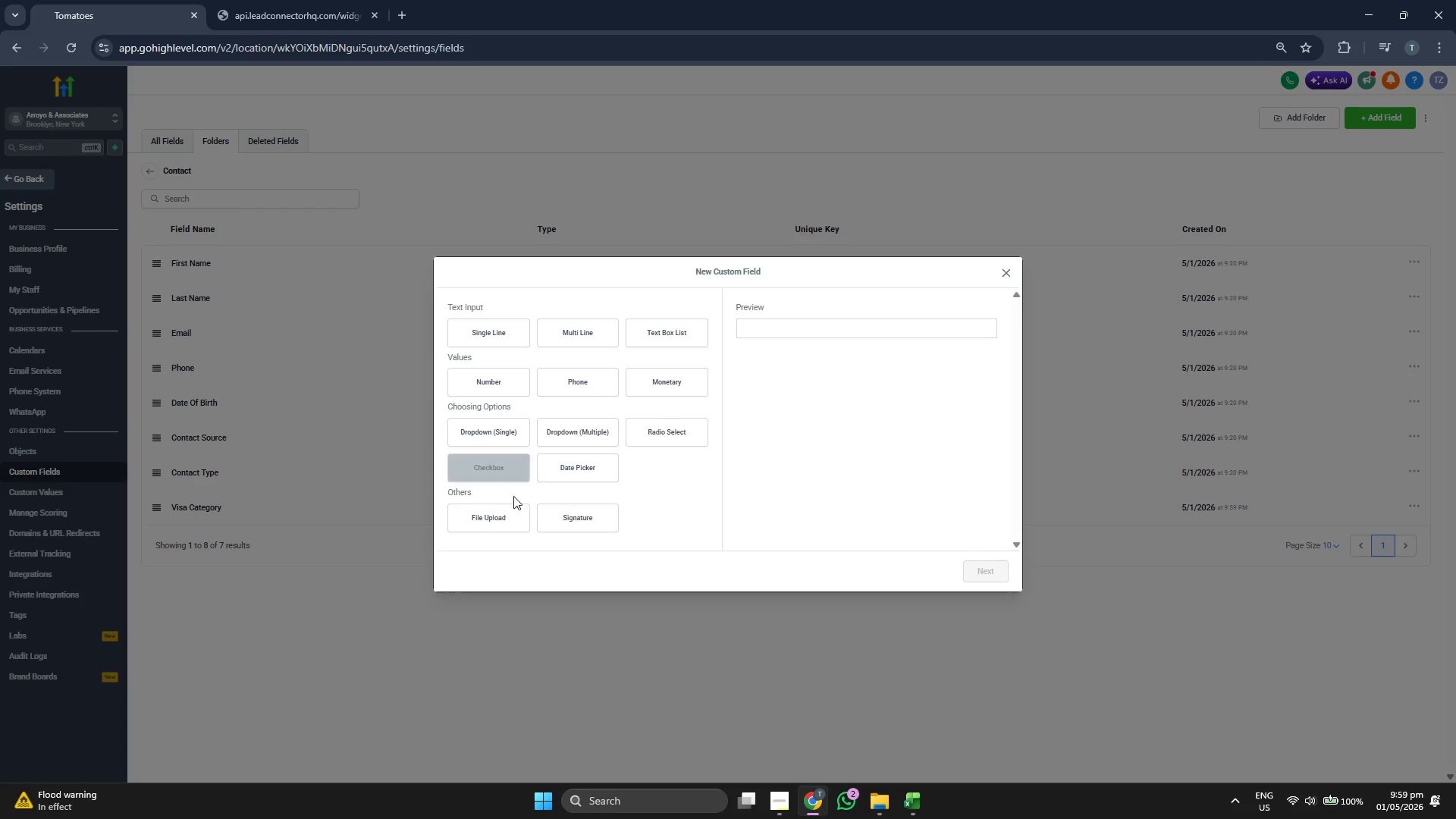 
wait(5.5)
 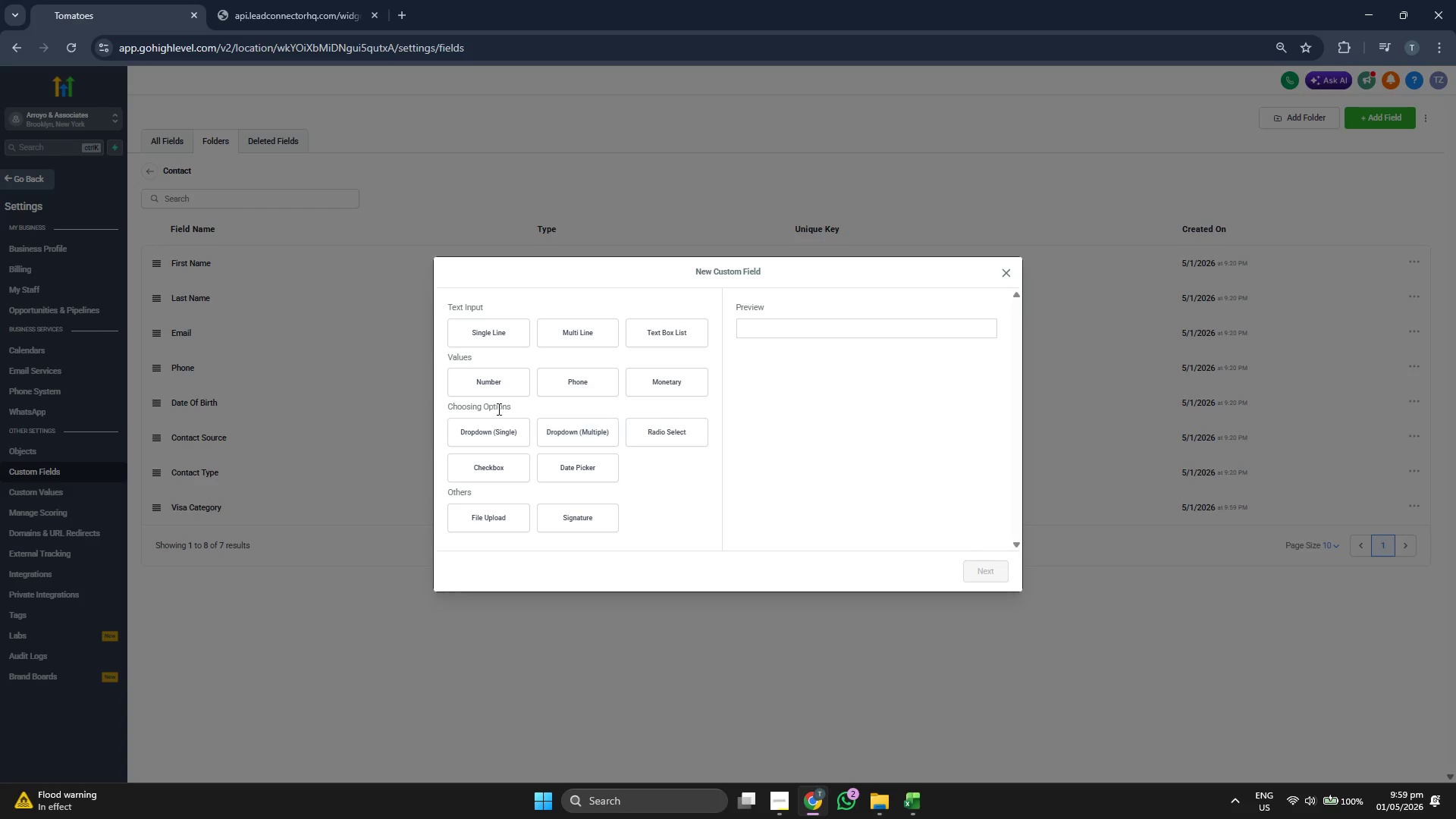 
left_click([489, 387])
 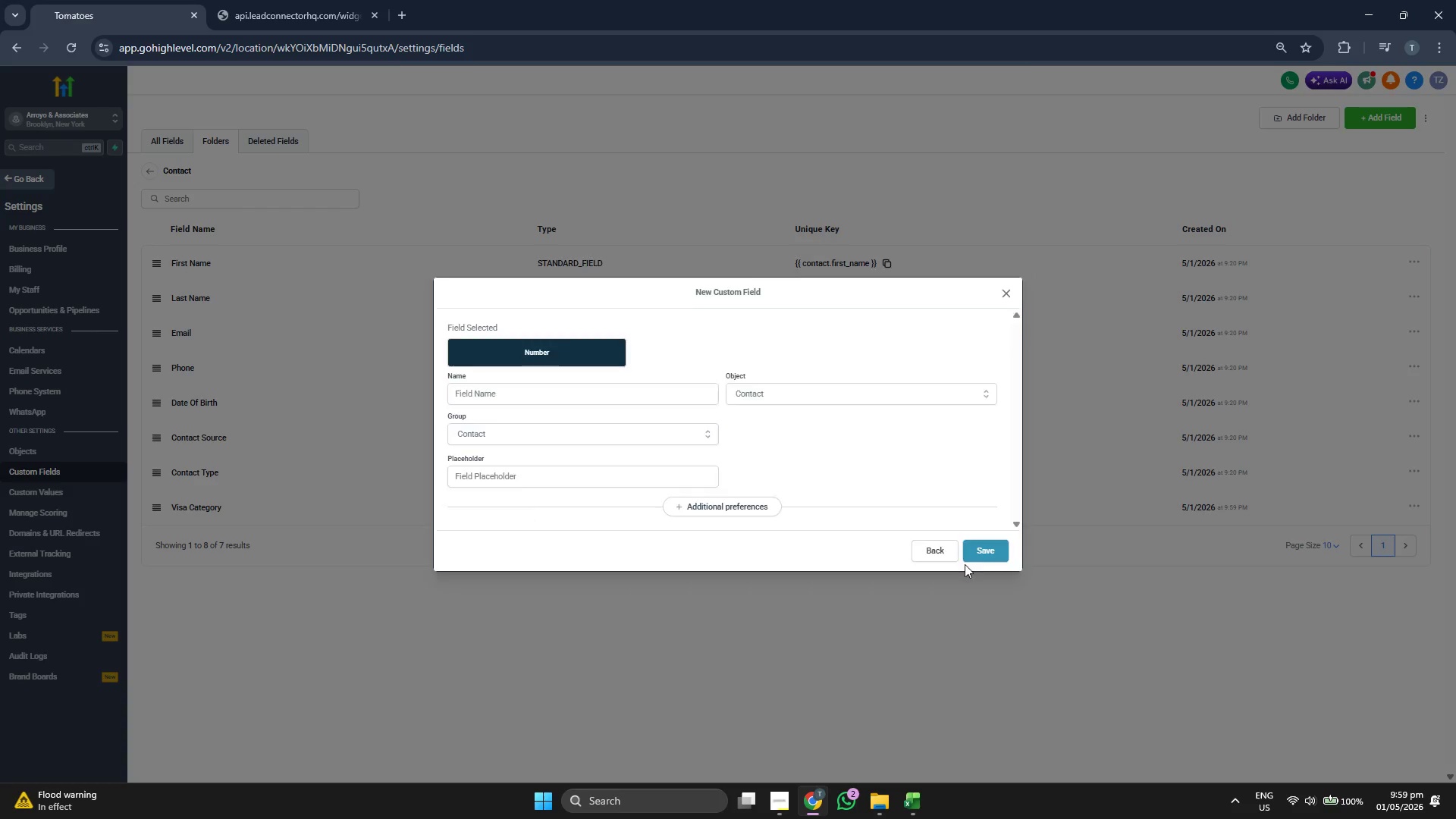 
left_click([582, 383])
 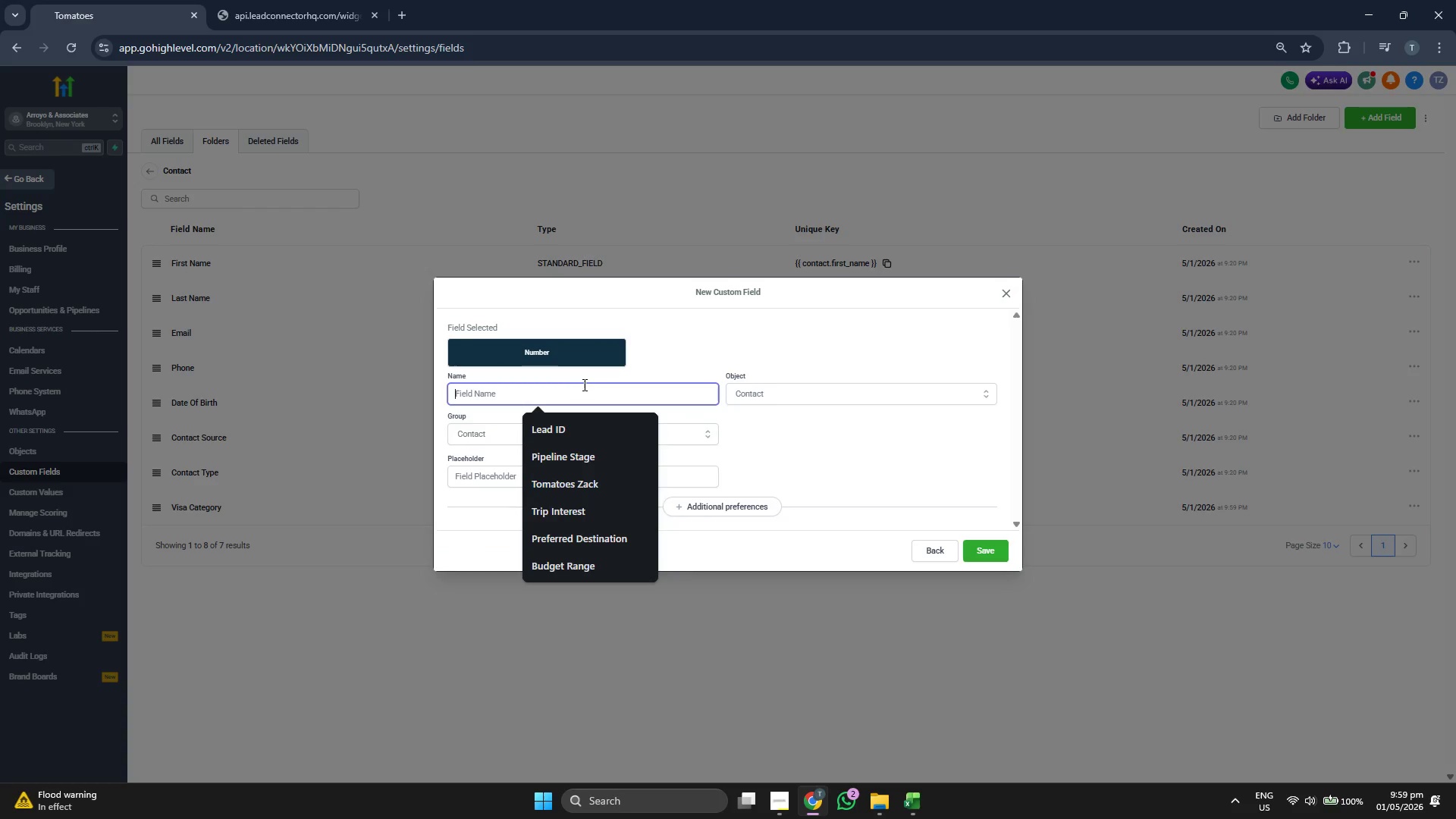 
key(Control+V)
 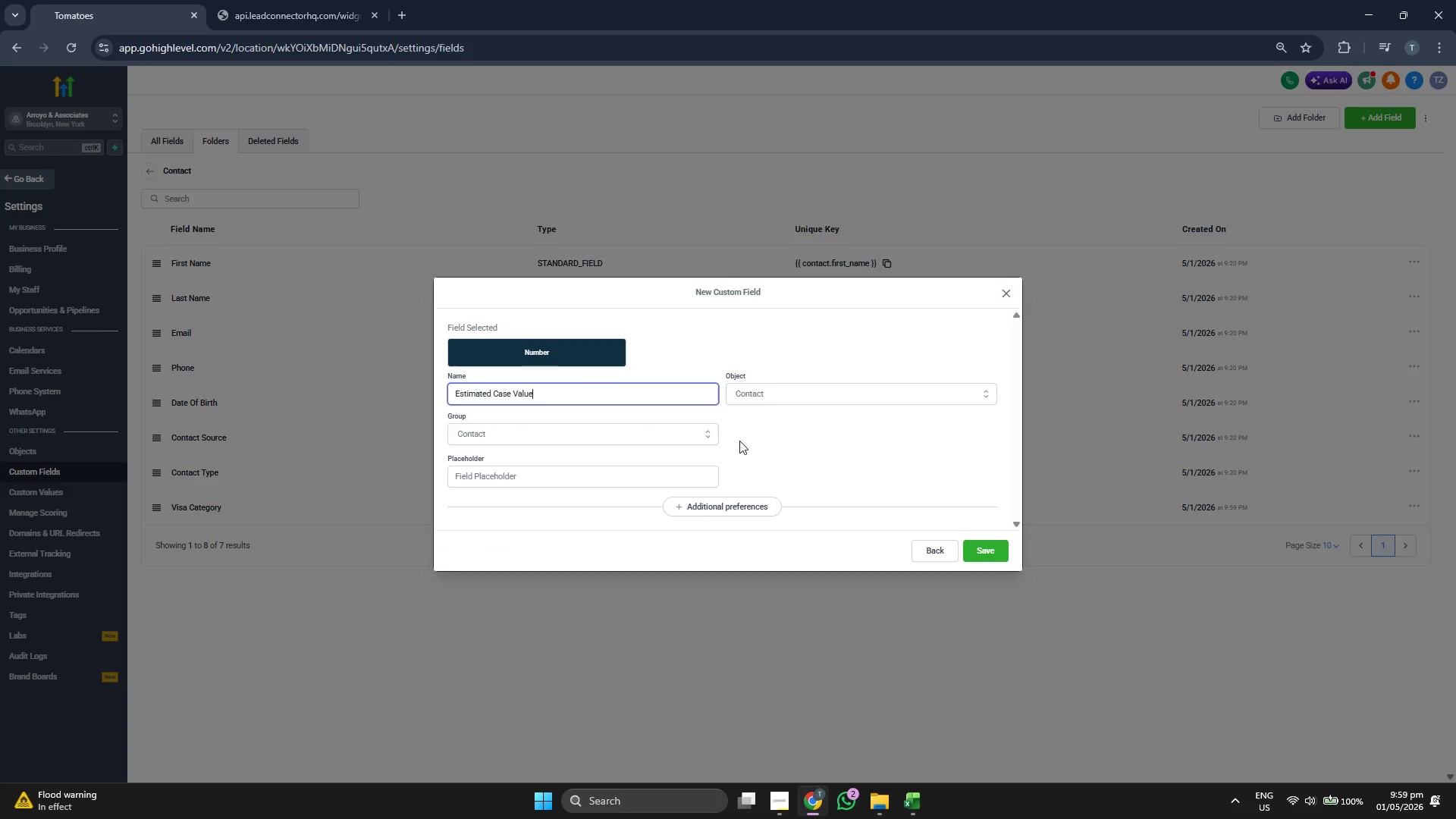 
left_click([915, 481])
 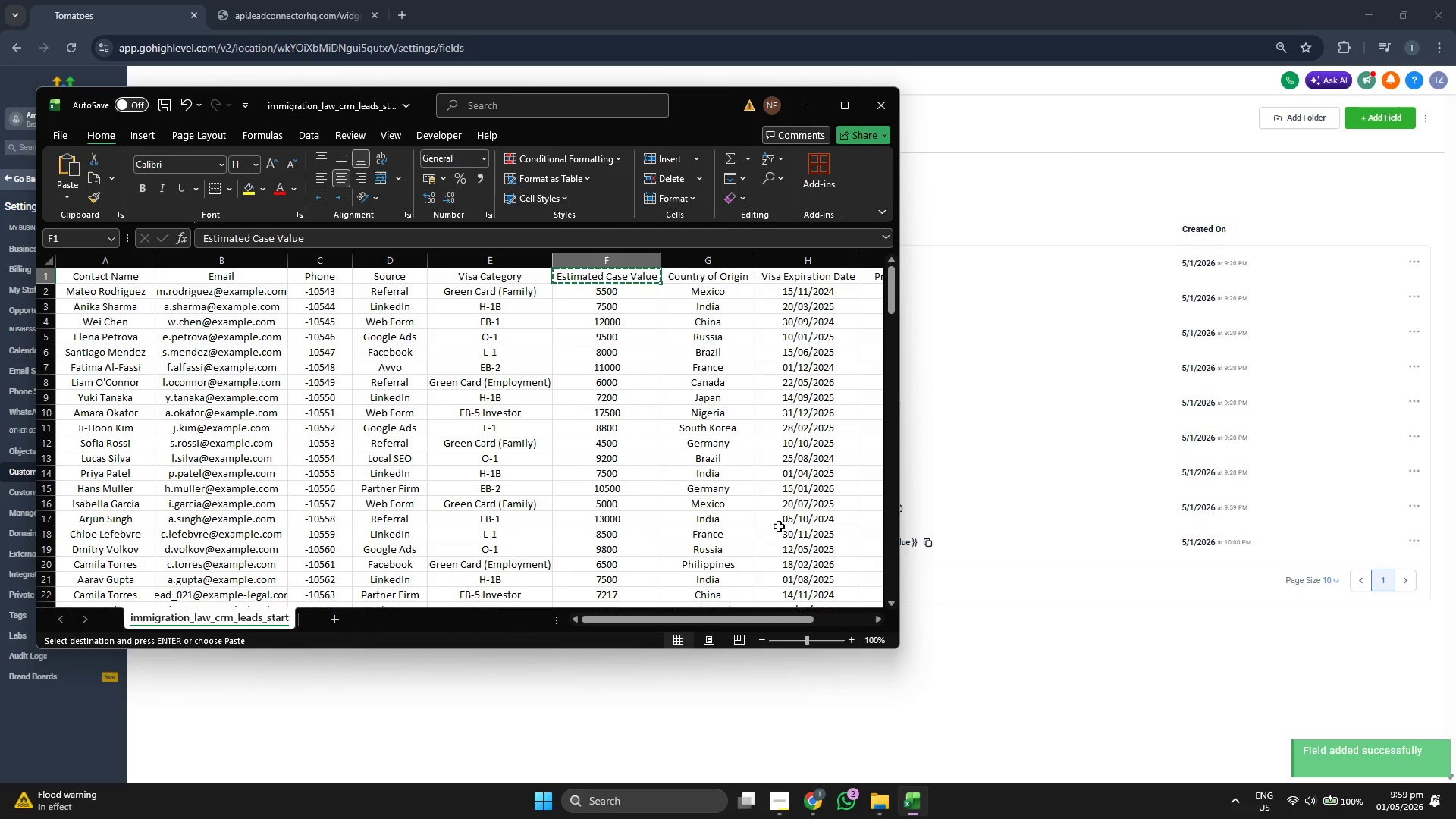 
key(ArrowRight)
 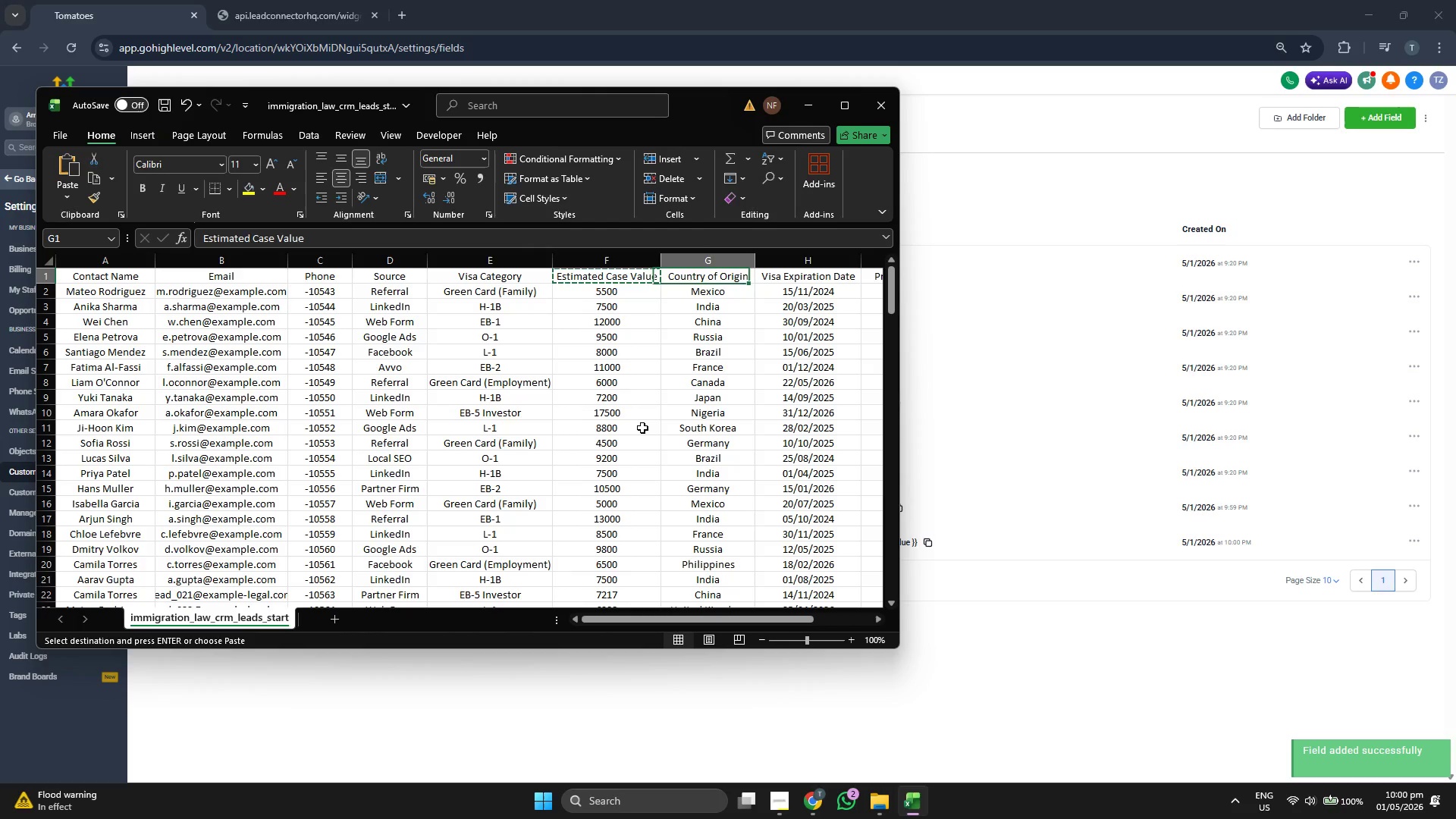 
key(ArrowRight)
 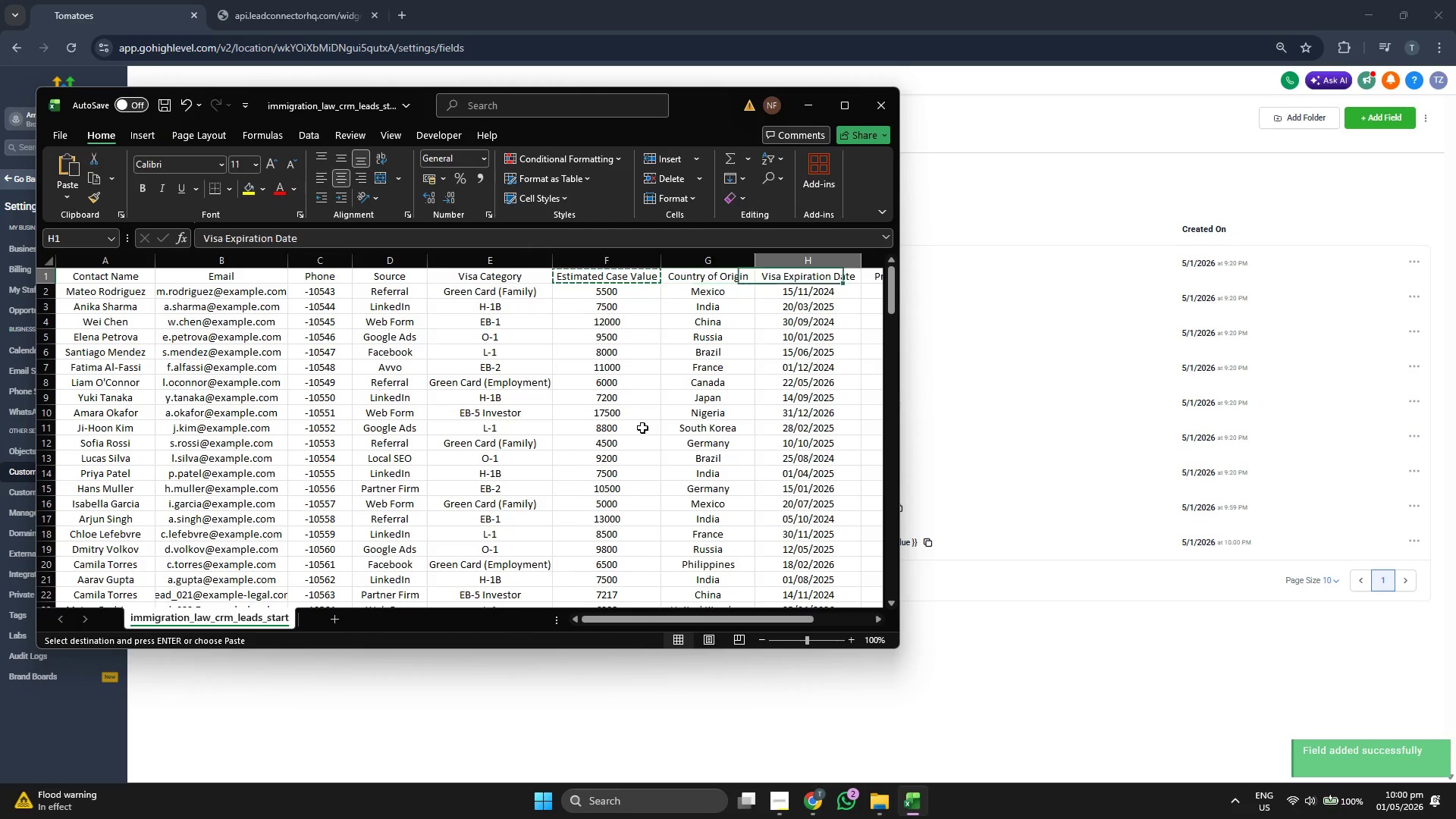 
key(ArrowRight)
 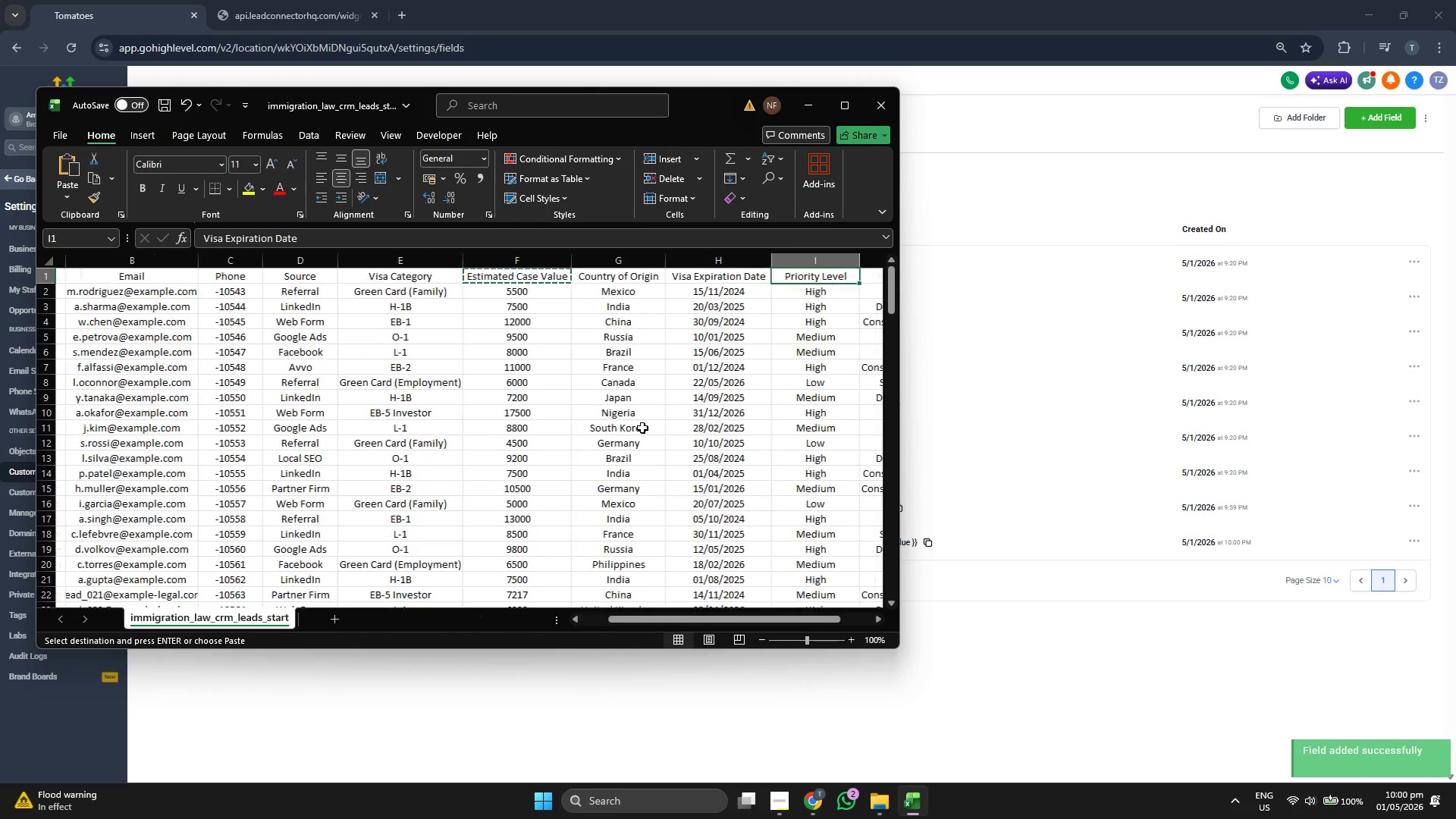 
key(ArrowRight)
 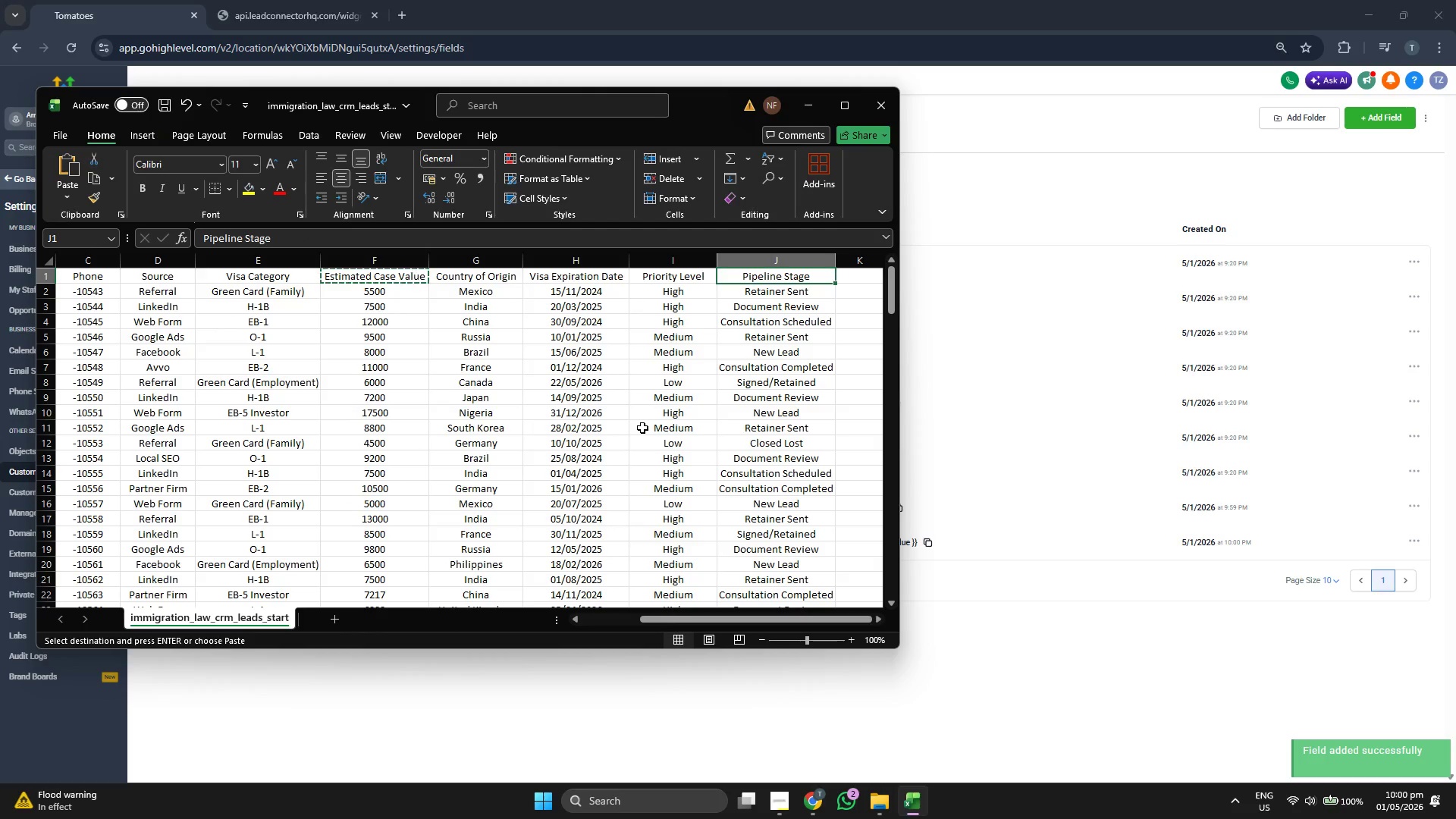 
key(ArrowLeft)
 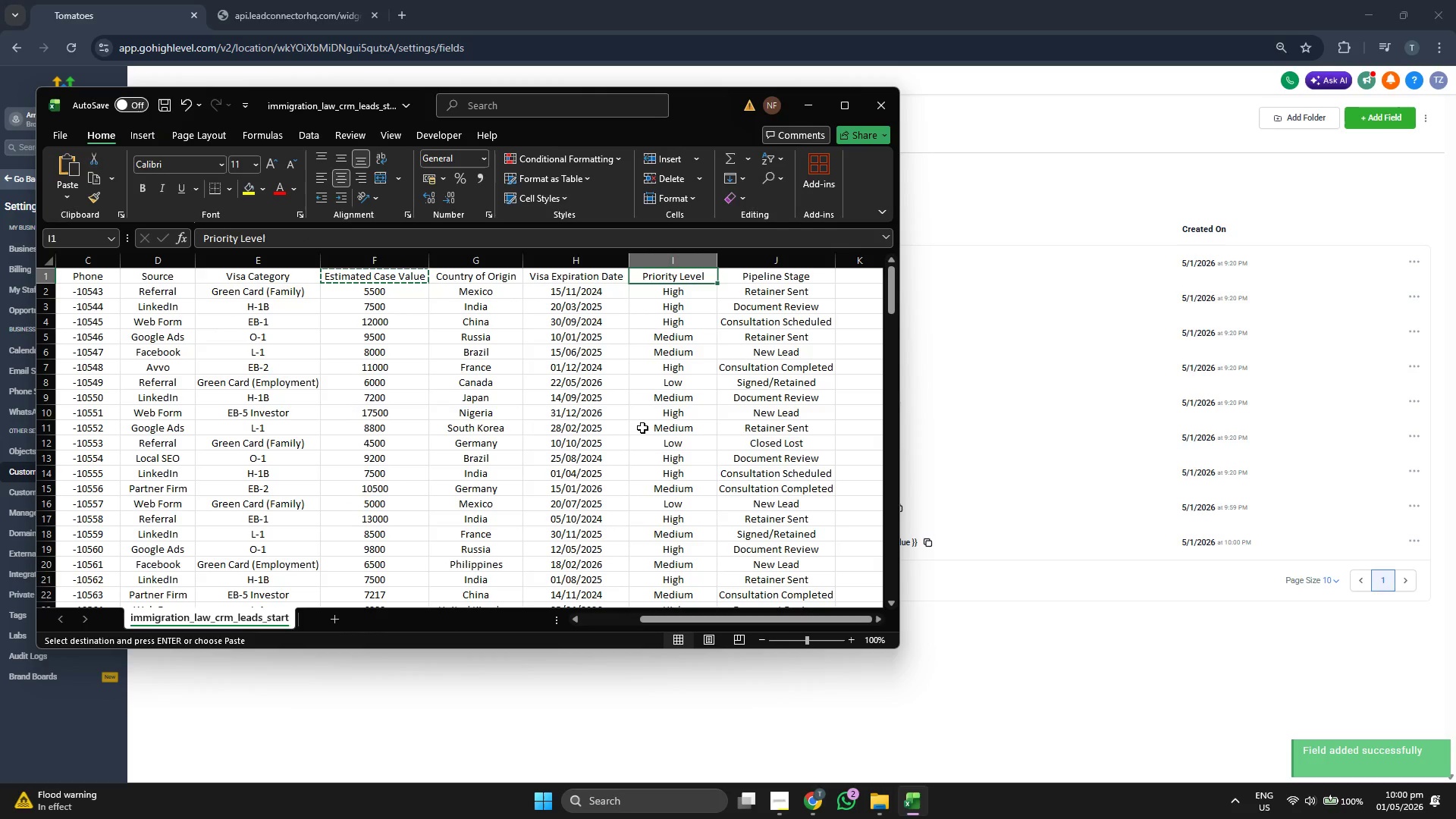 
key(ArrowLeft)
 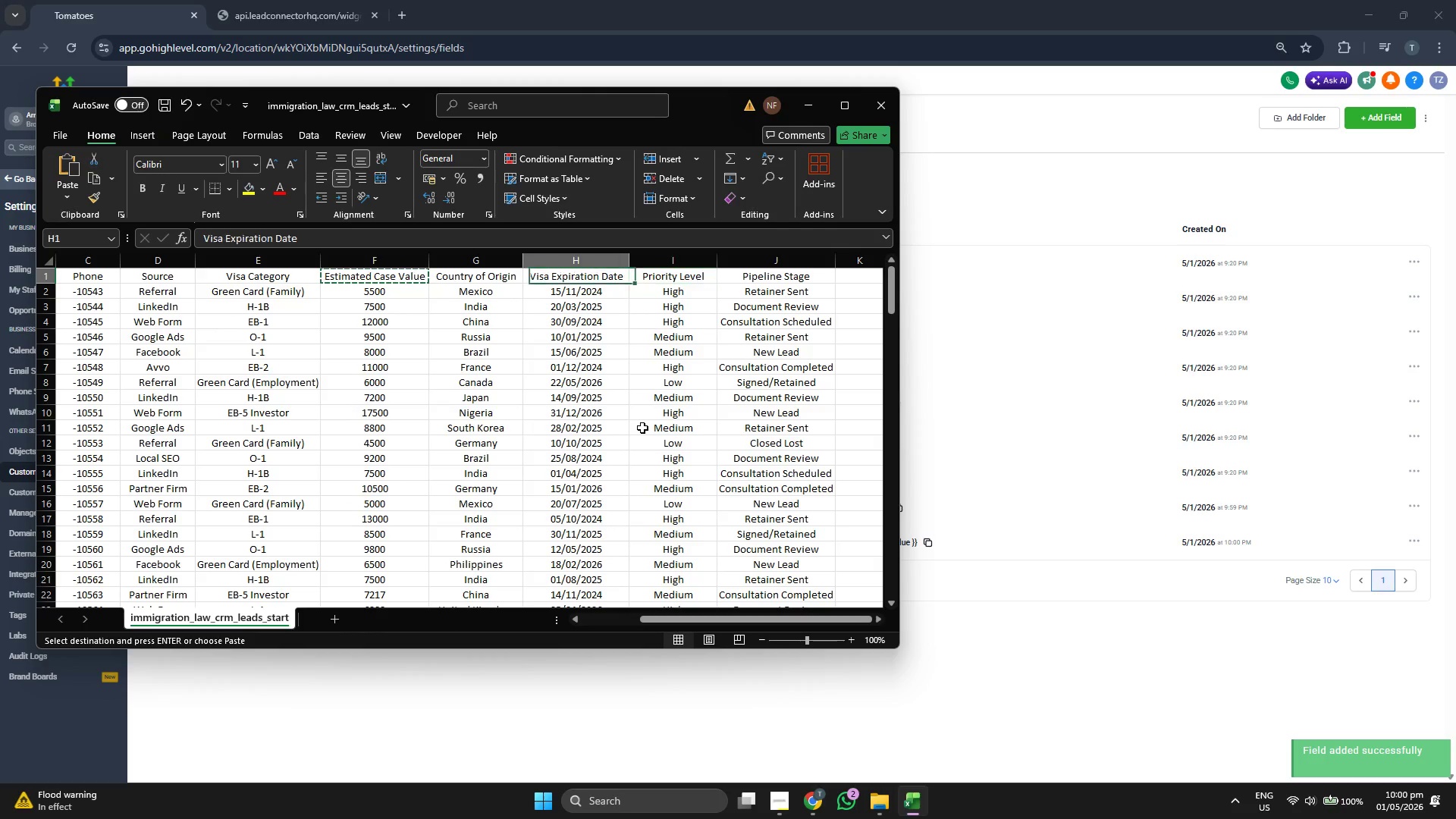 
key(ArrowLeft)
 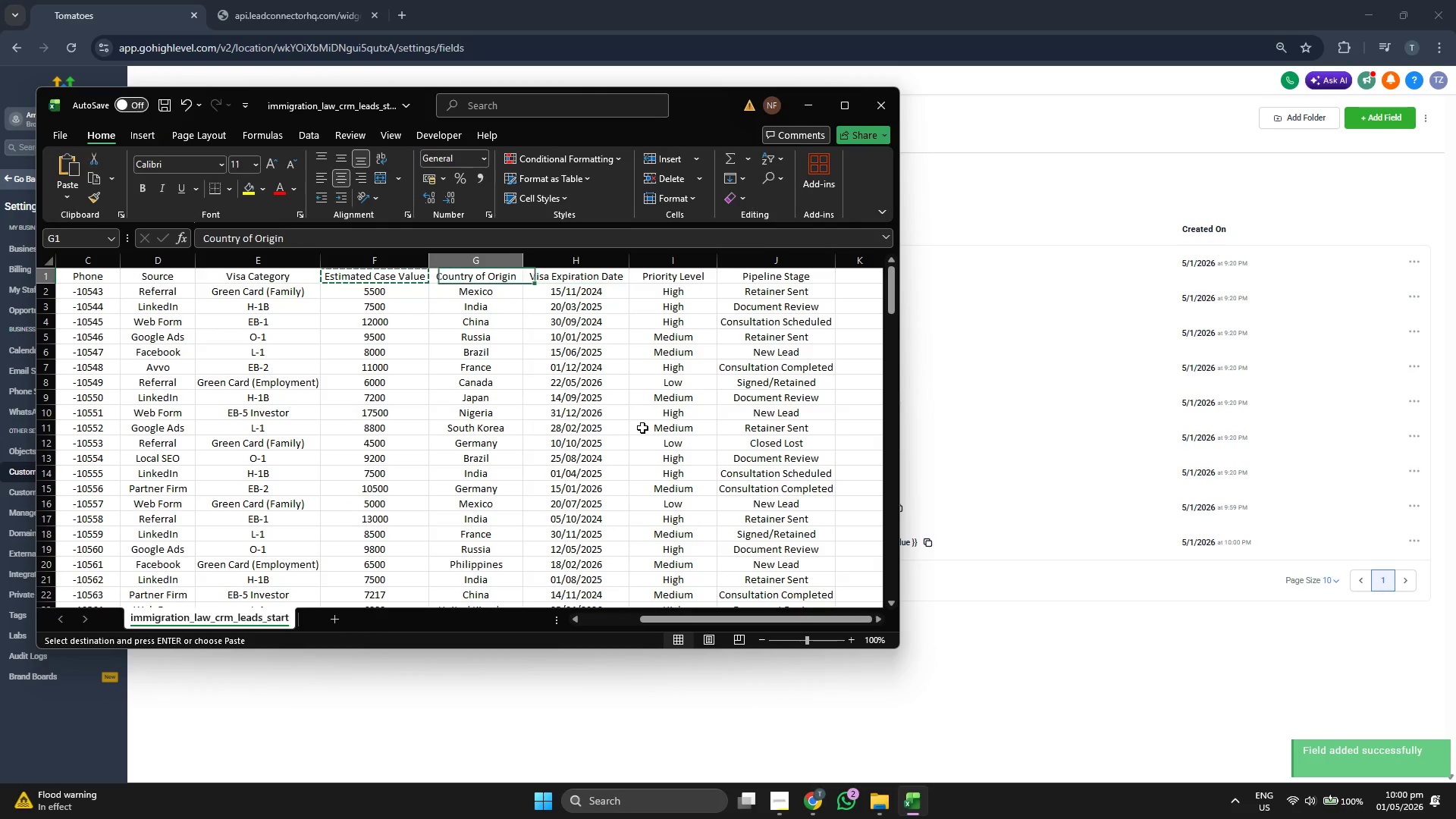 
key(ArrowLeft)
 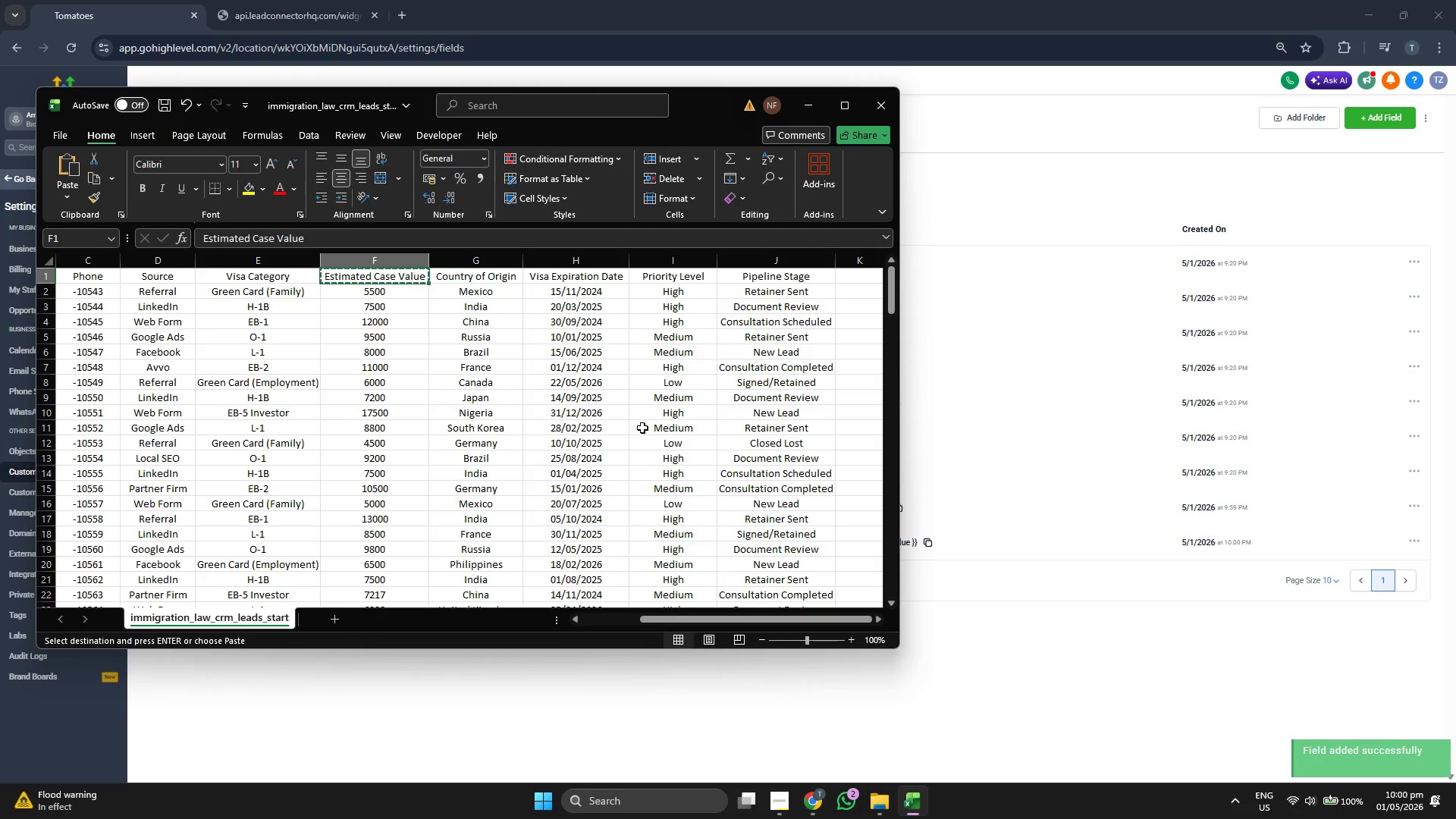 
key(ArrowDown)
 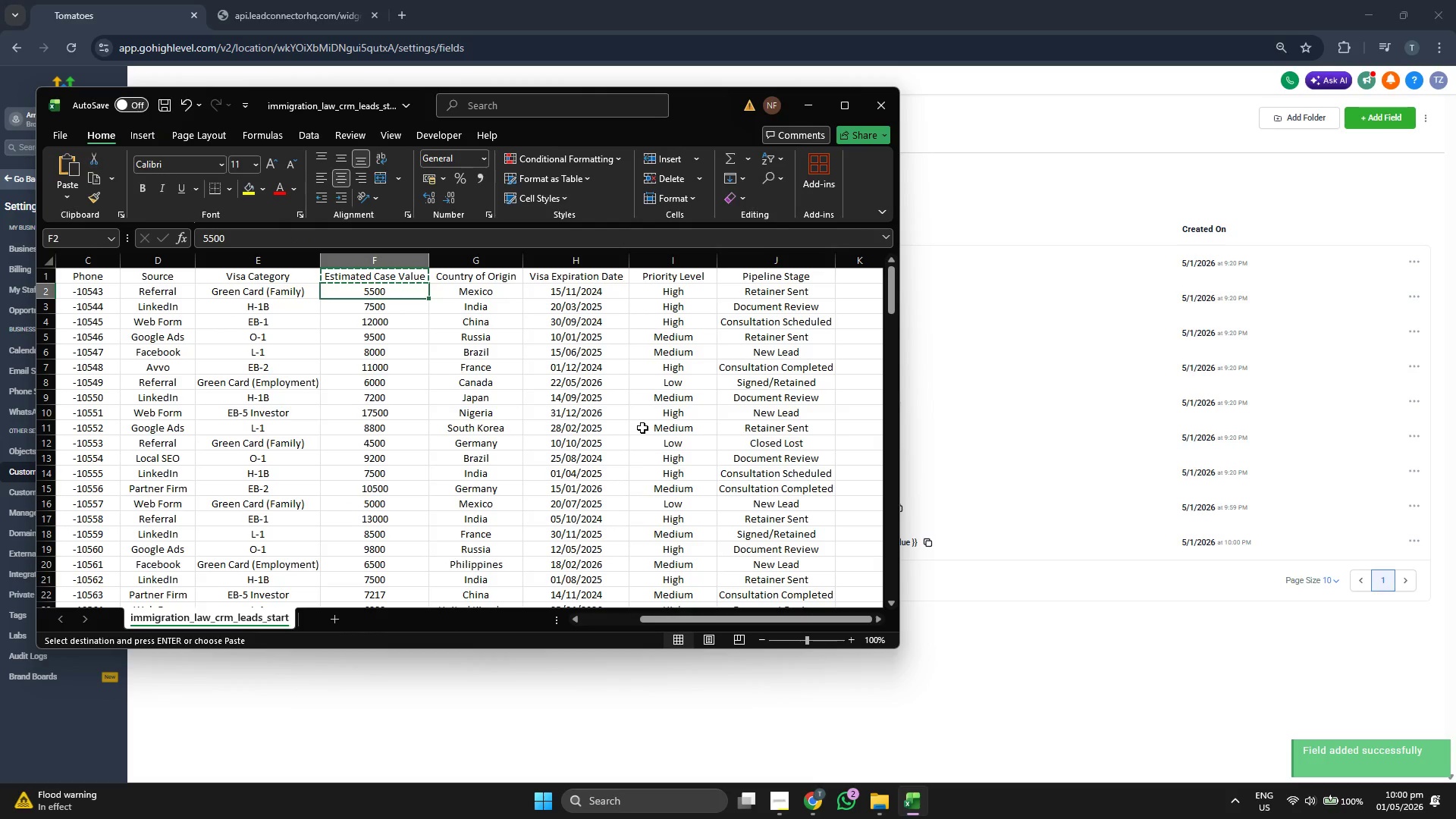 
key(ArrowUp)
 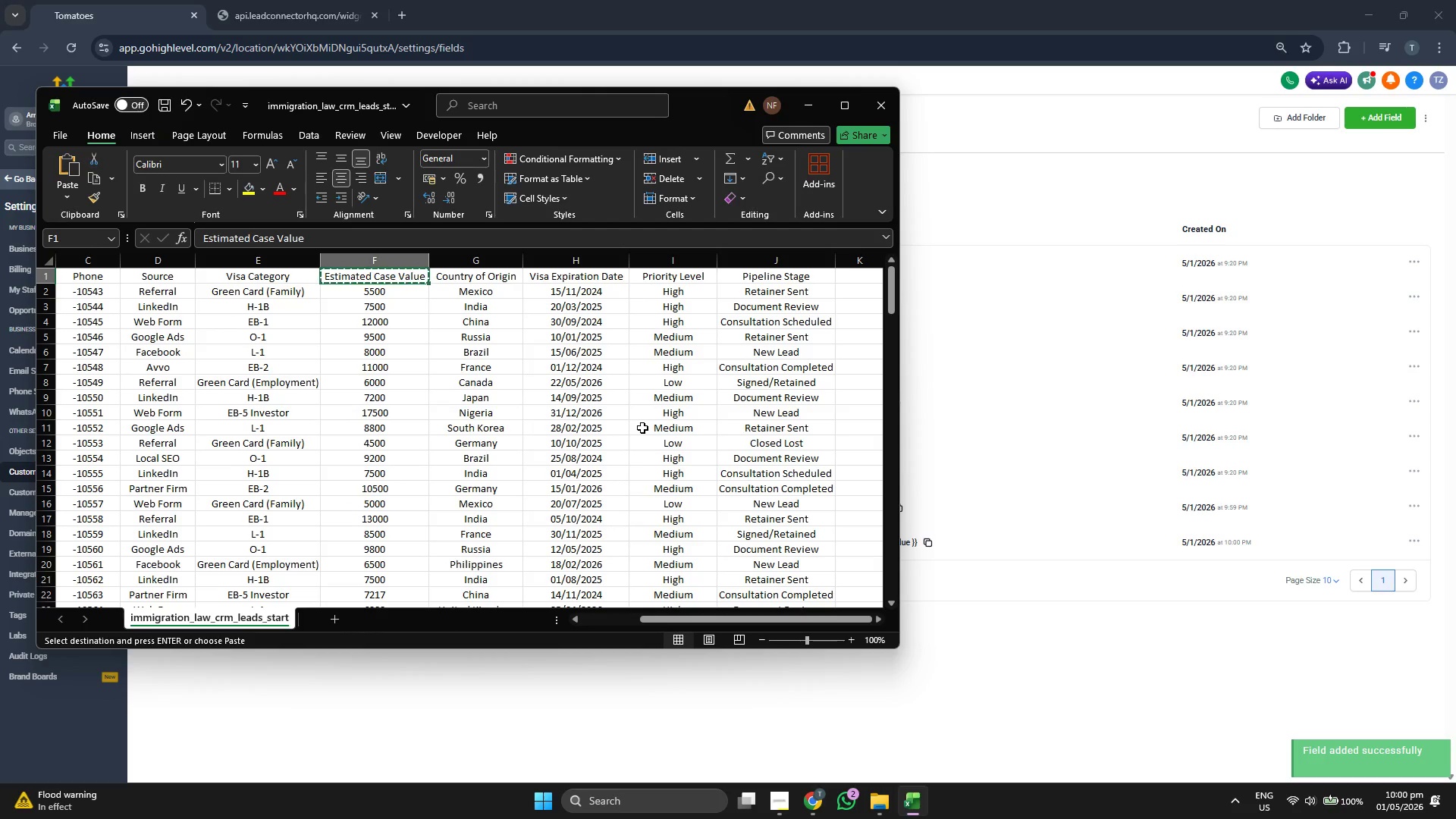 
key(ArrowRight)
 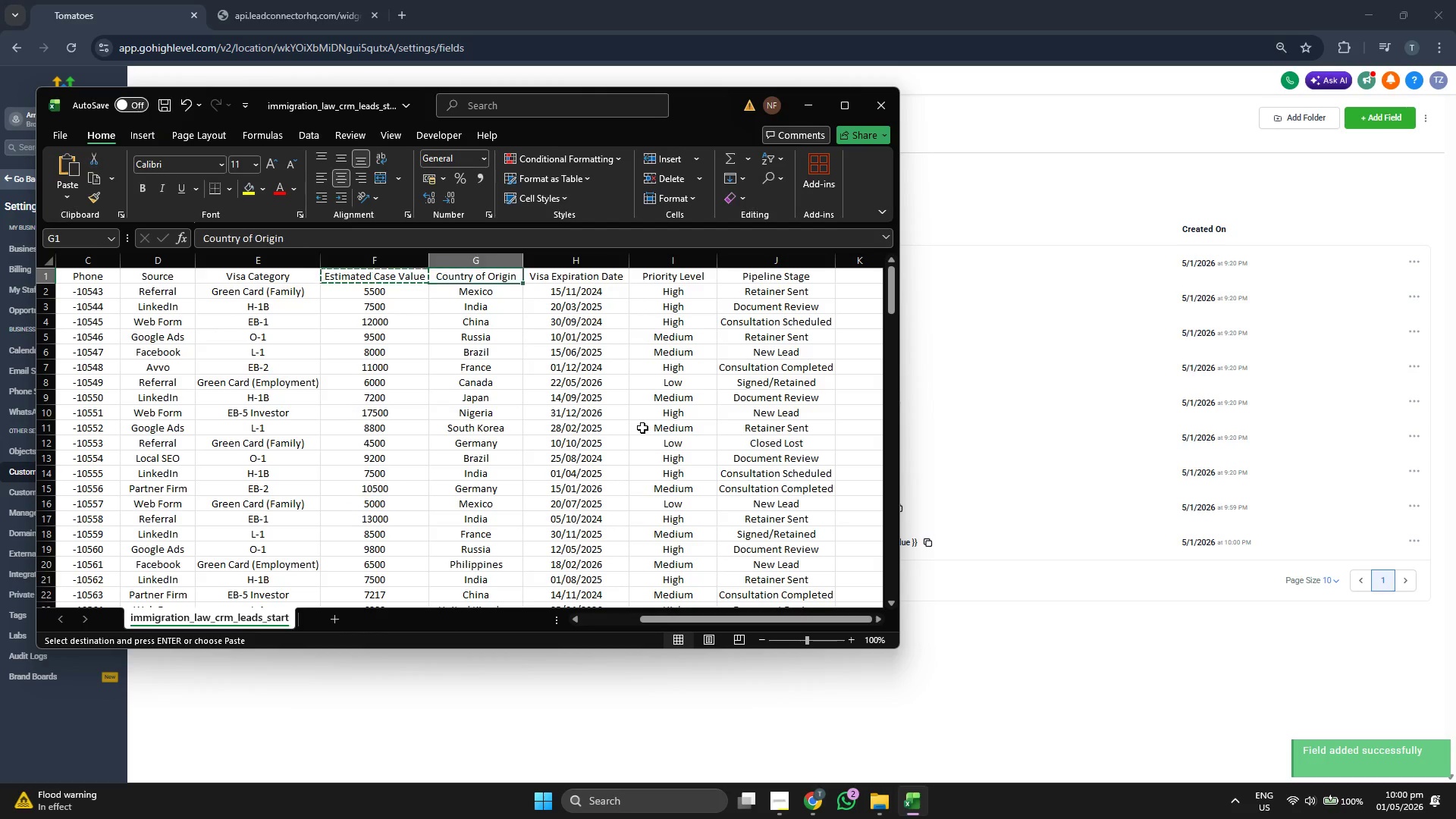 
key(ArrowRight)
 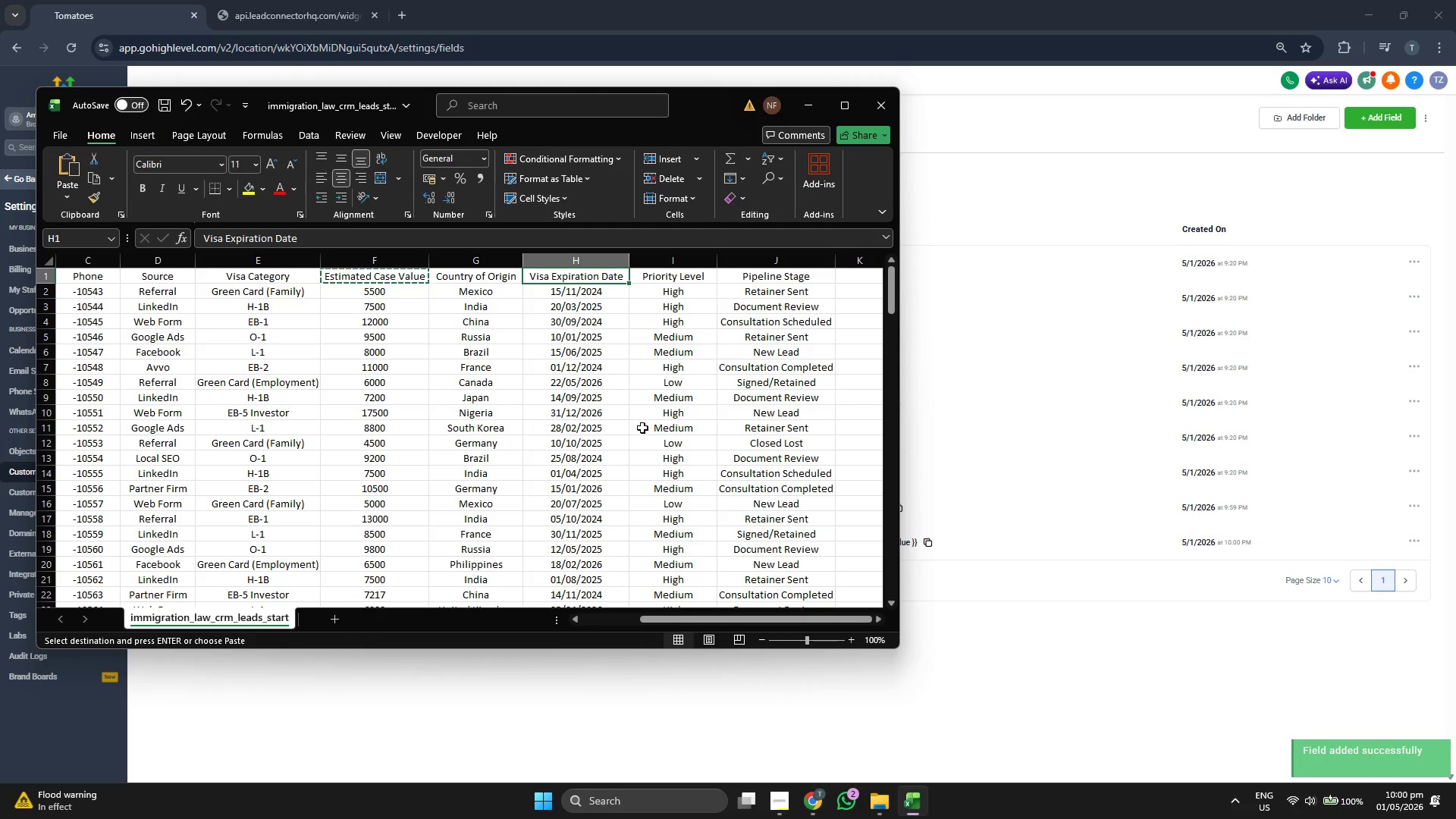 
key(ArrowDown)
 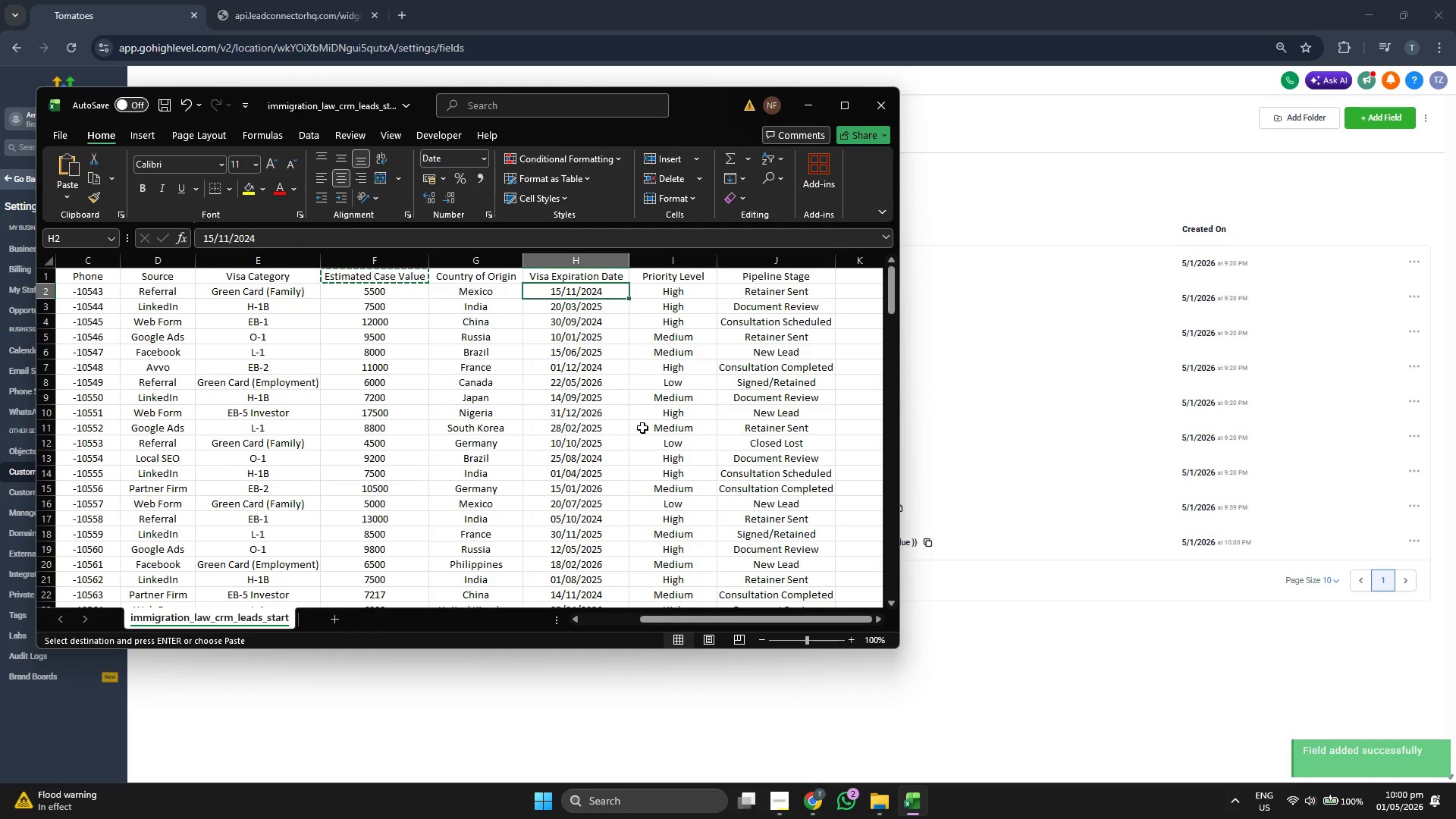 
key(ArrowUp)
 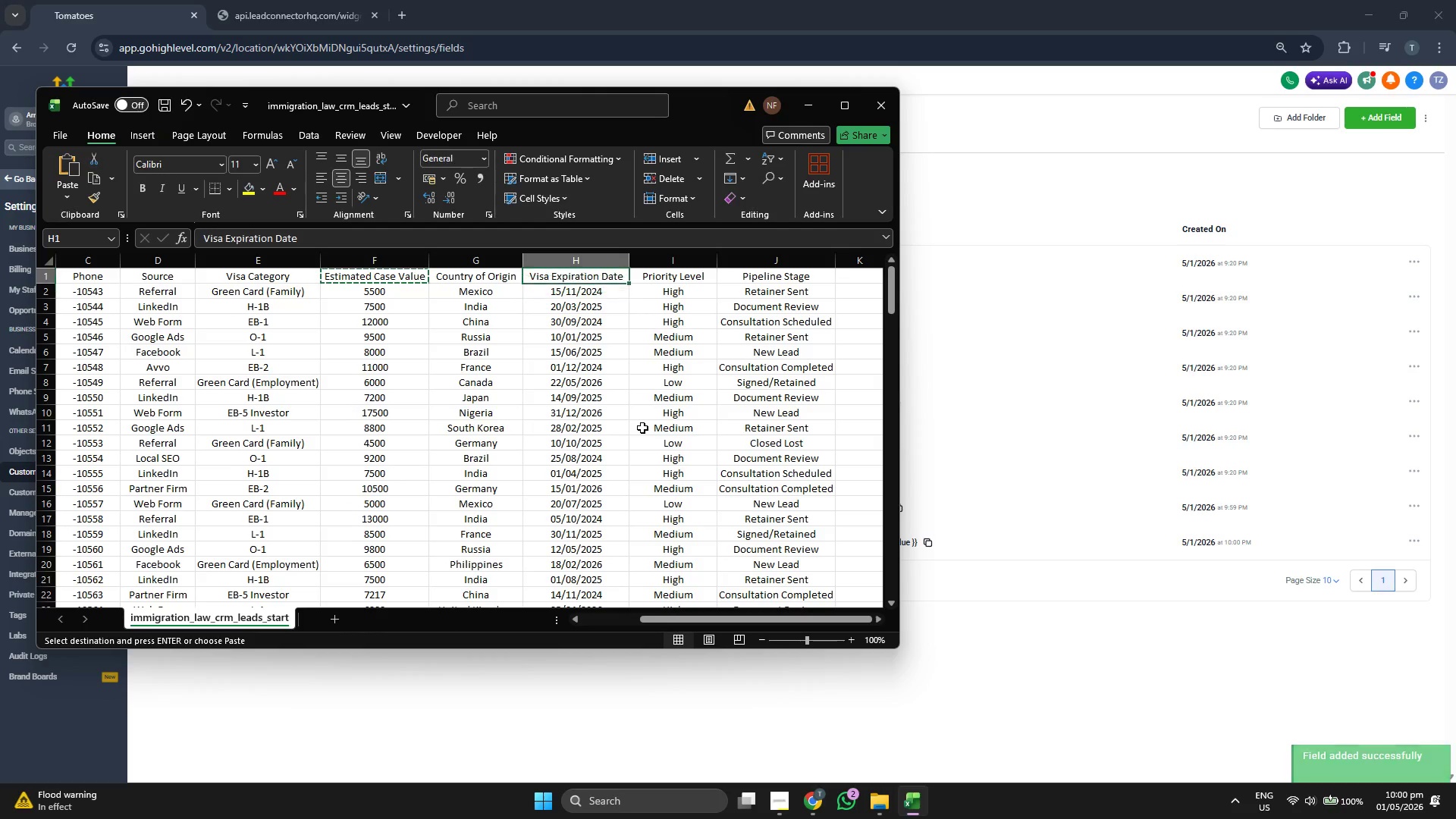 
key(ArrowDown)
 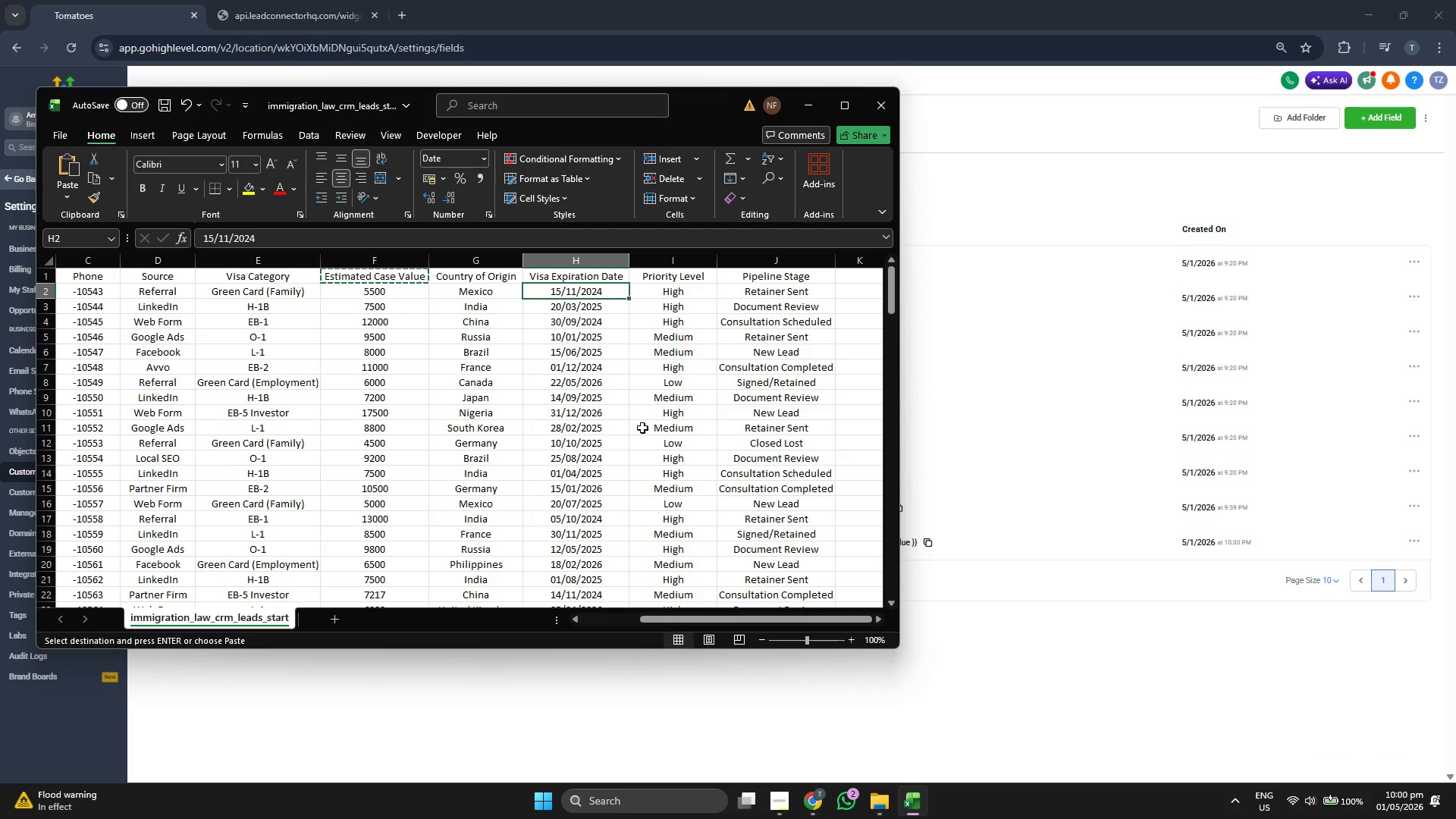 
key(ArrowLeft)
 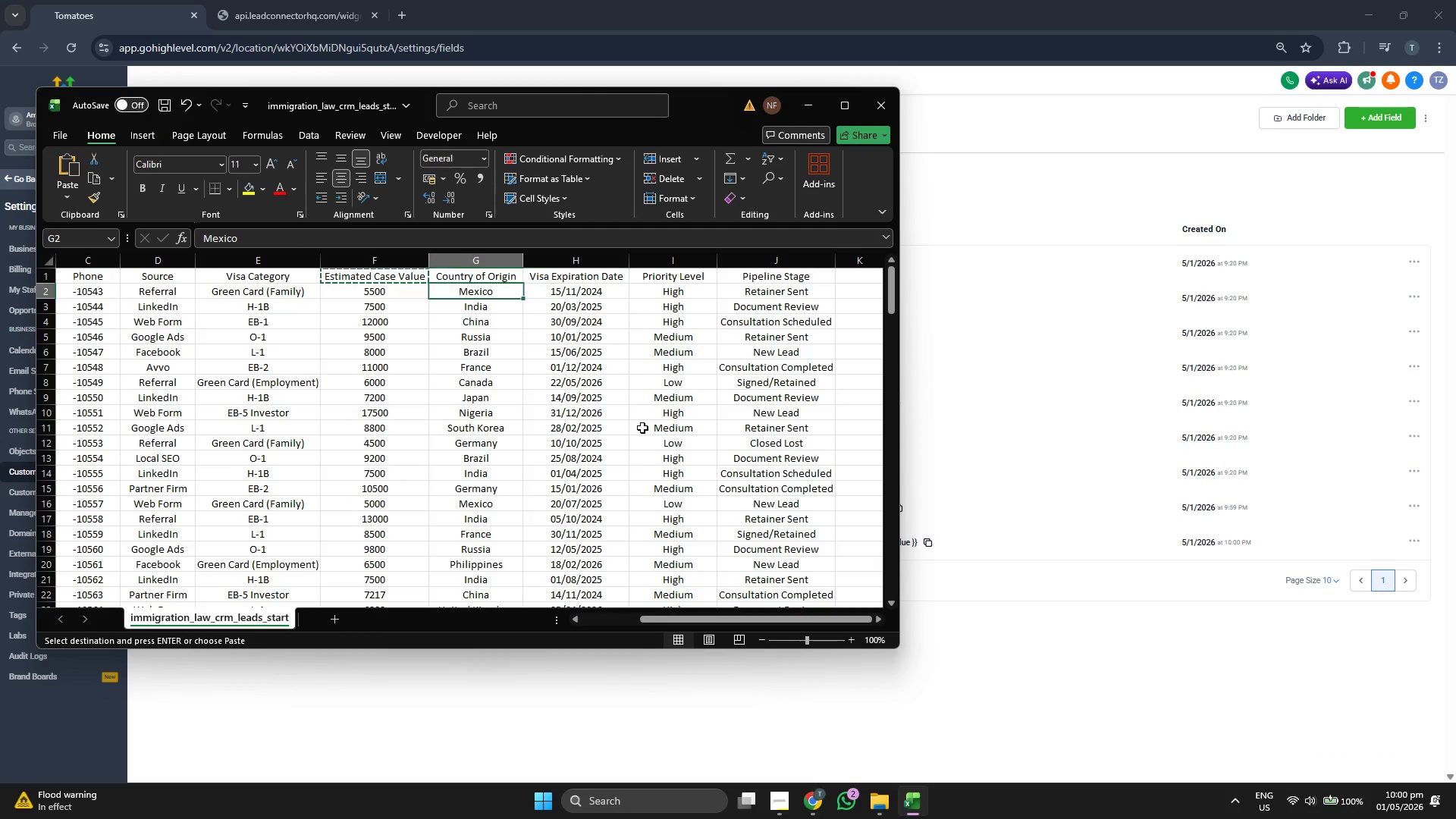 
key(ArrowLeft)
 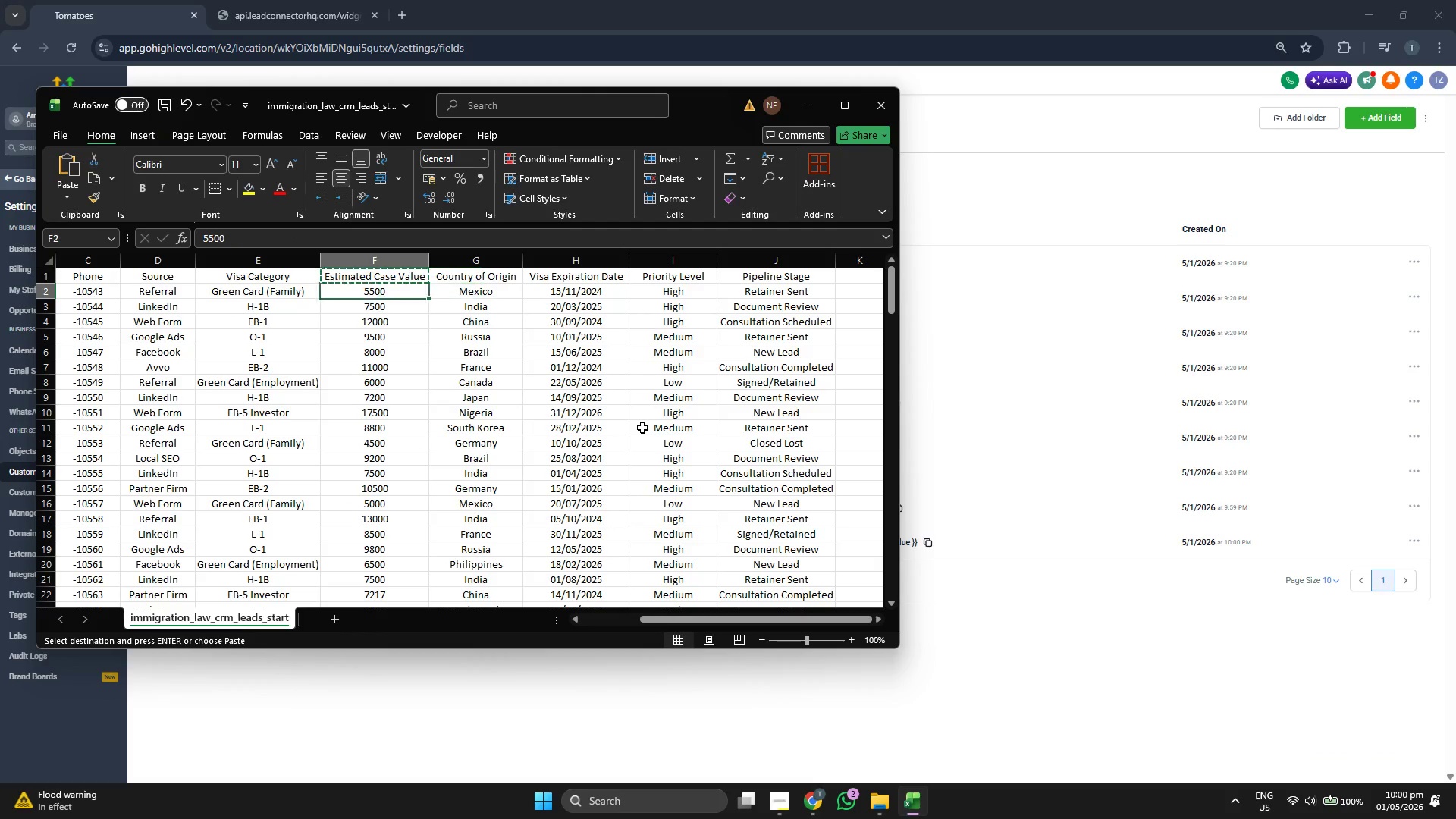 
key(ArrowDown)
 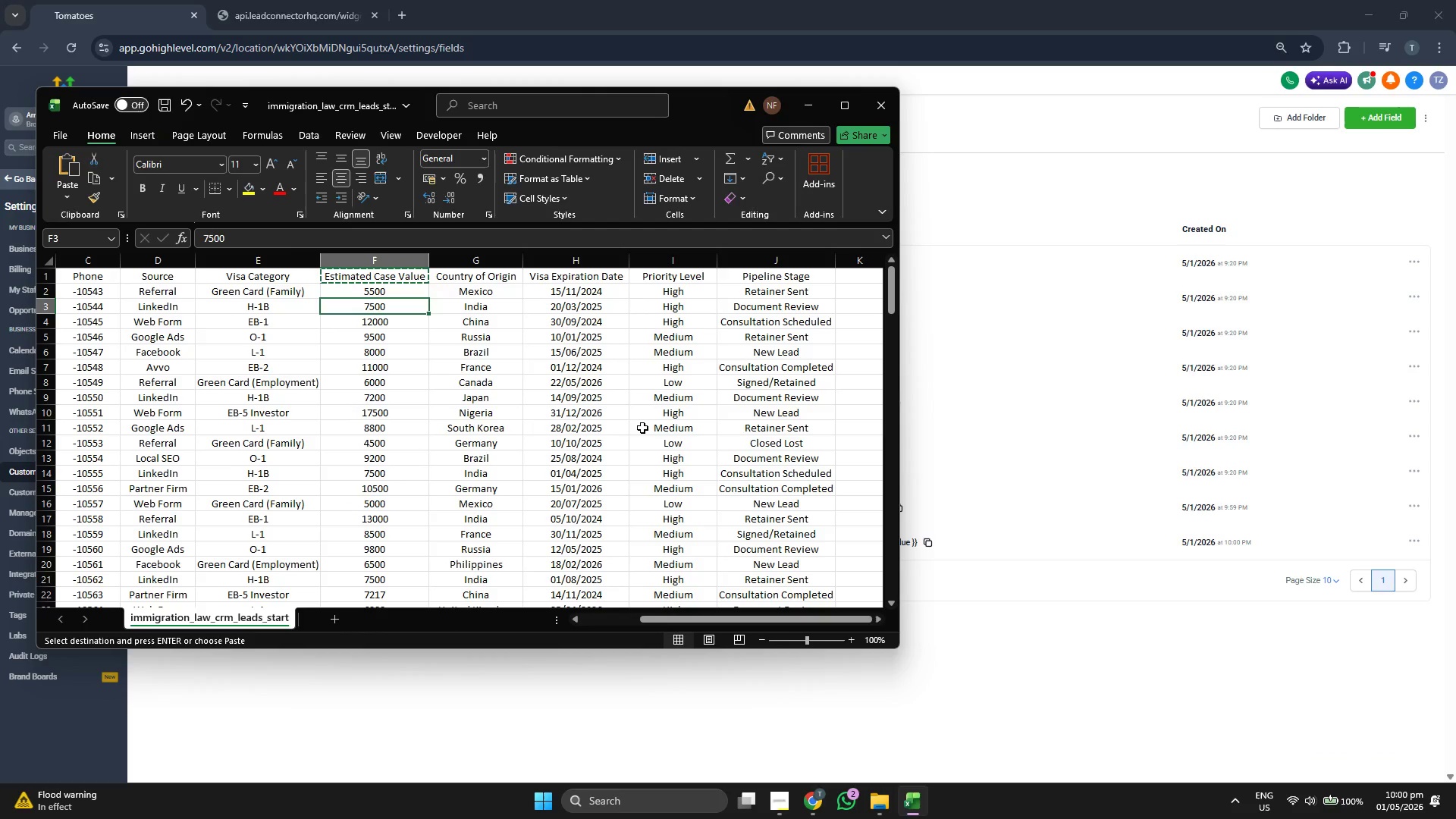 
key(ArrowLeft)
 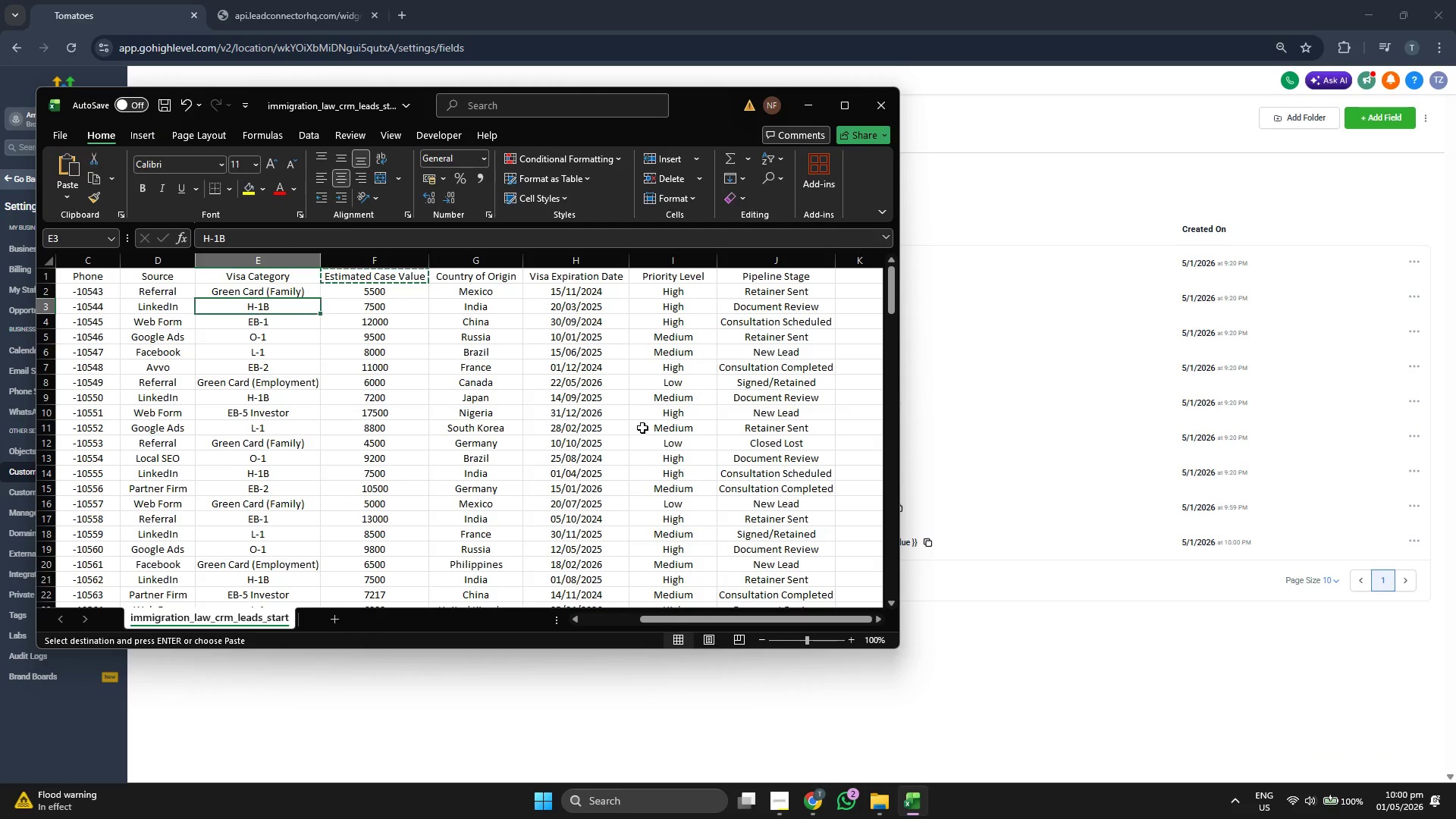 
key(ArrowRight)
 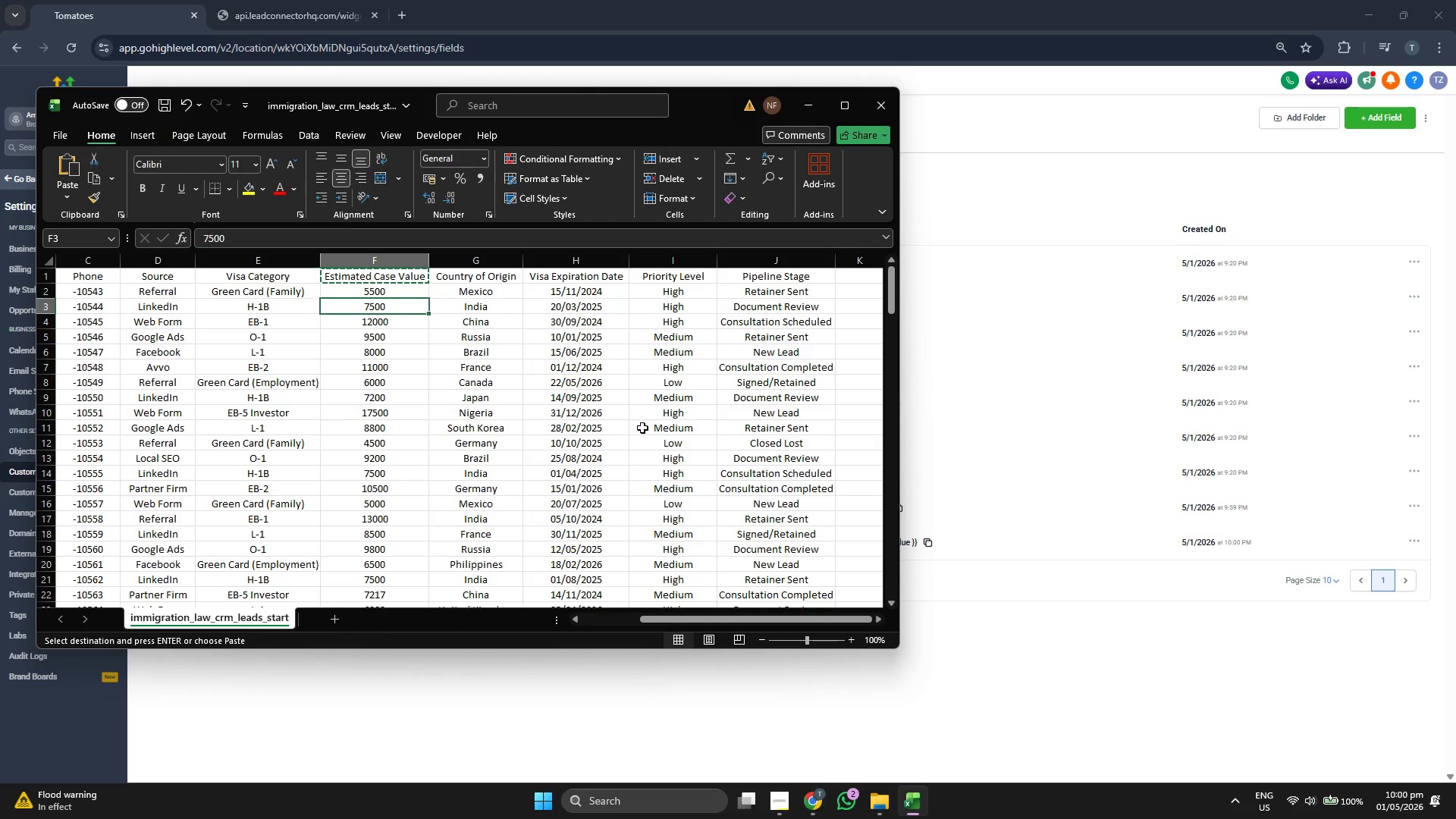 
key(ArrowUp)
 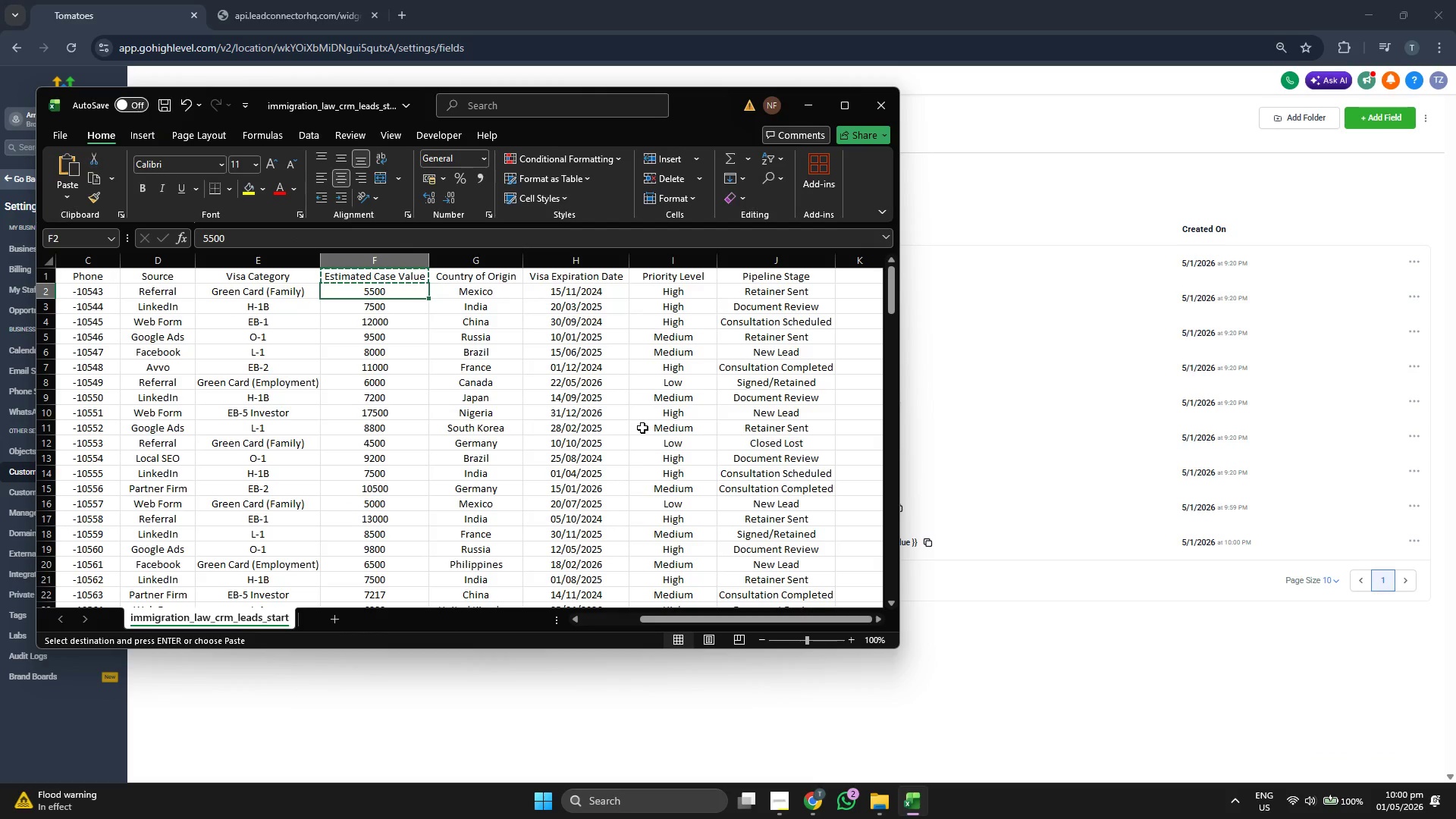 
key(ArrowRight)
 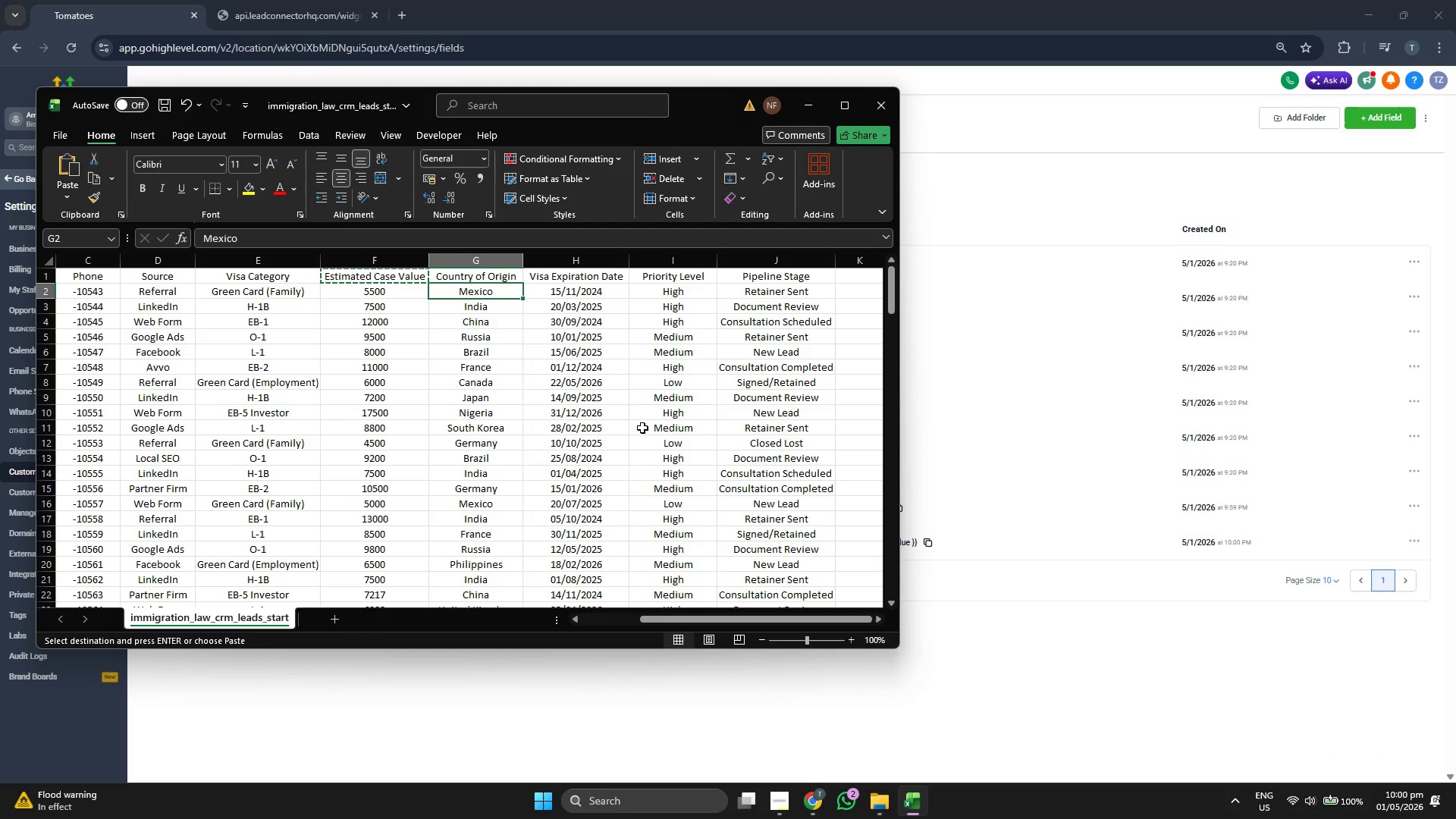 
key(ArrowUp)
 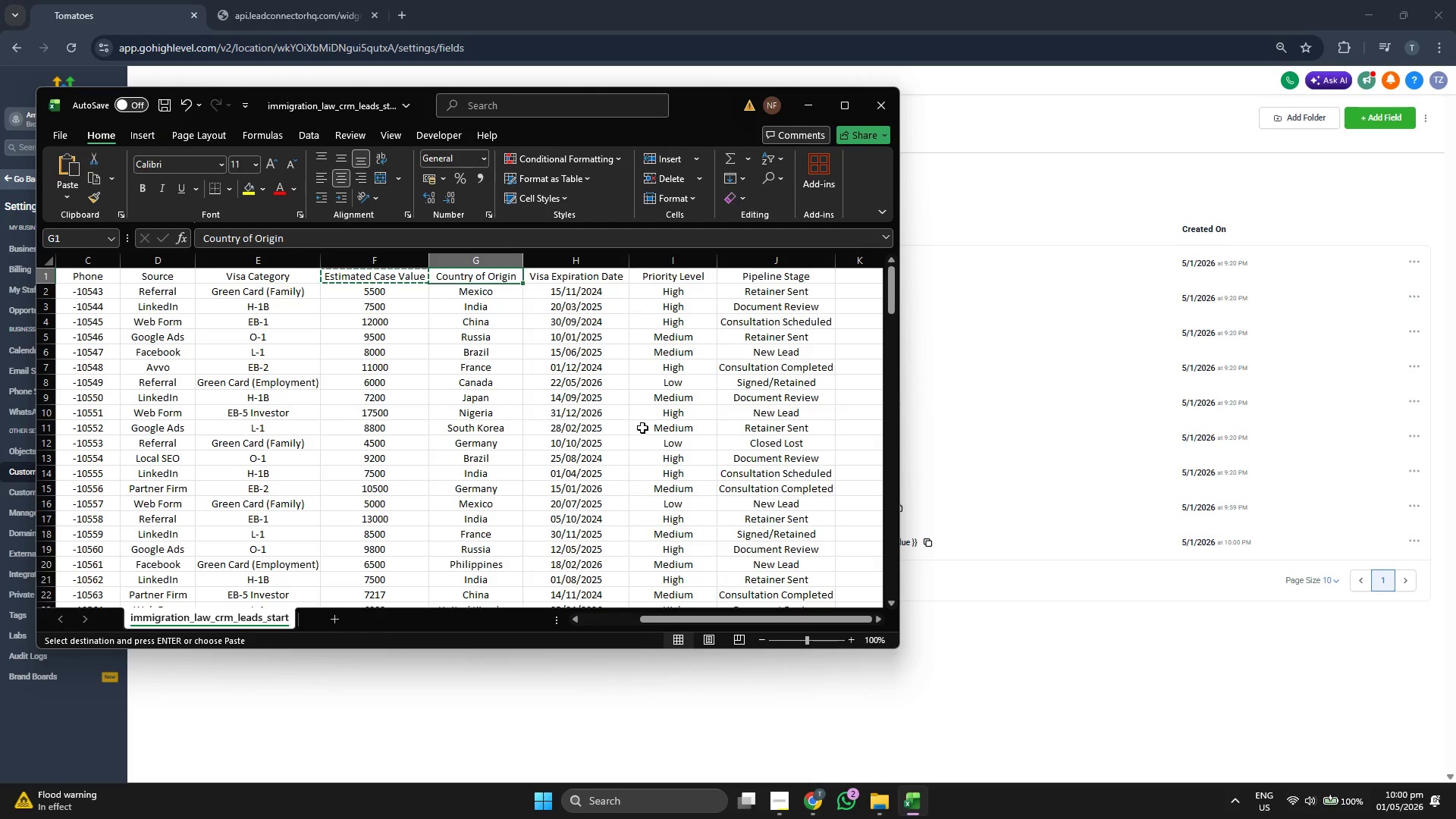 
key(ArrowRight)
 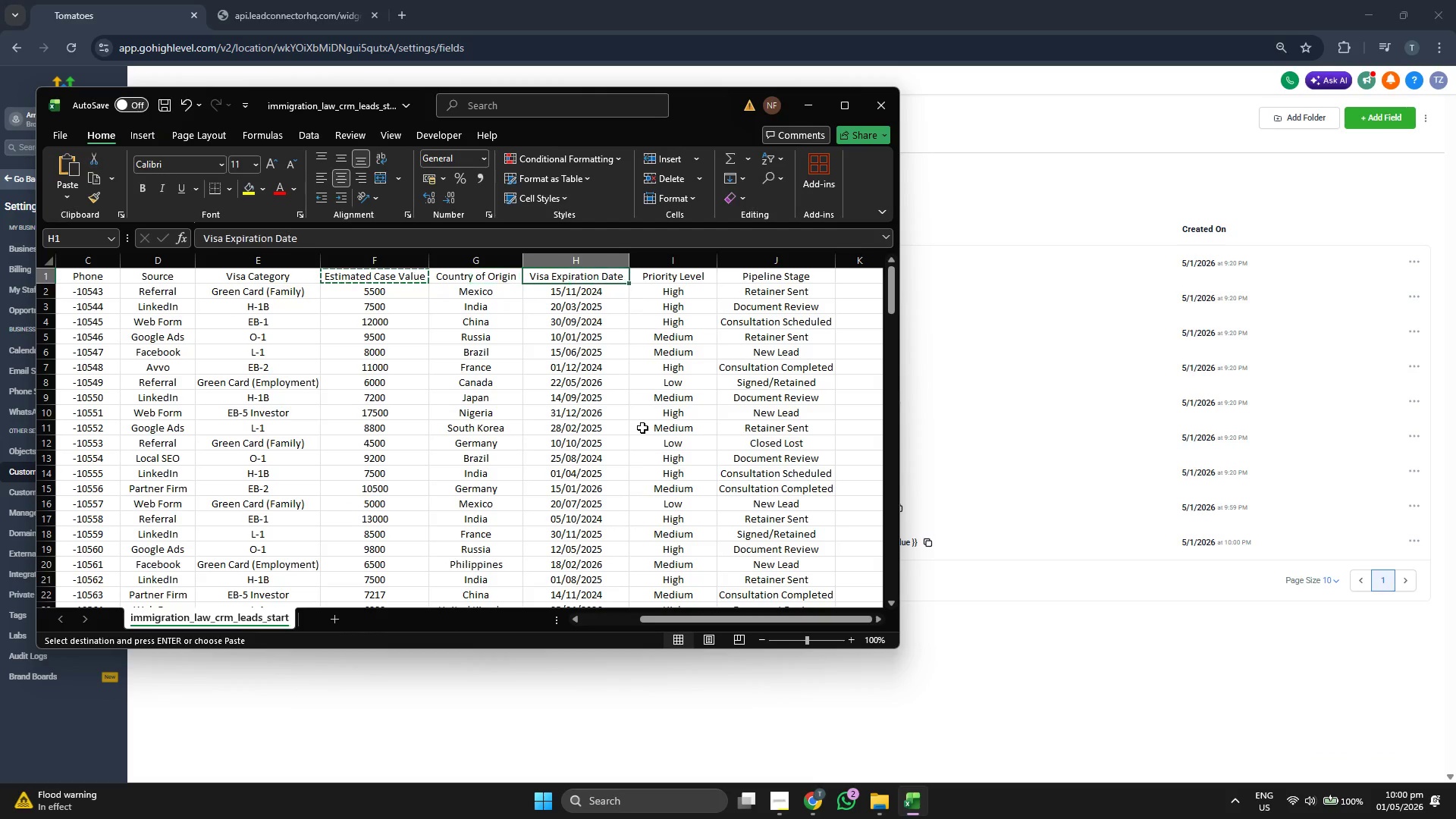 
key(ArrowRight)
 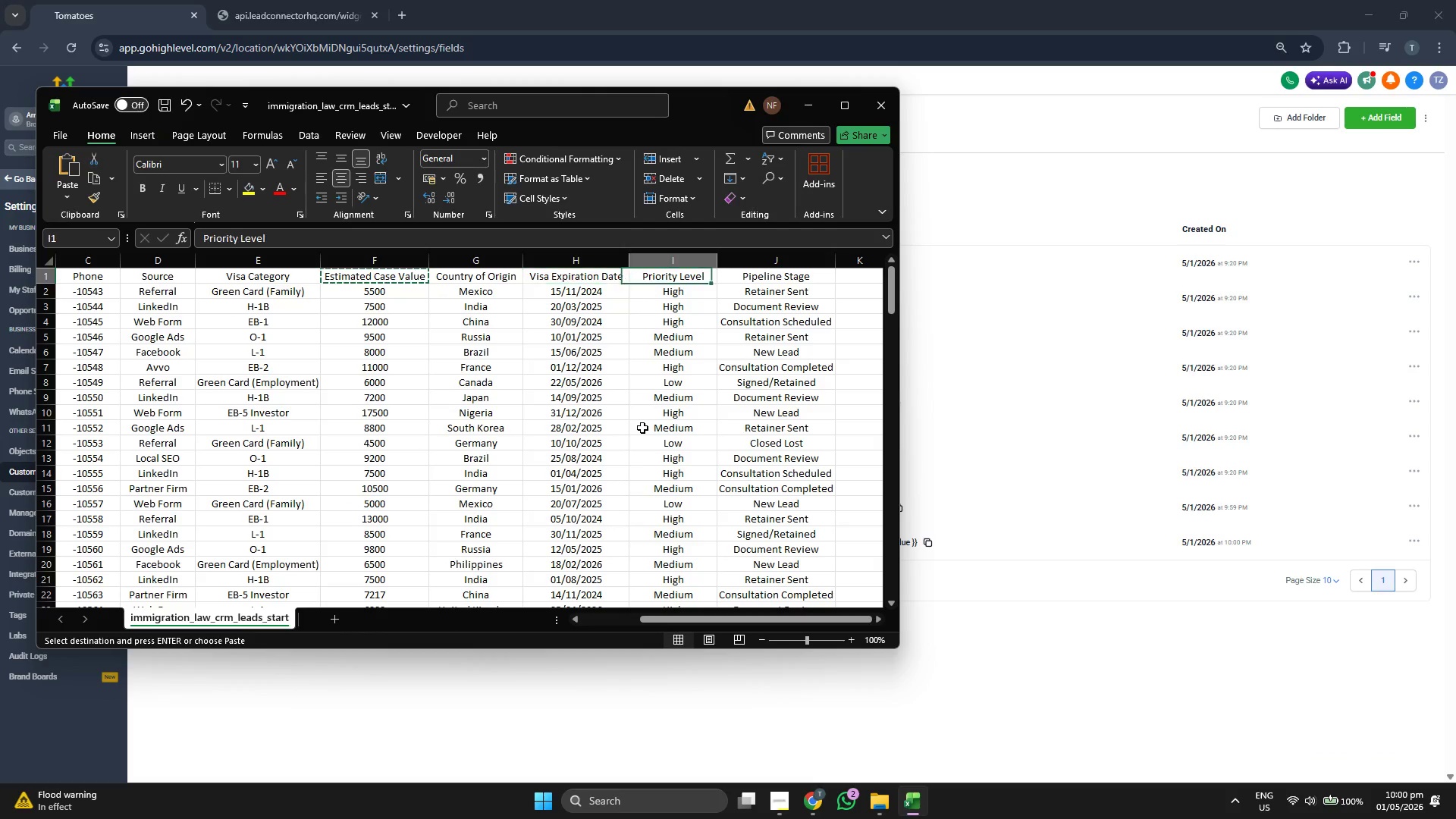 
key(ArrowDown)
 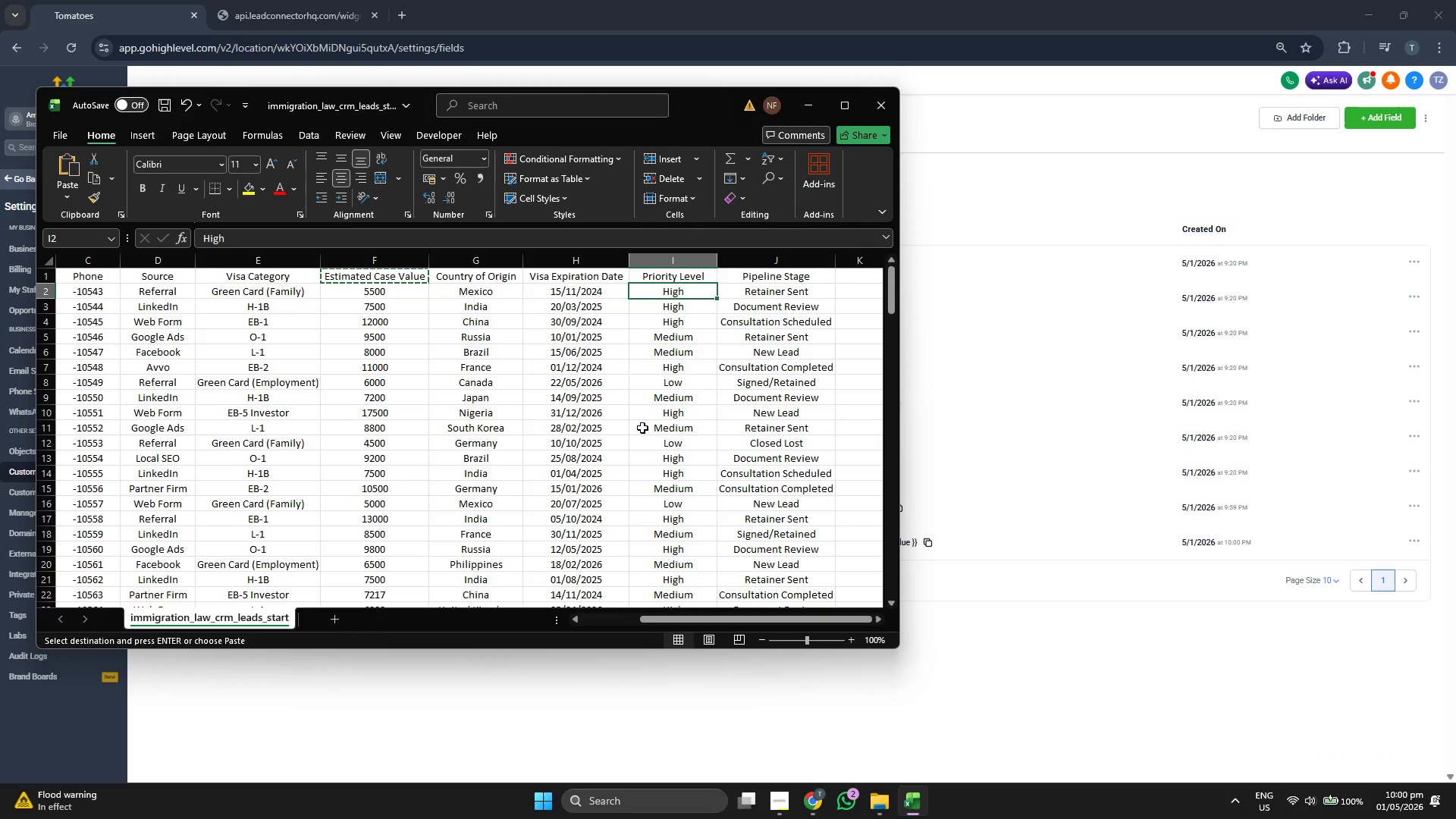 
key(ArrowLeft)
 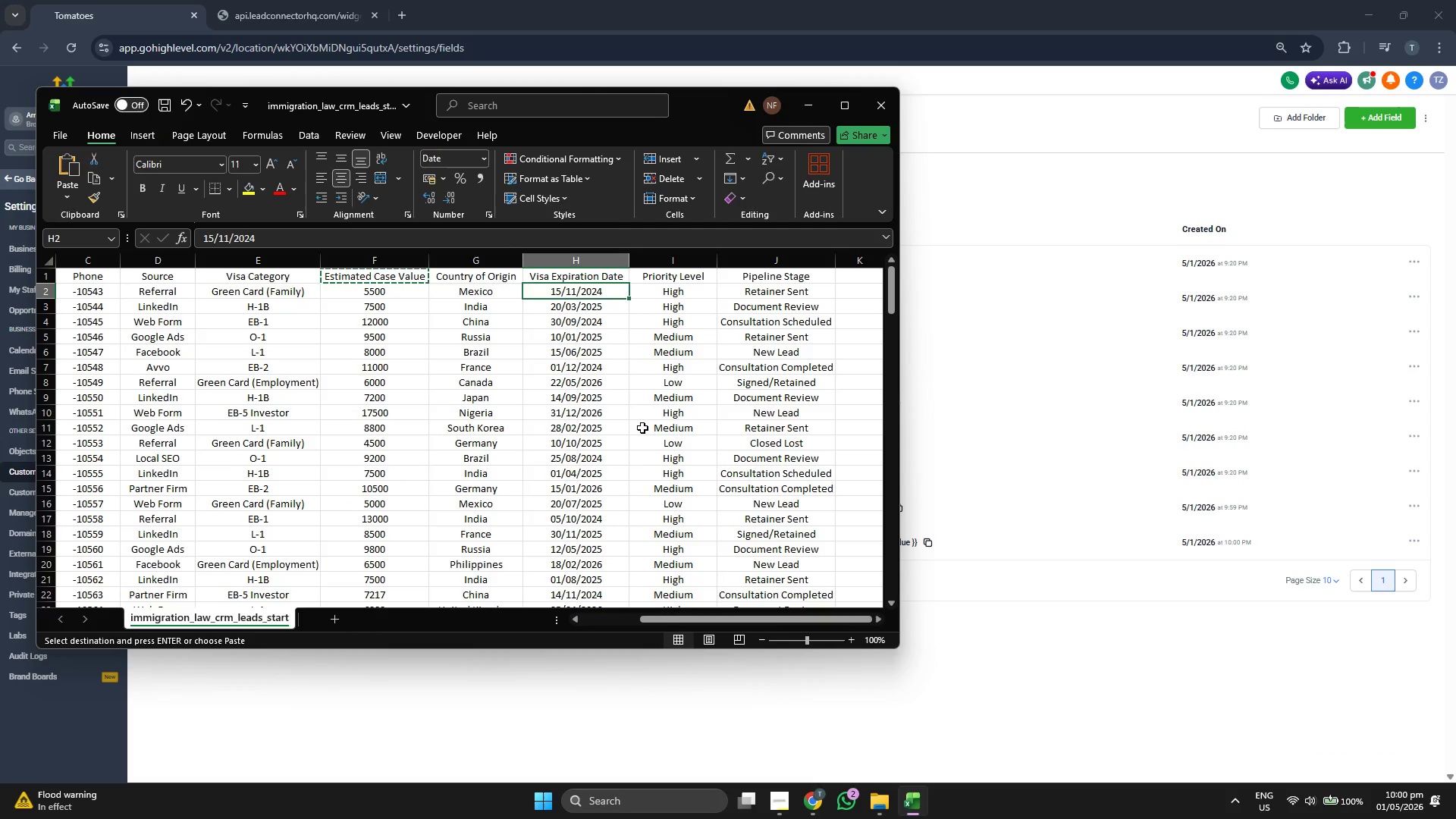 
key(ArrowLeft)
 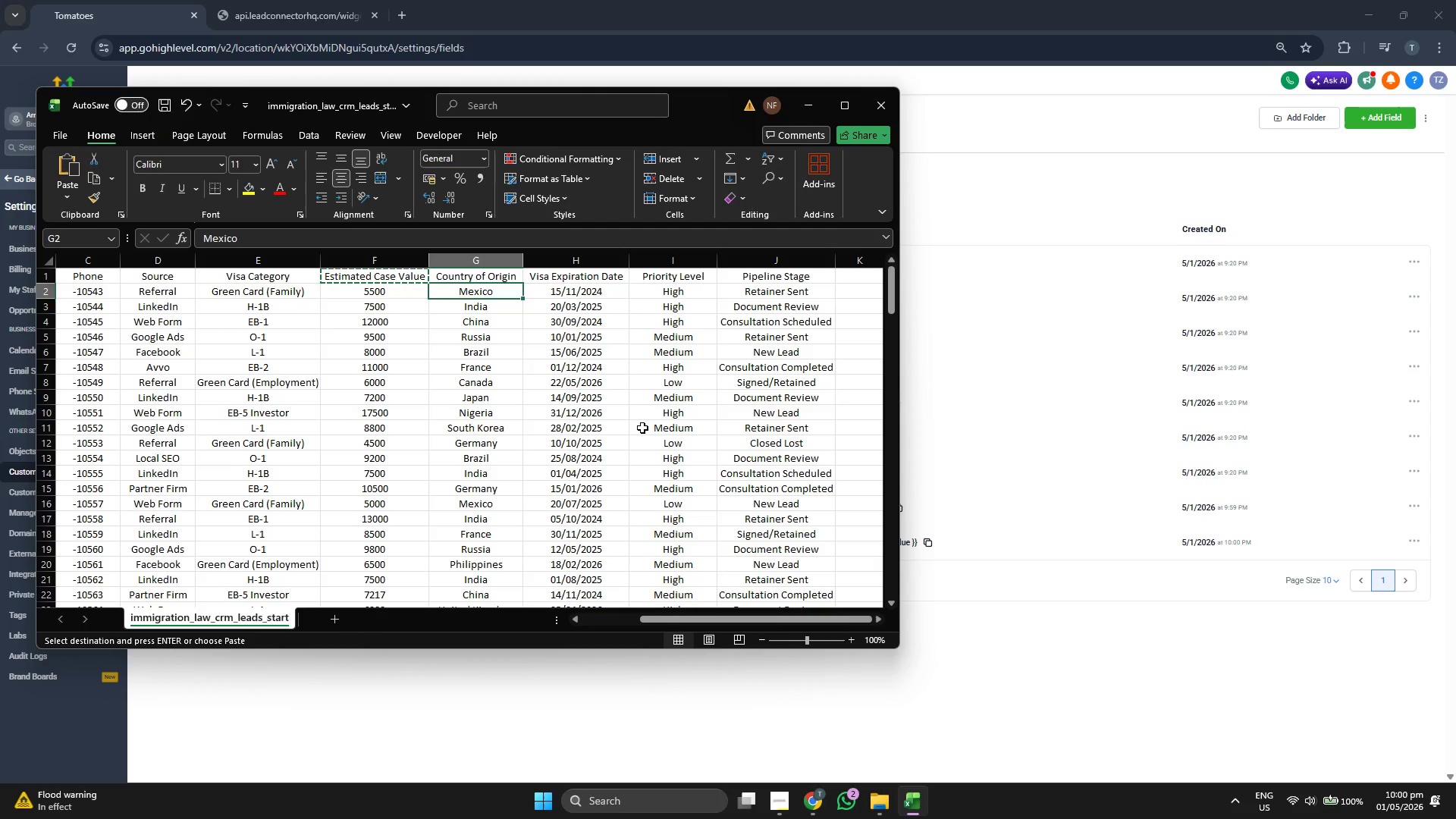 
key(ArrowDown)
 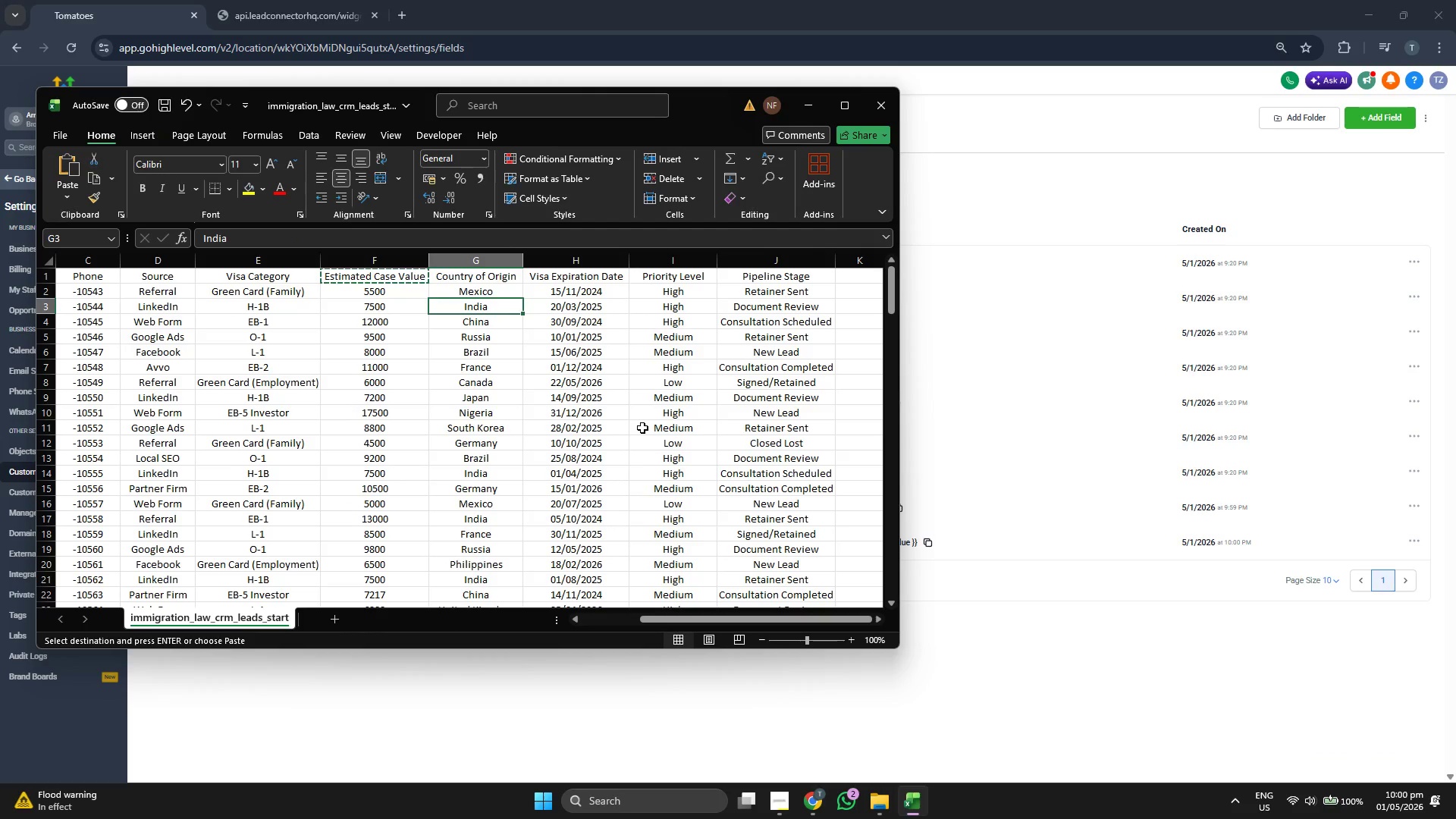 
key(ArrowRight)
 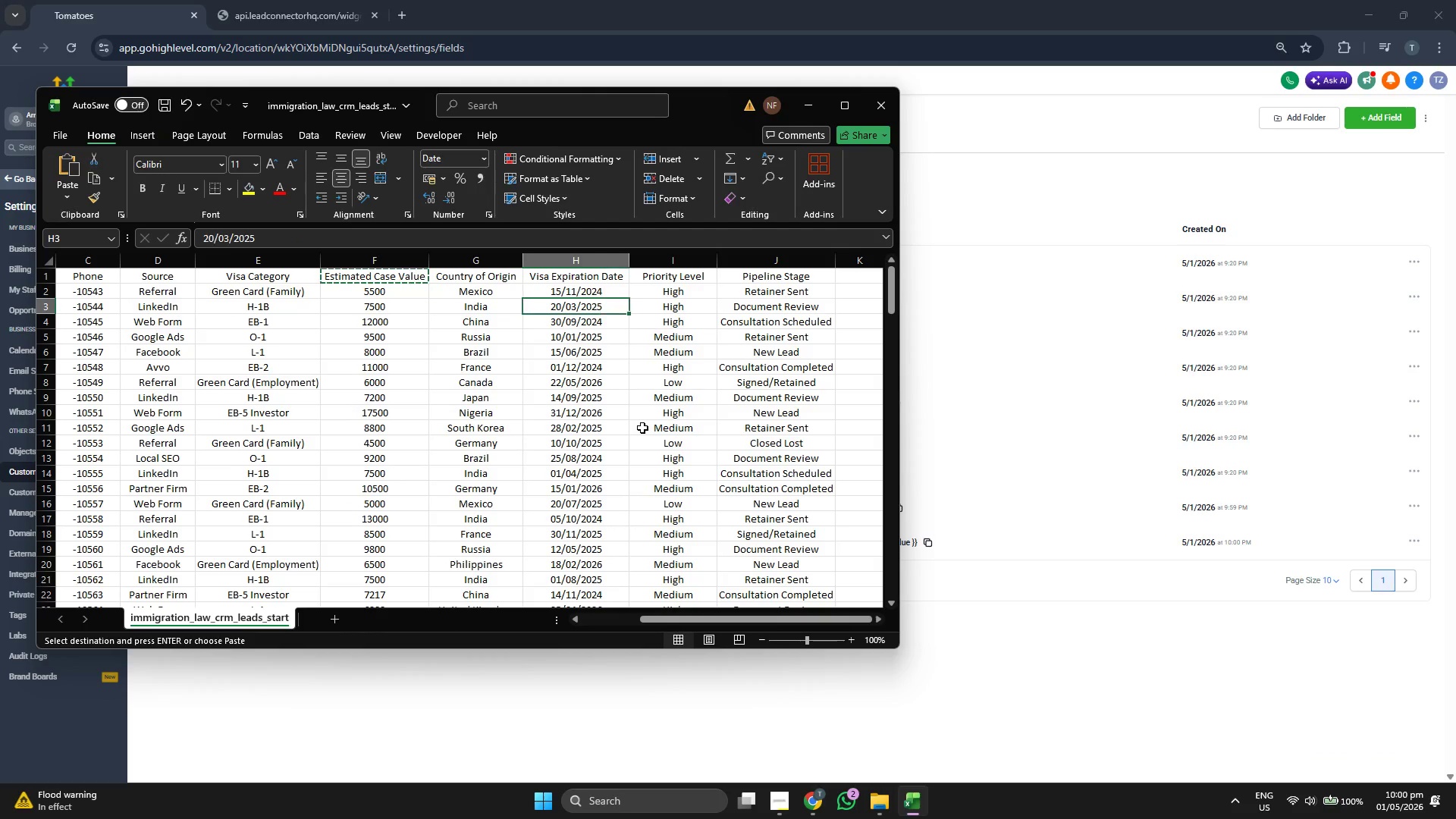 
key(ArrowUp)
 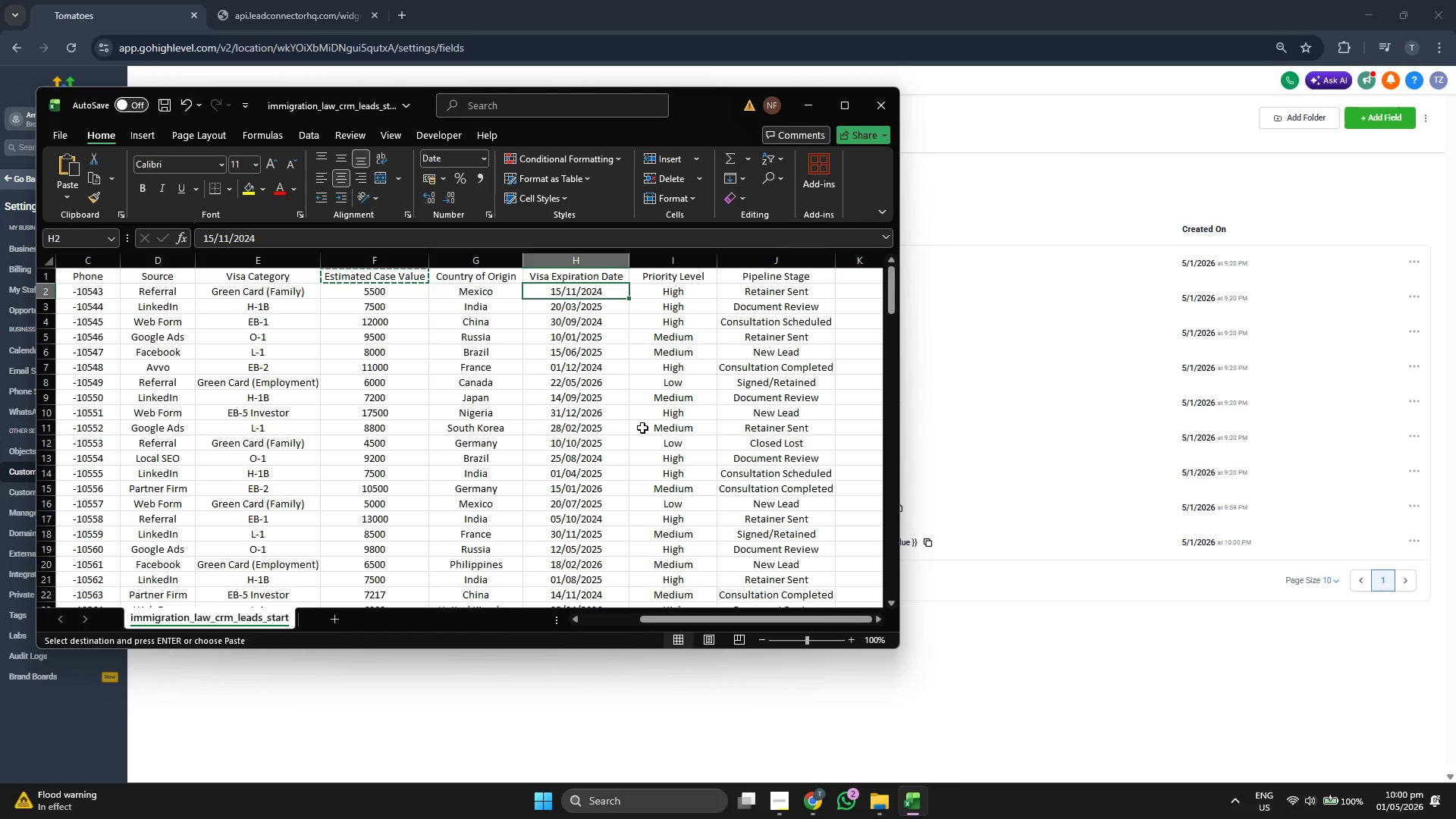 
key(ArrowUp)
 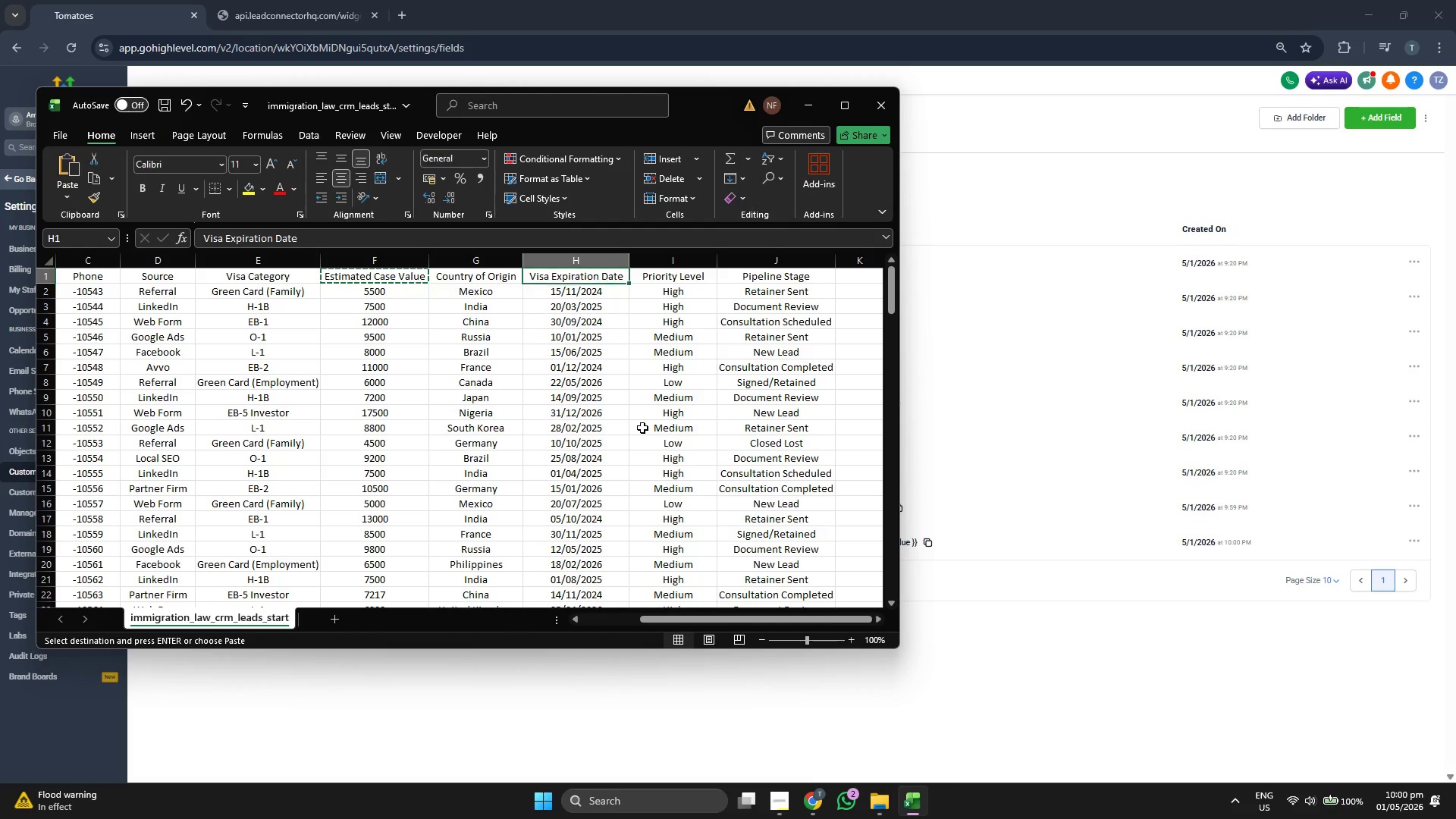 
key(ArrowDown)
 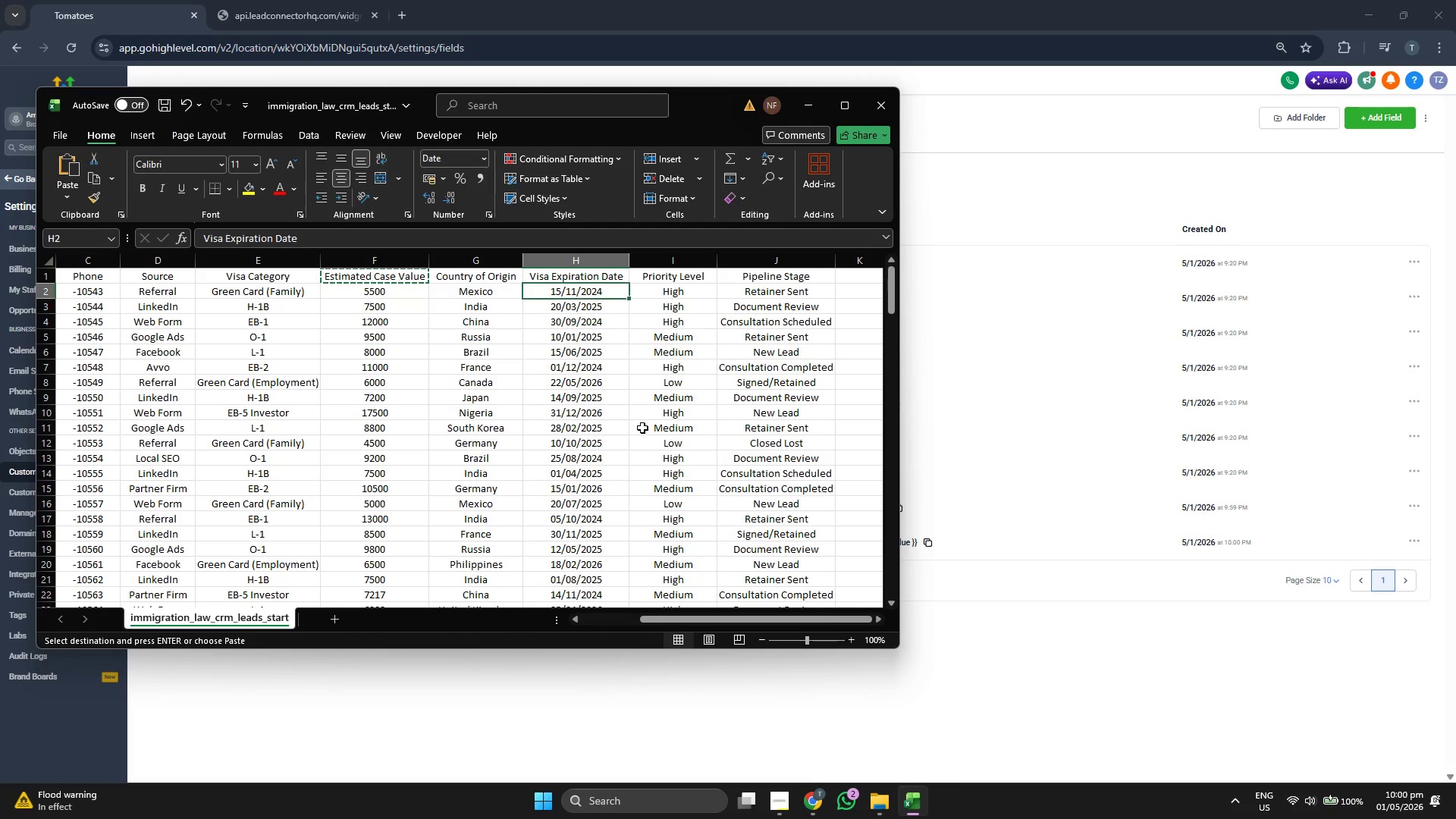 
key(ArrowDown)
 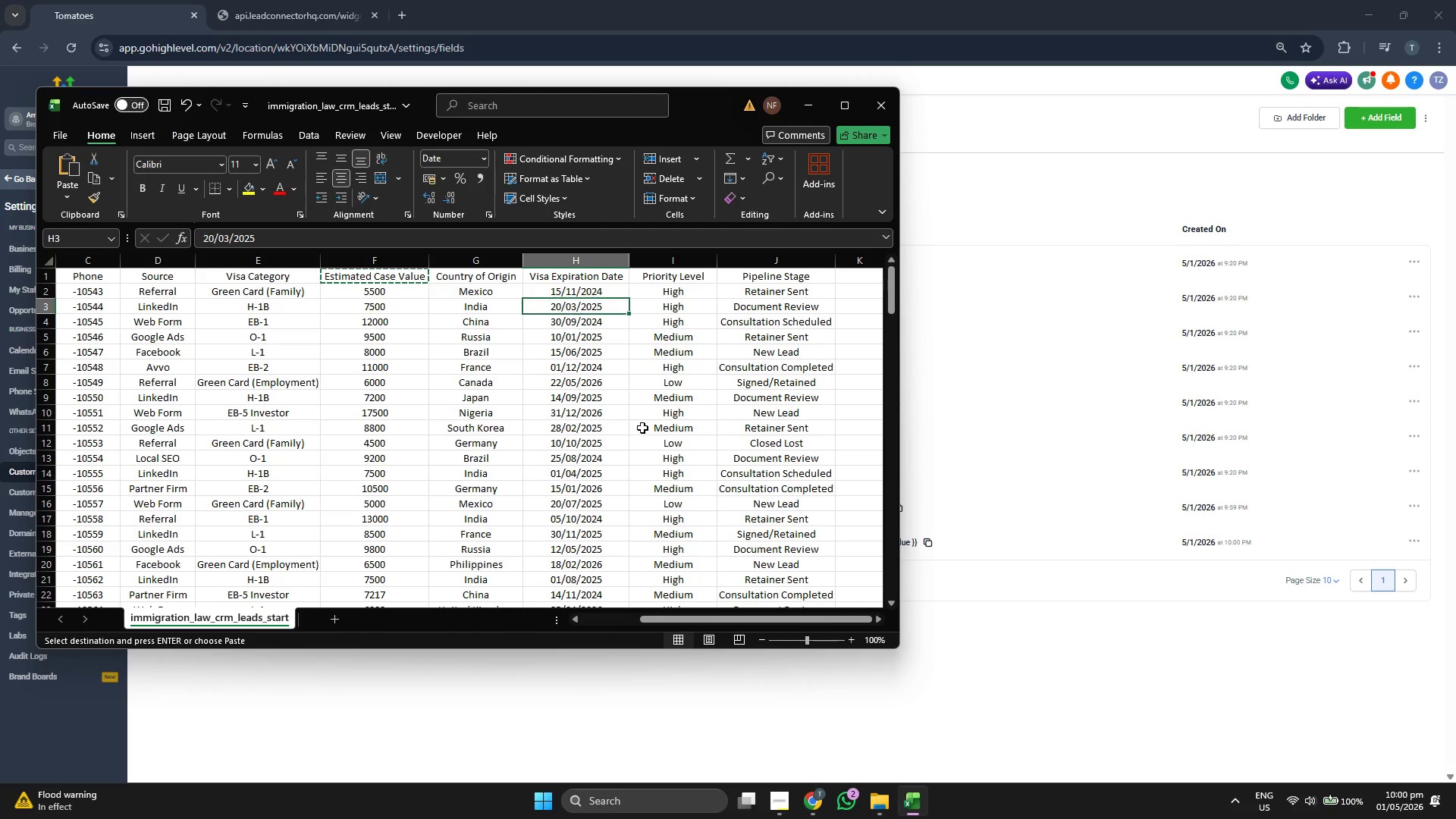 
key(ArrowLeft)
 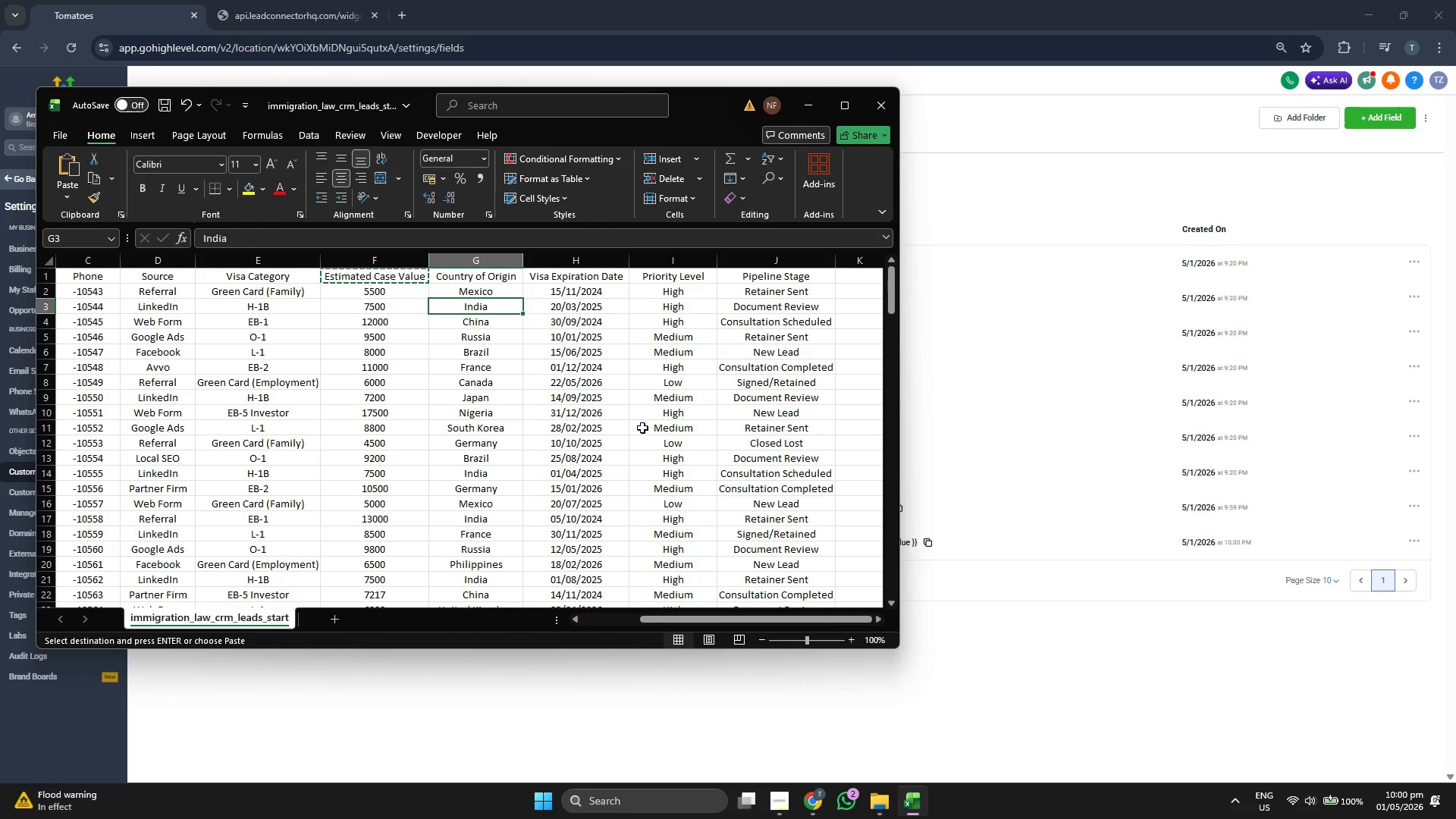 
key(ArrowLeft)
 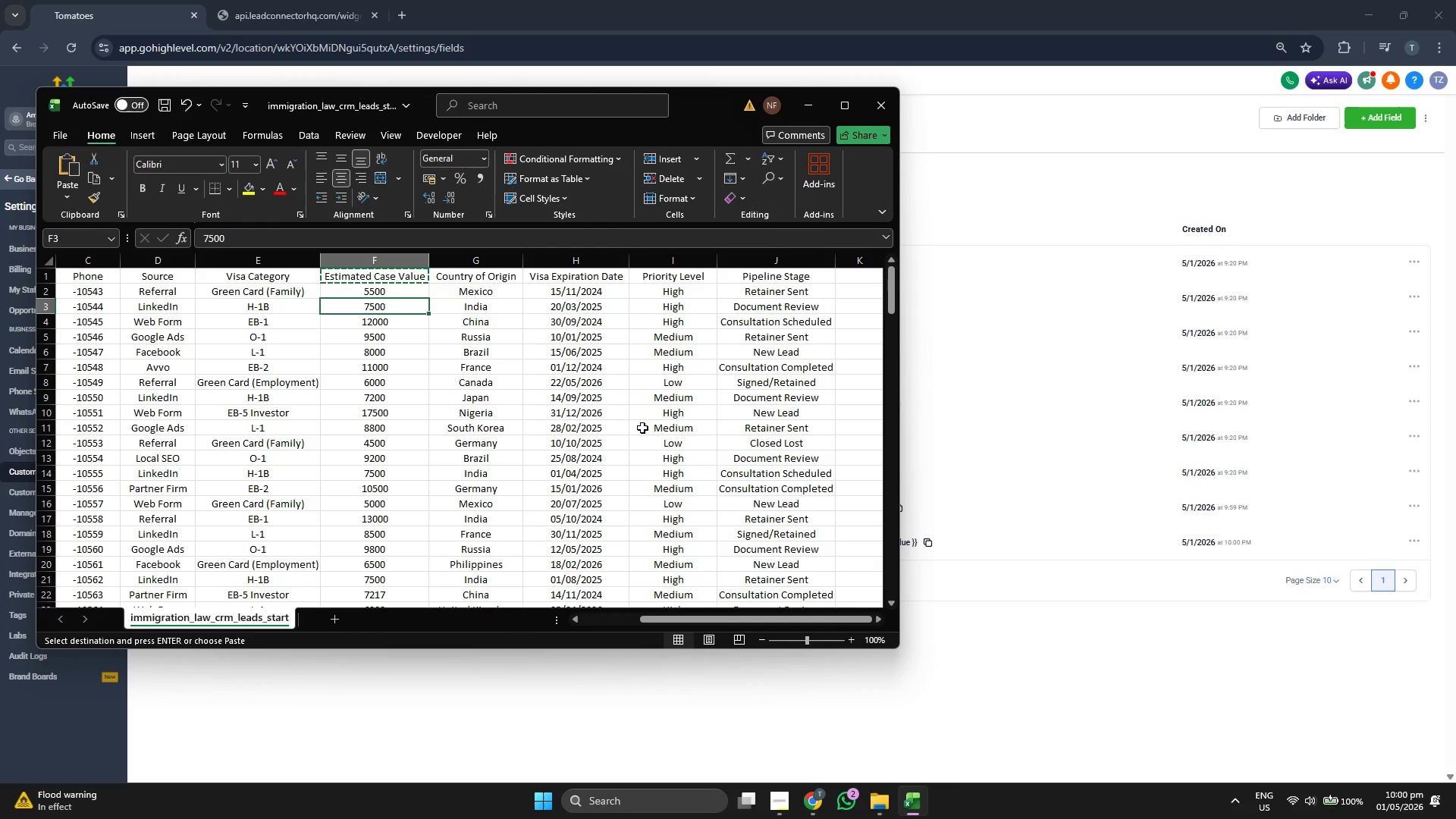 
key(ArrowUp)
 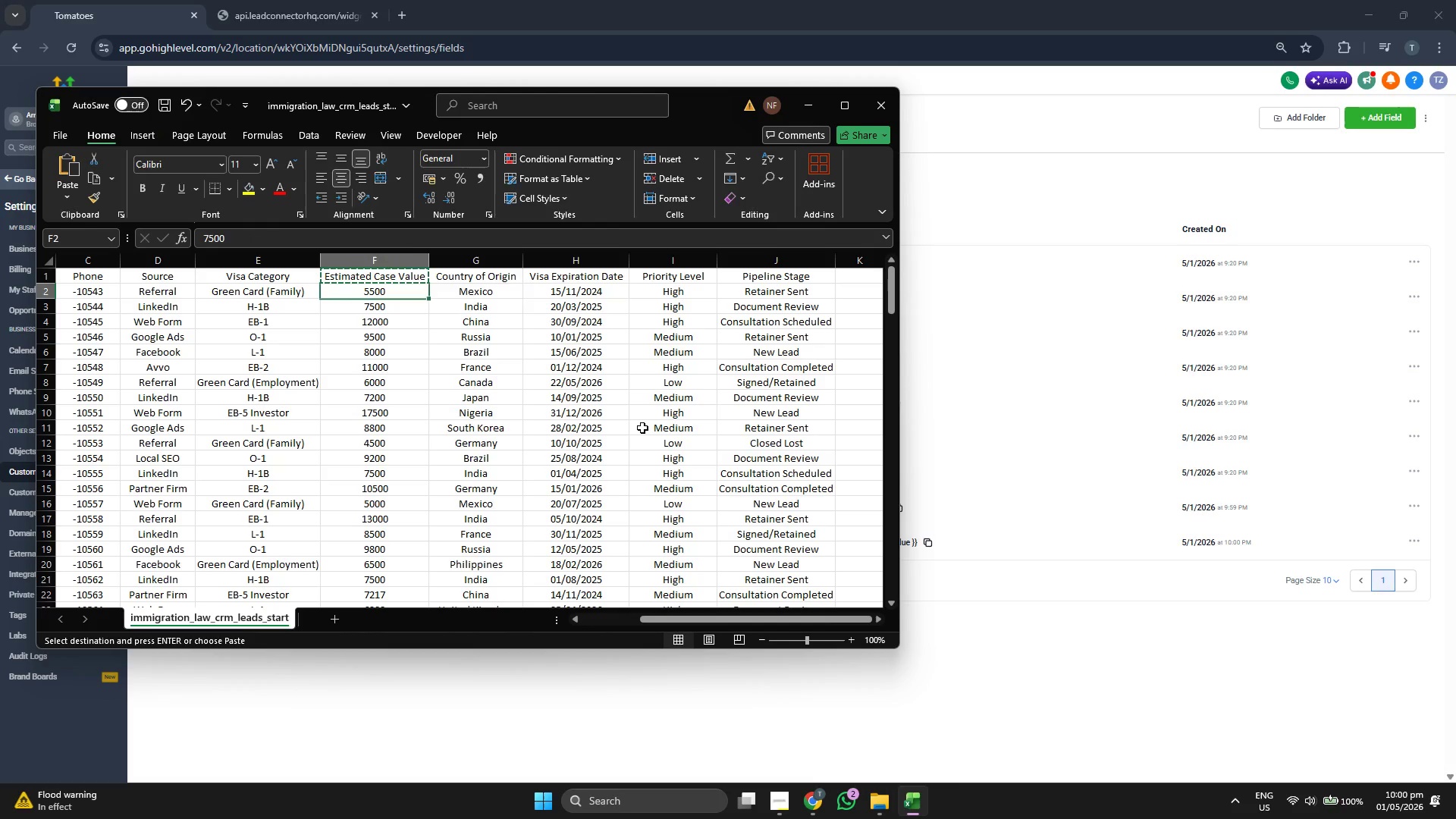 
key(ArrowRight)
 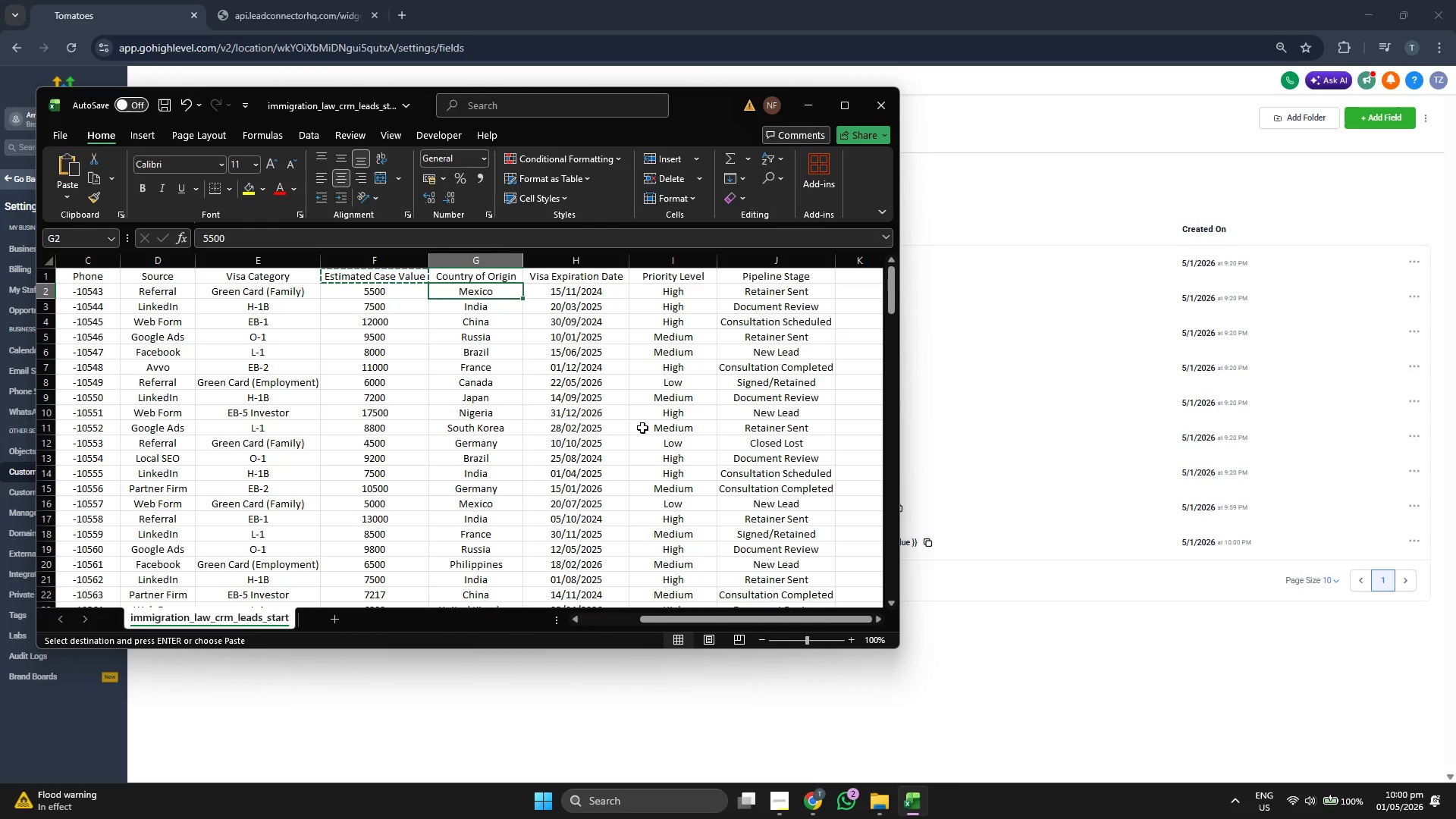 
key(ArrowRight)
 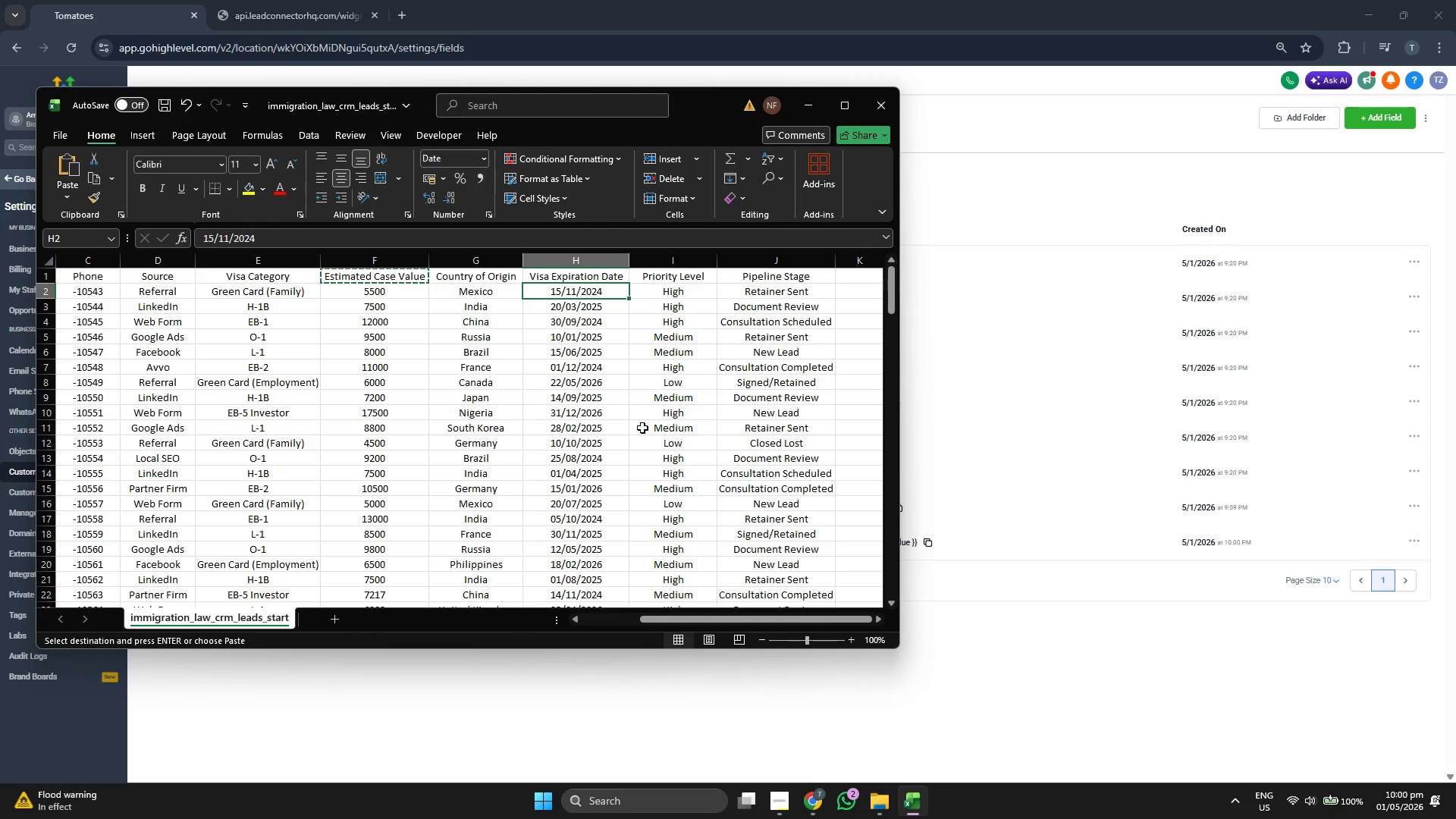 
key(ArrowUp)
 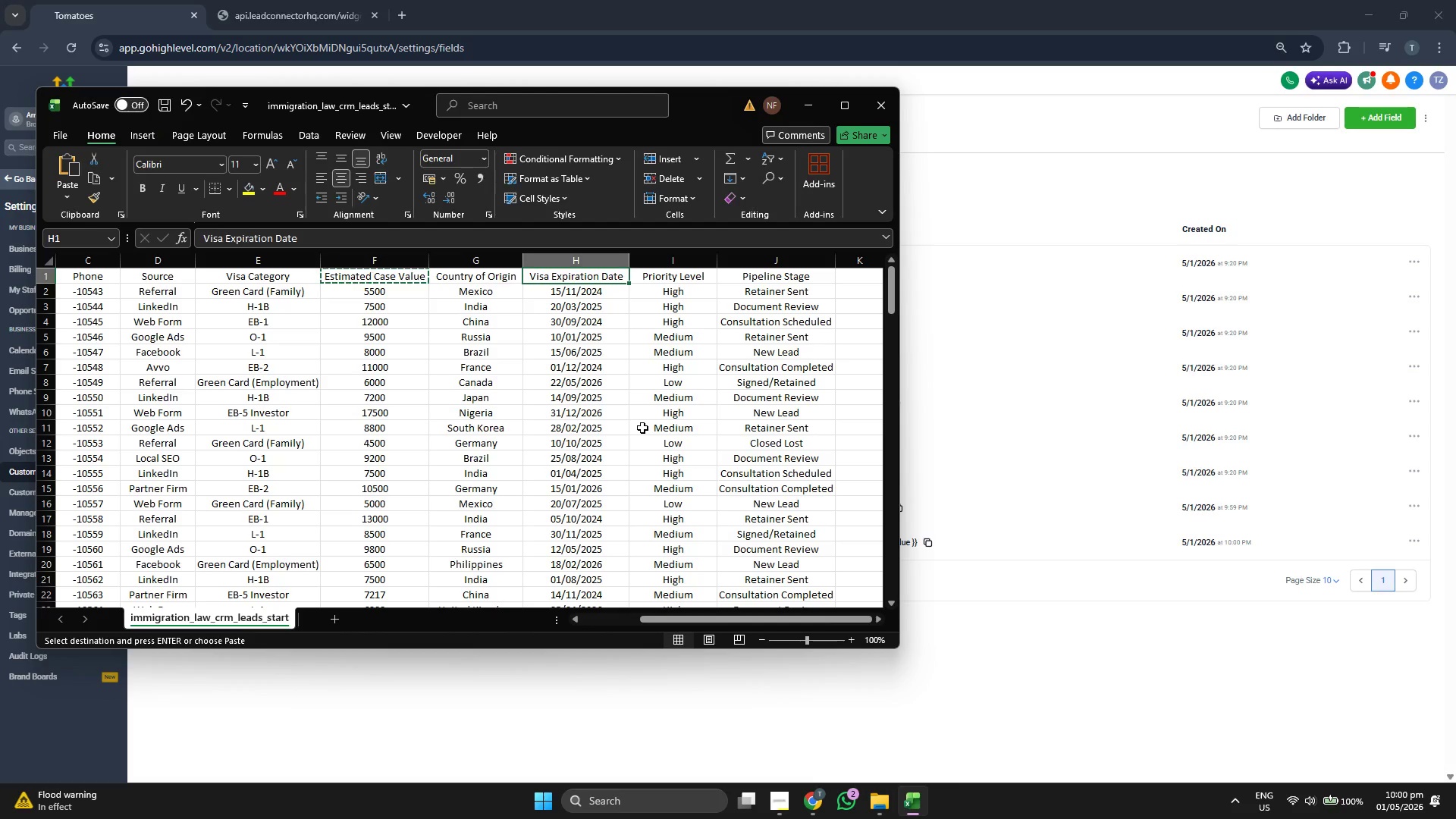 
key(ArrowLeft)
 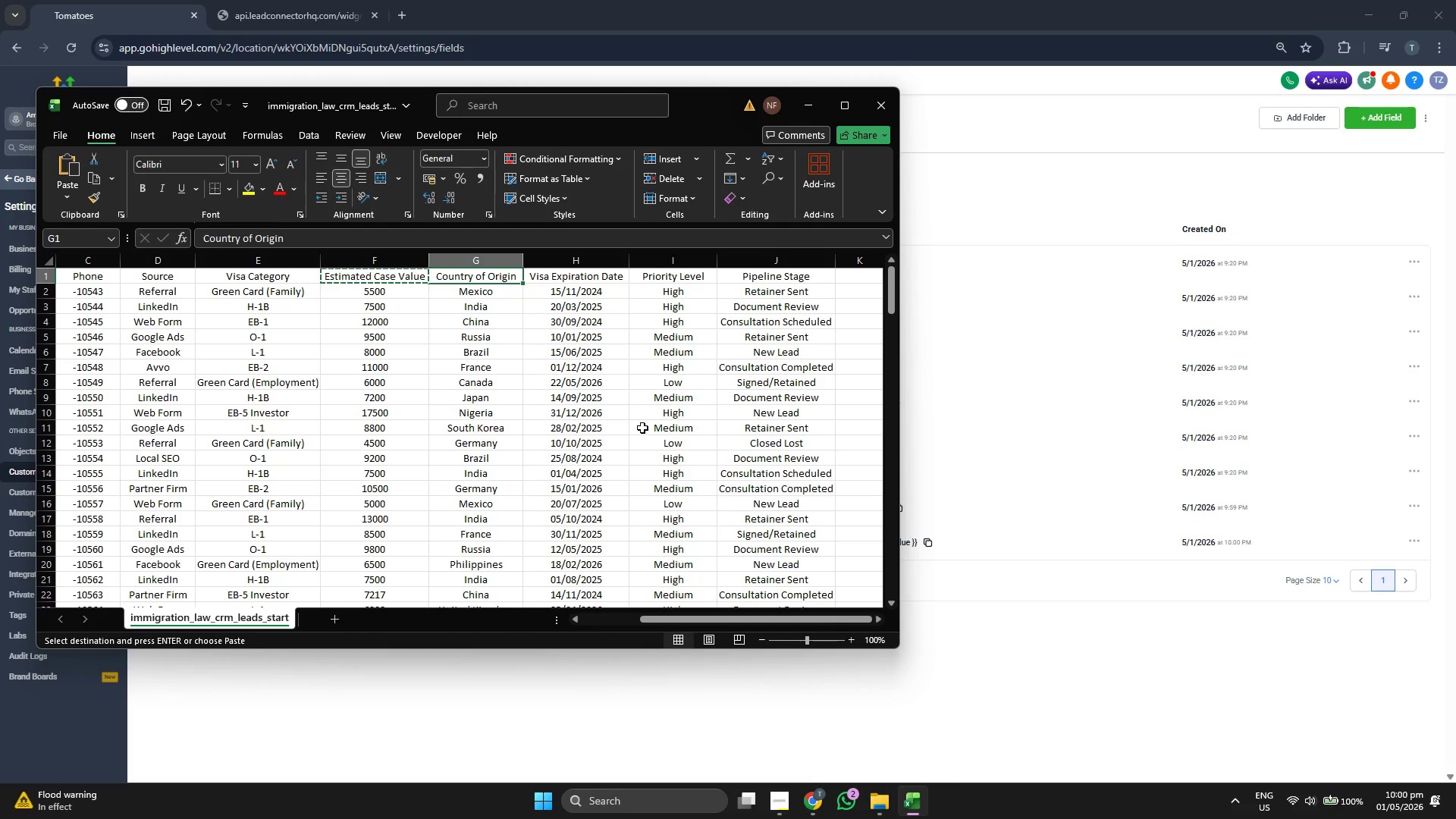 
key(Control+ControlLeft)
 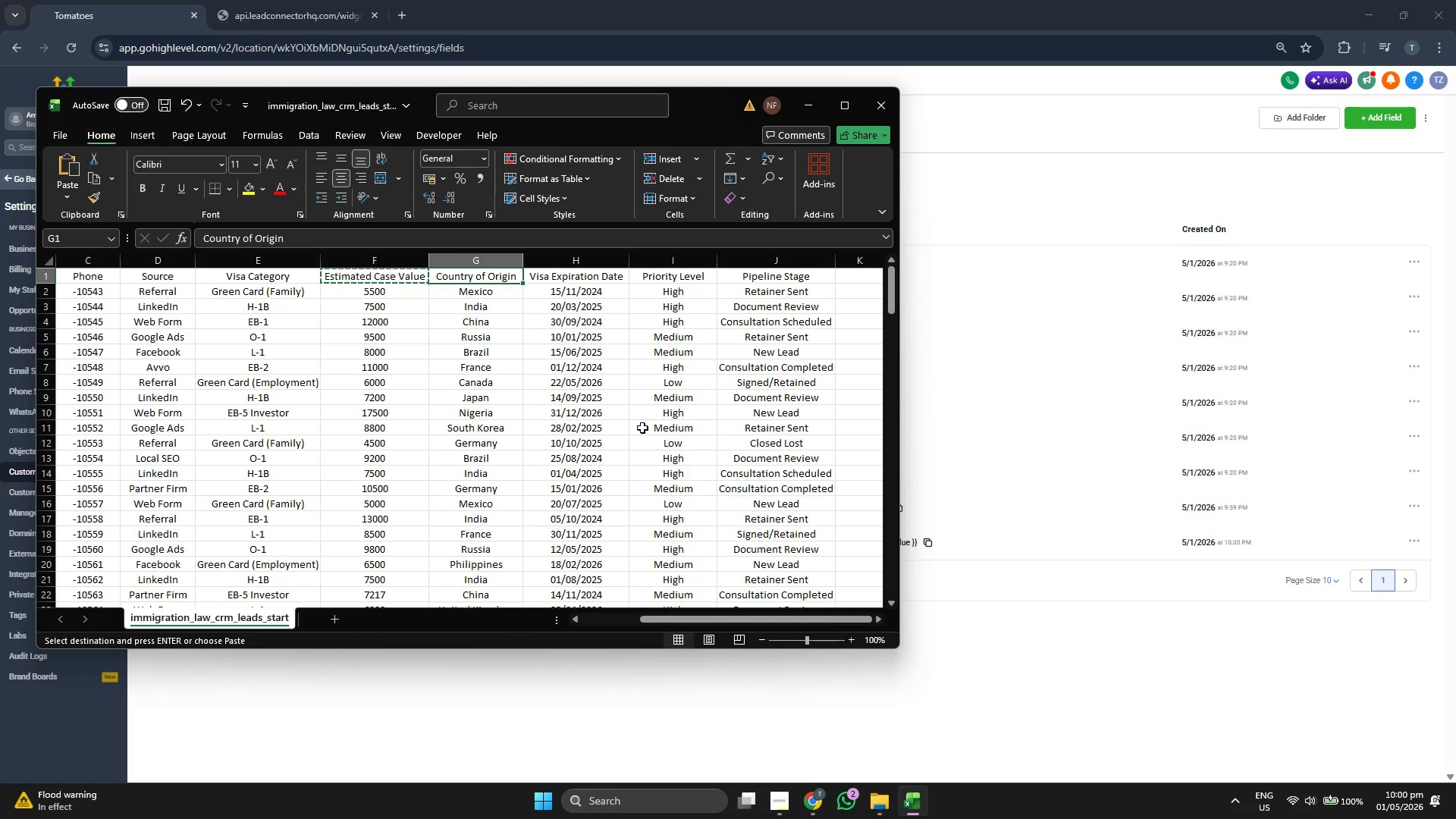 
key(Control+C)
 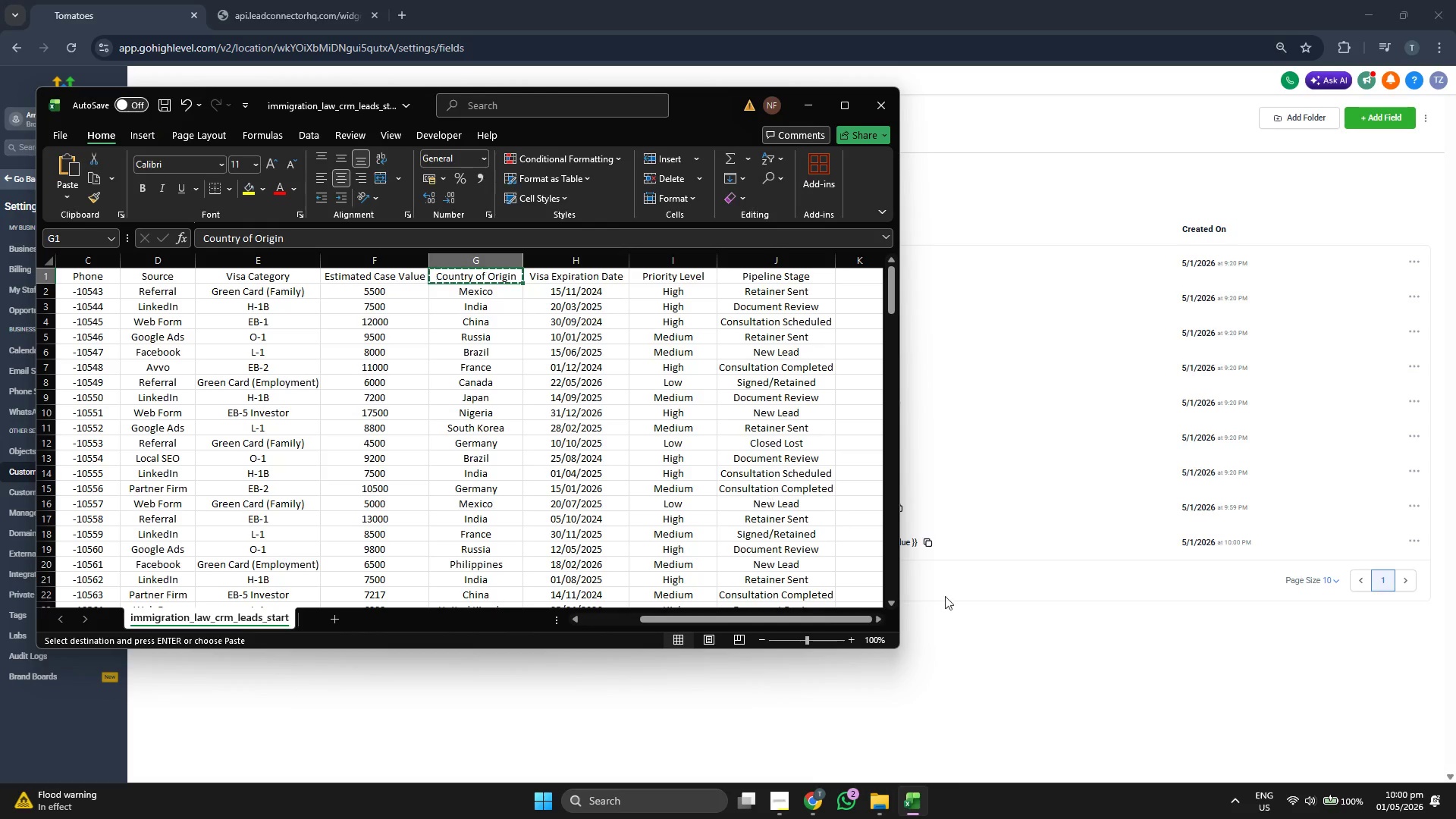 
left_click([1031, 631])
 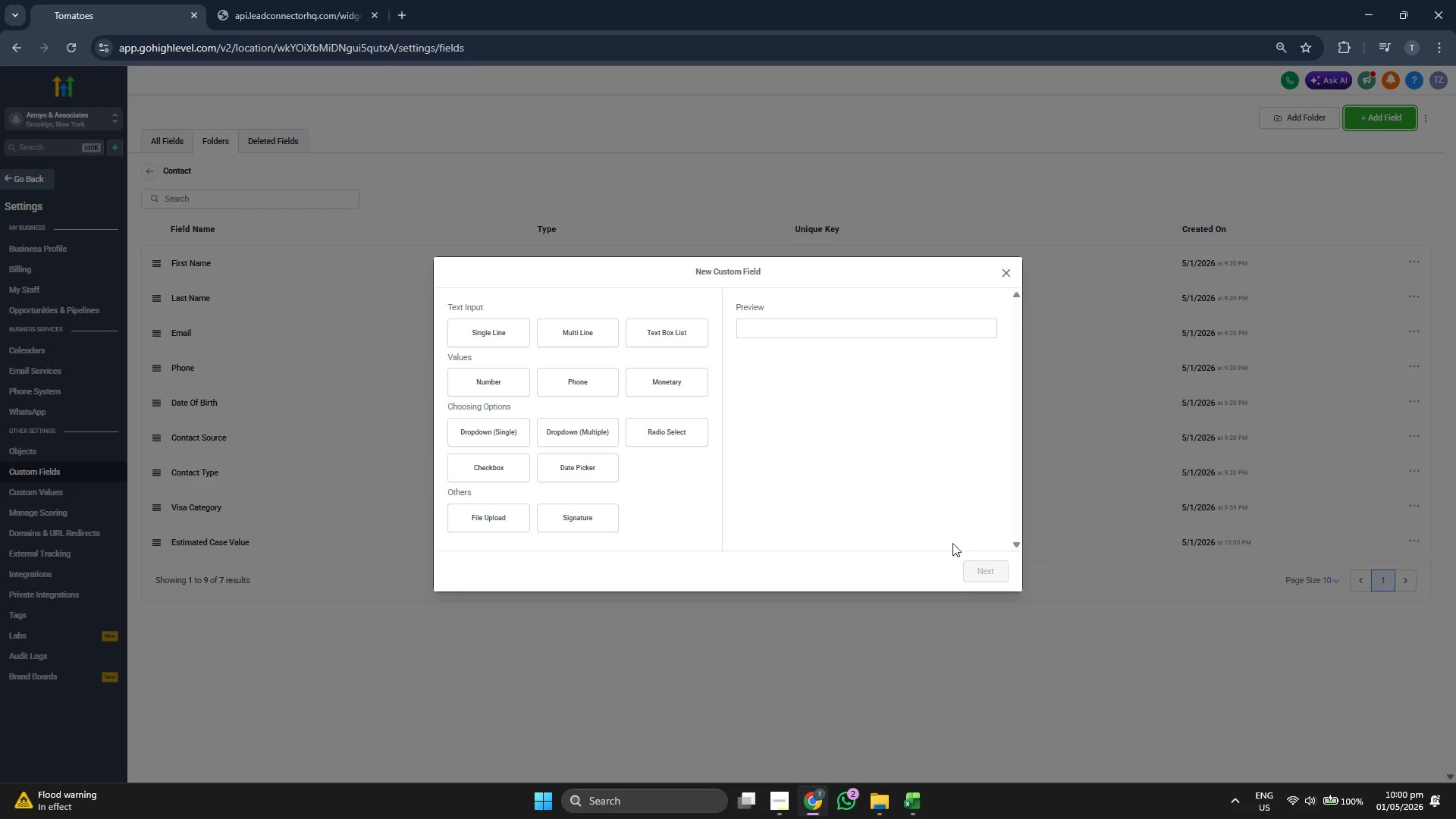 
left_click([503, 330])
 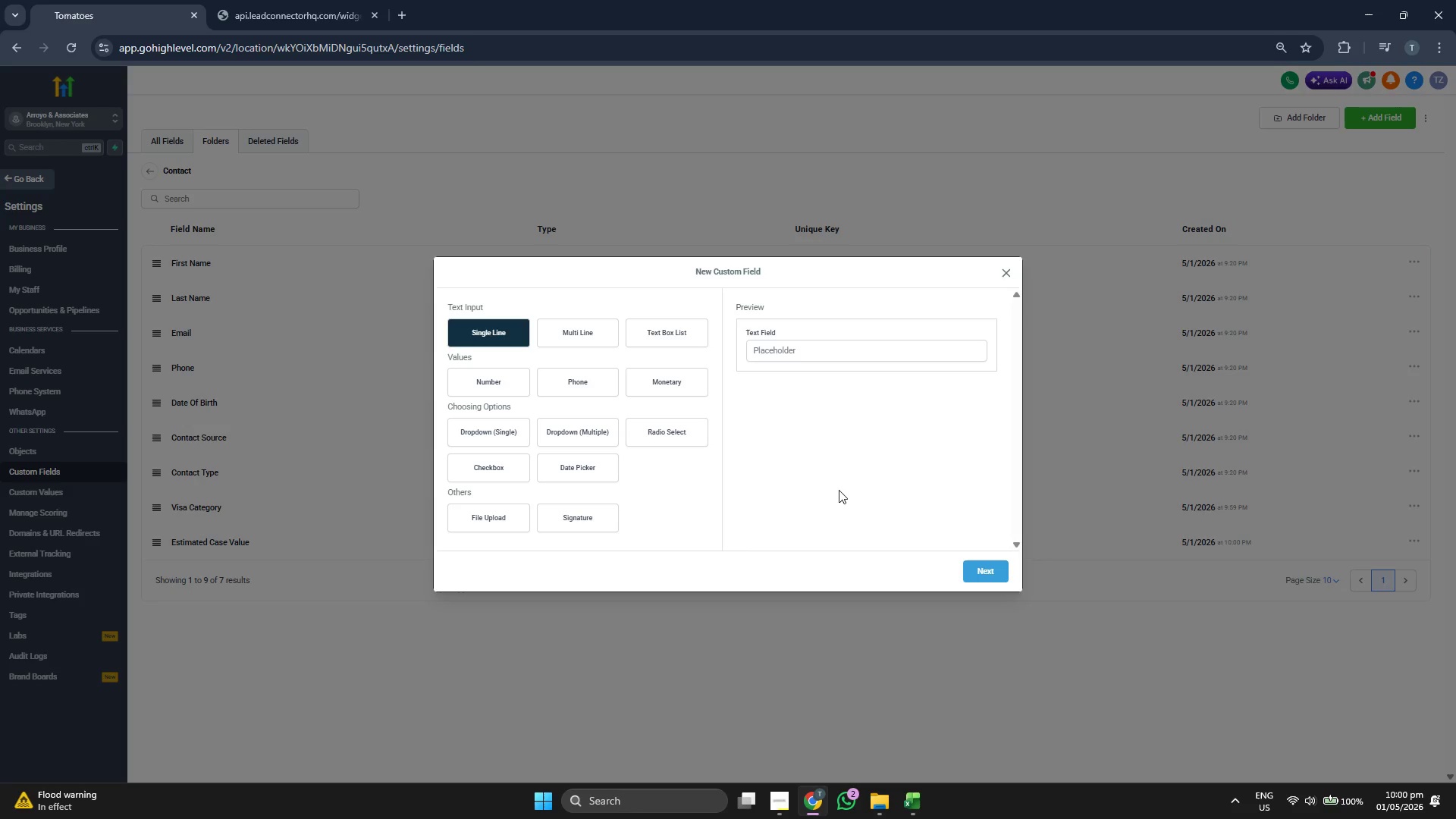 
wait(6.69)
 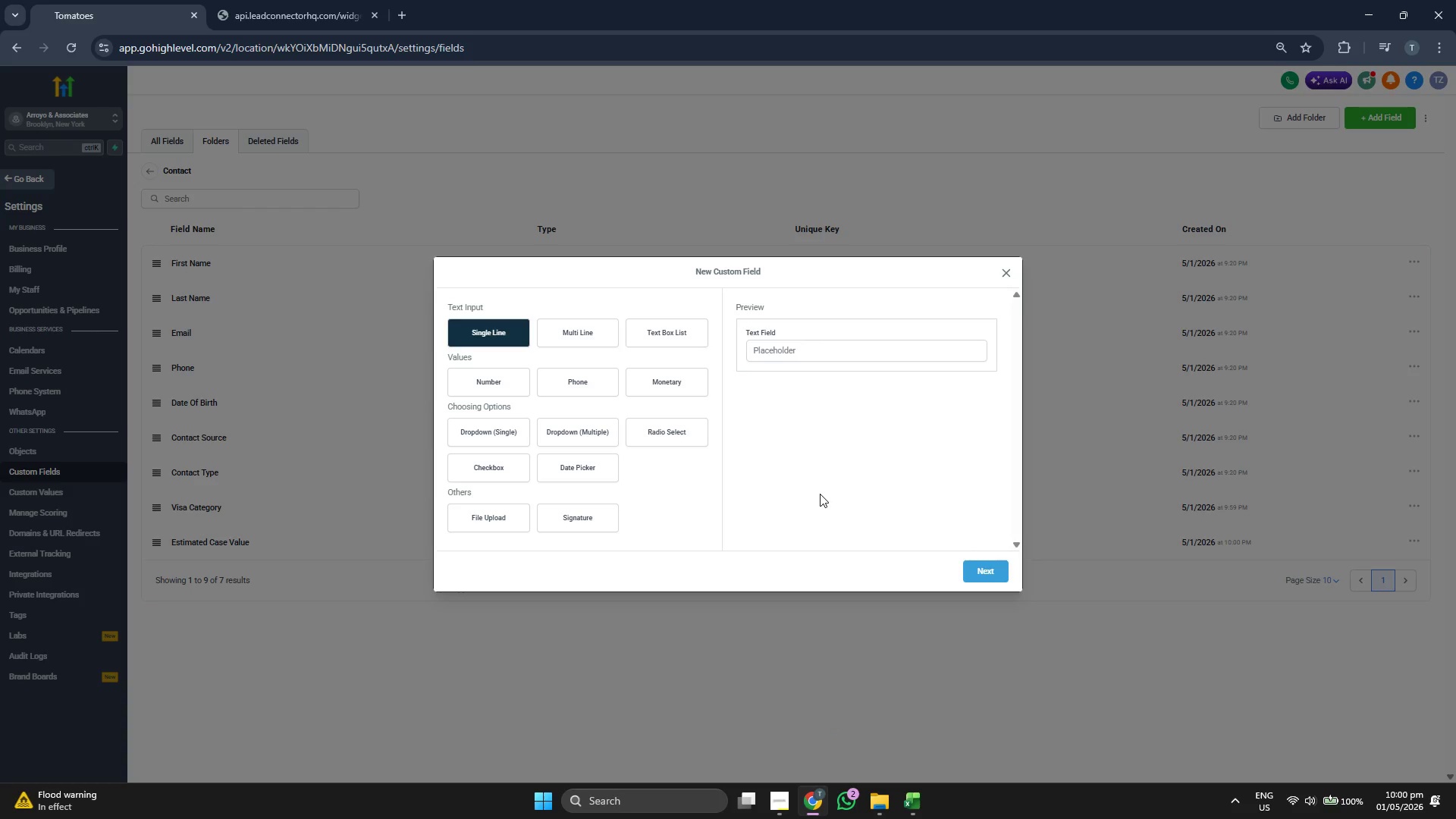 
left_click([967, 578])
 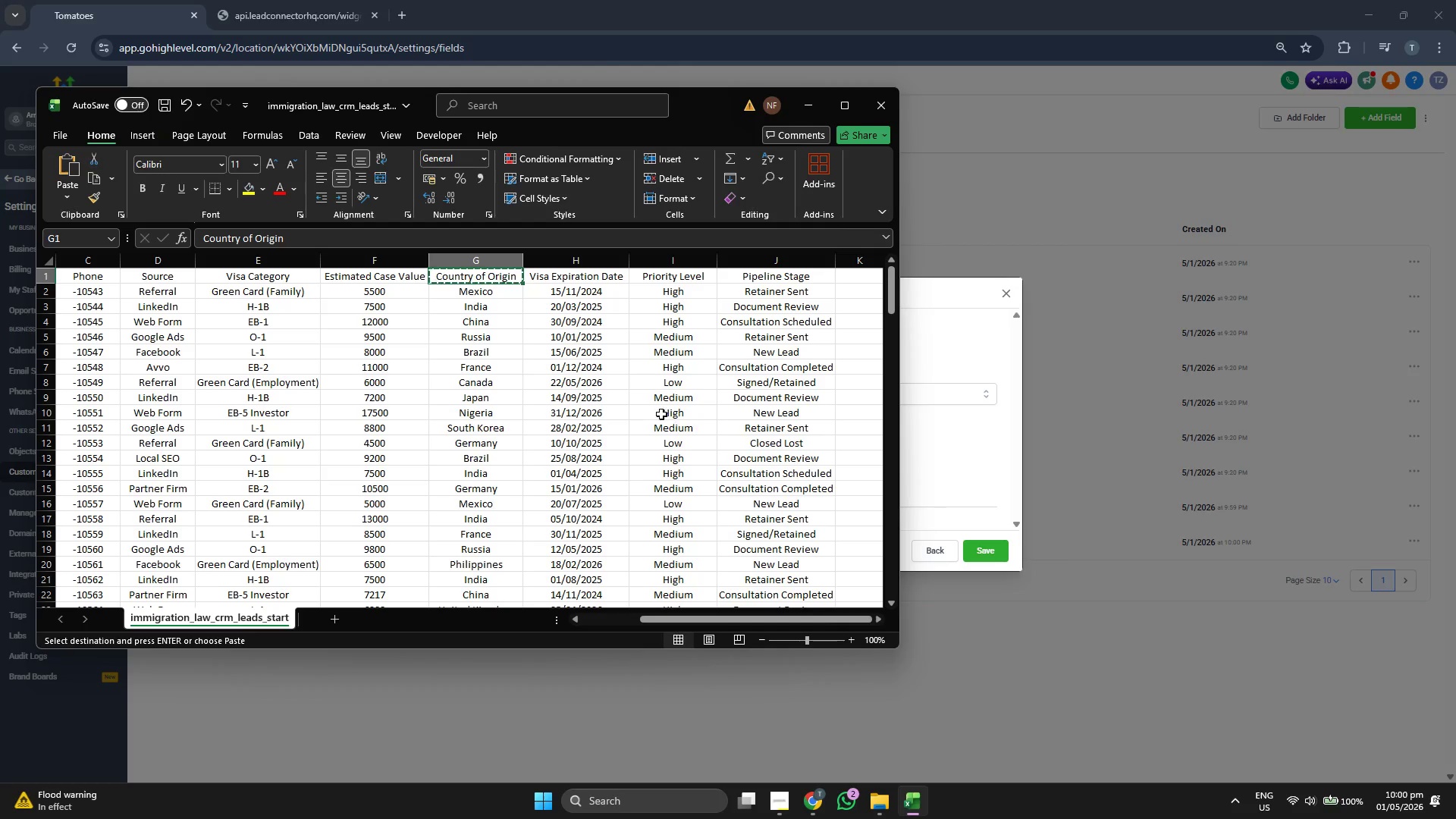 
key(ArrowRight)
 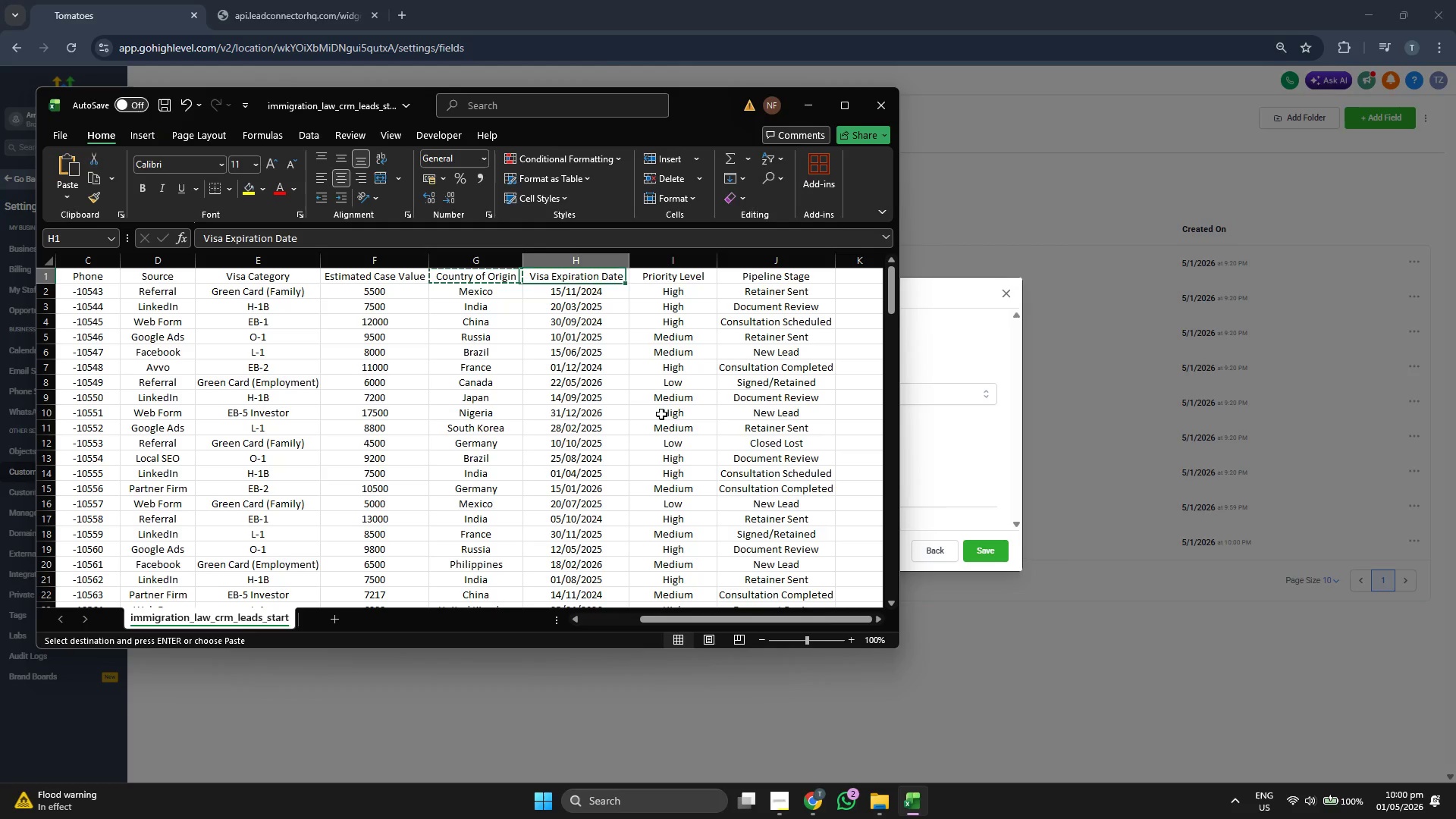 
key(ArrowRight)
 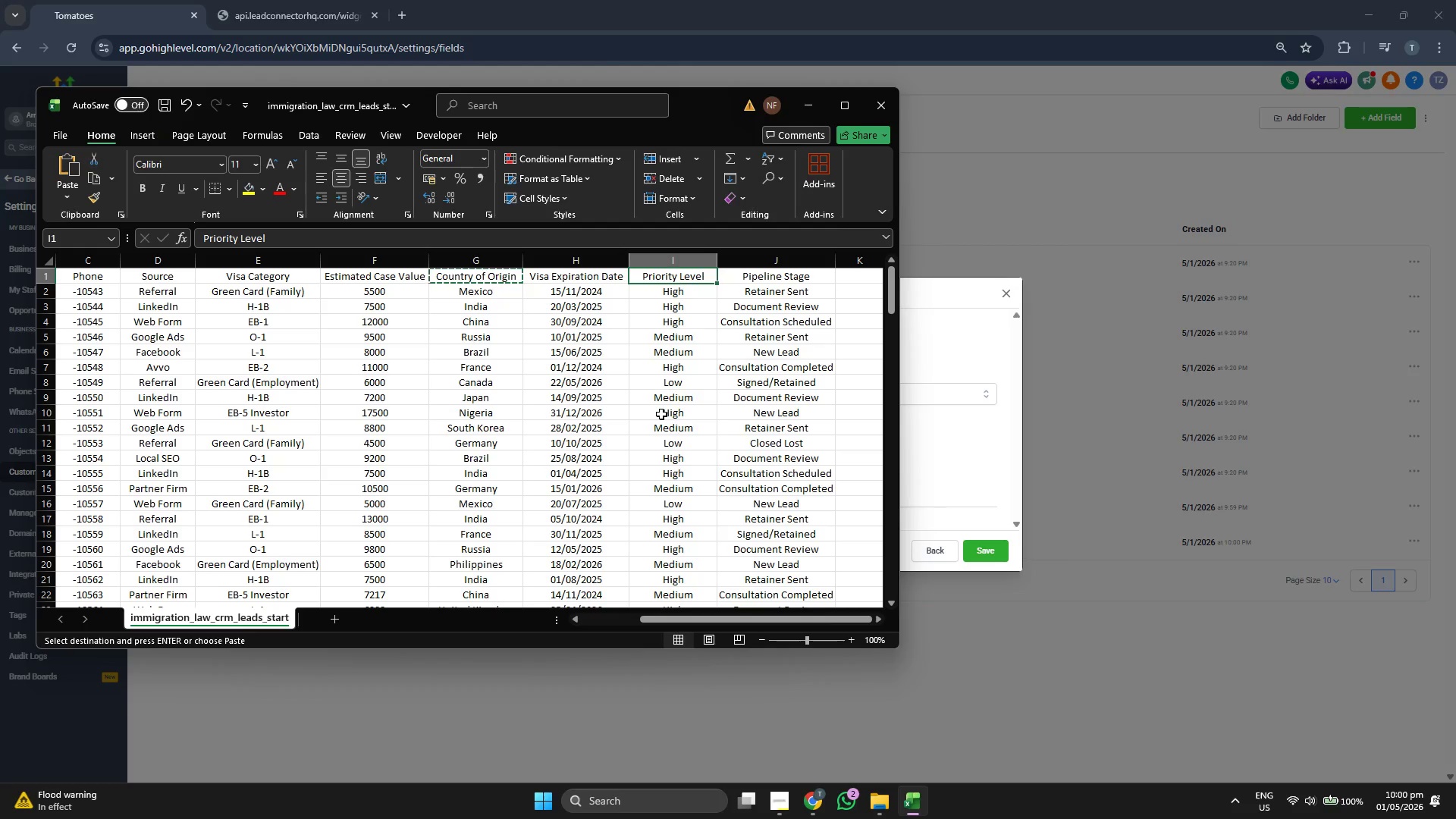 
key(ArrowRight)
 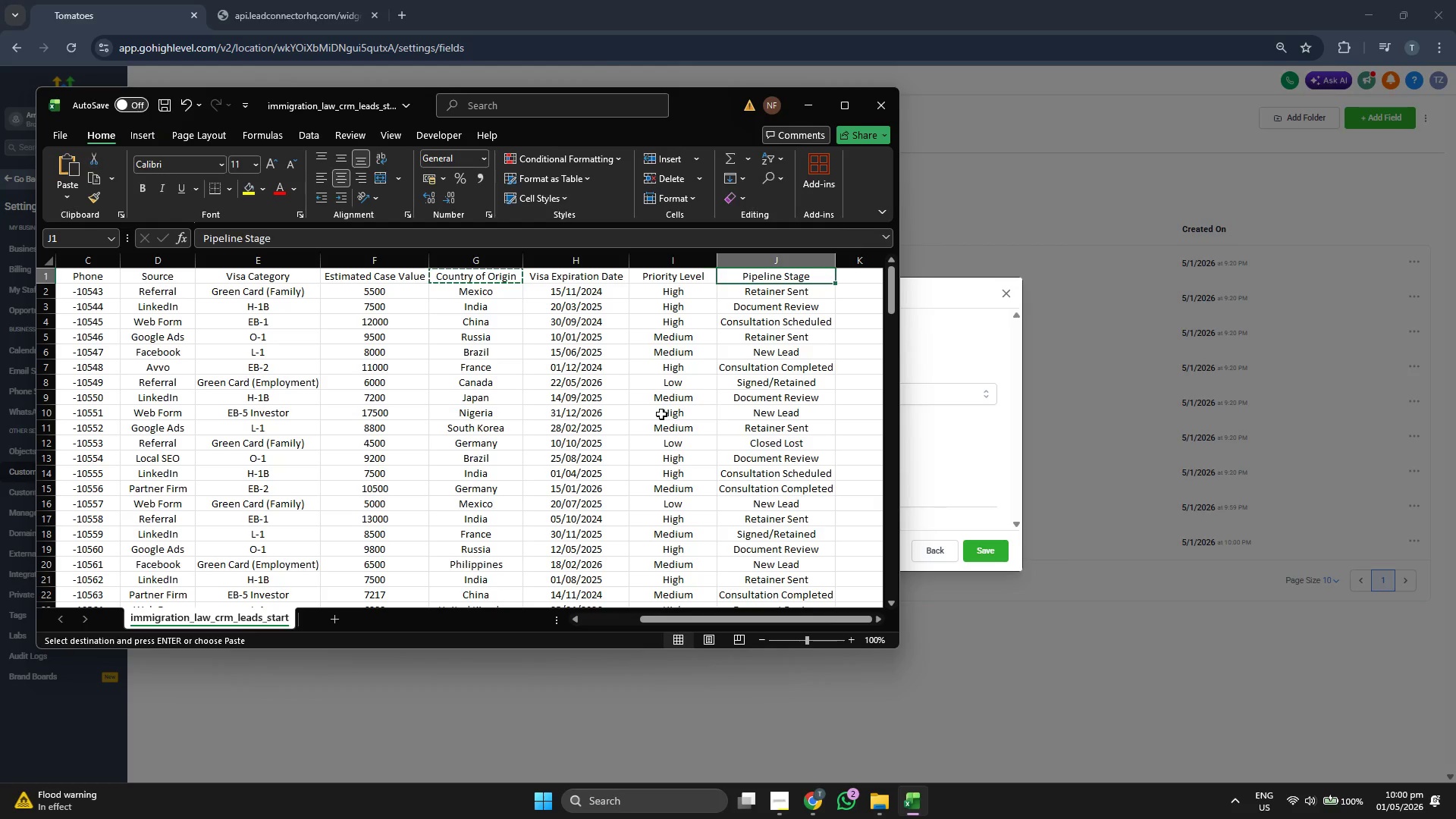 
key(ArrowDown)
 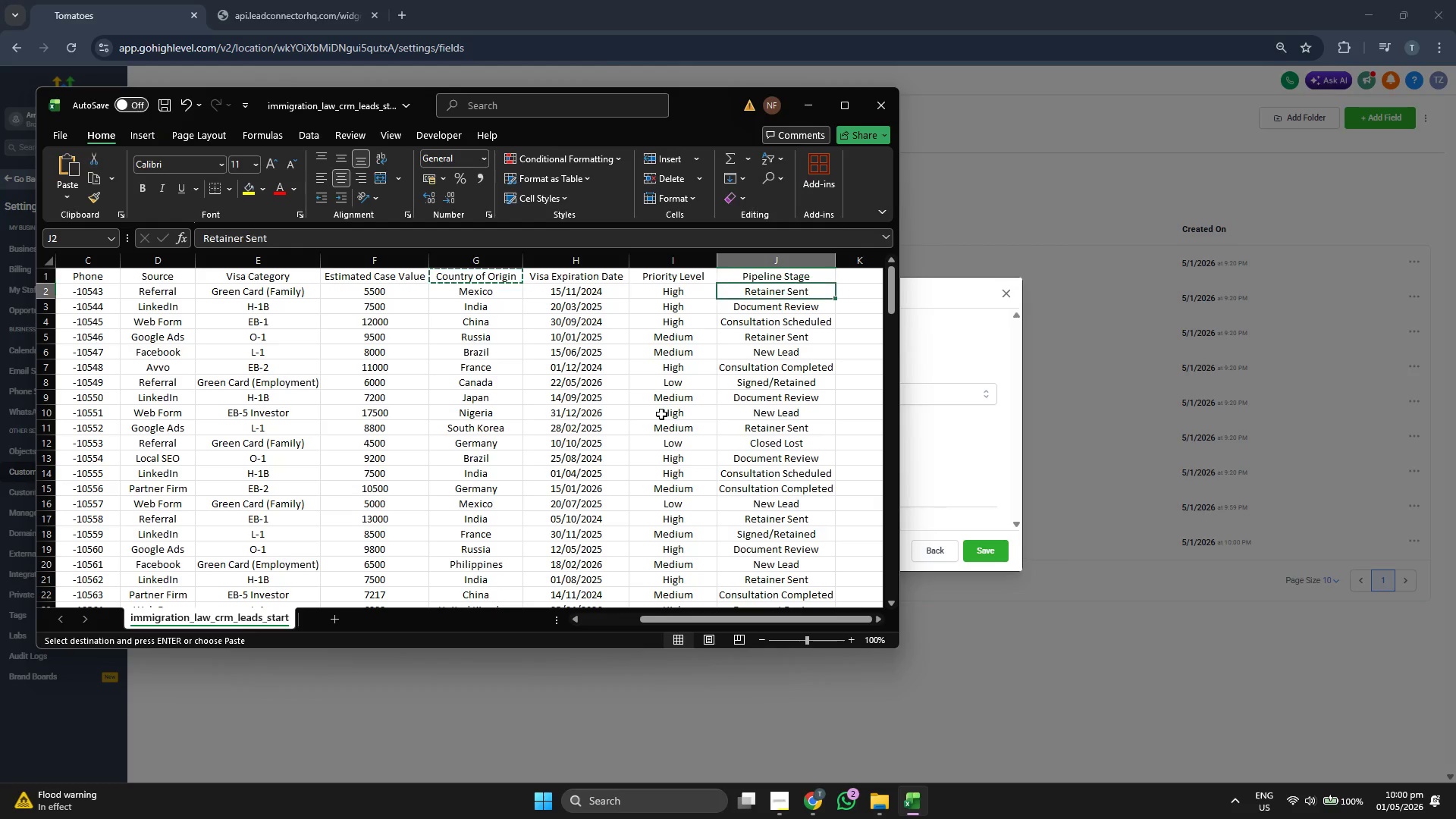 
key(ArrowLeft)
 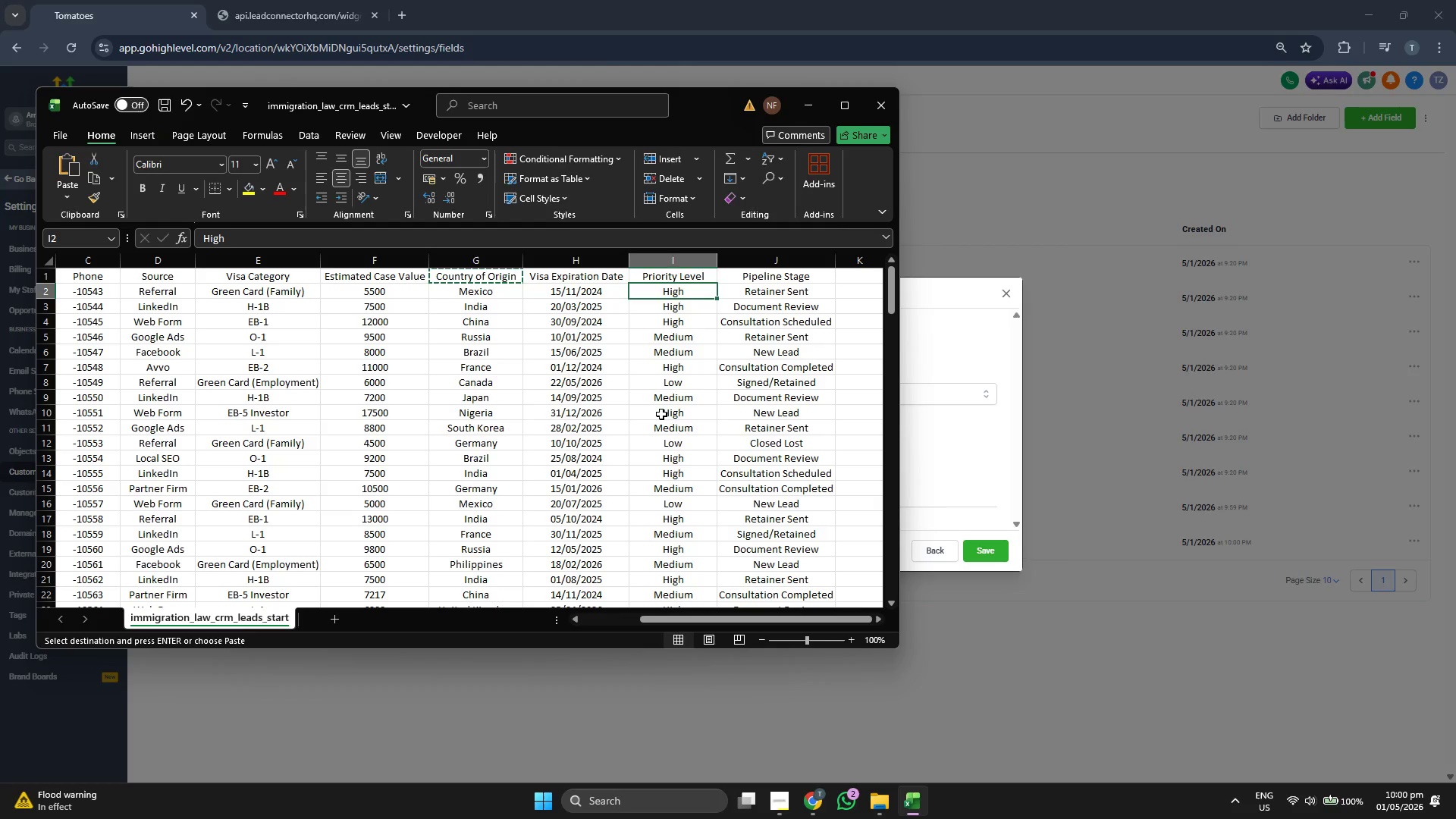 
key(ArrowLeft)
 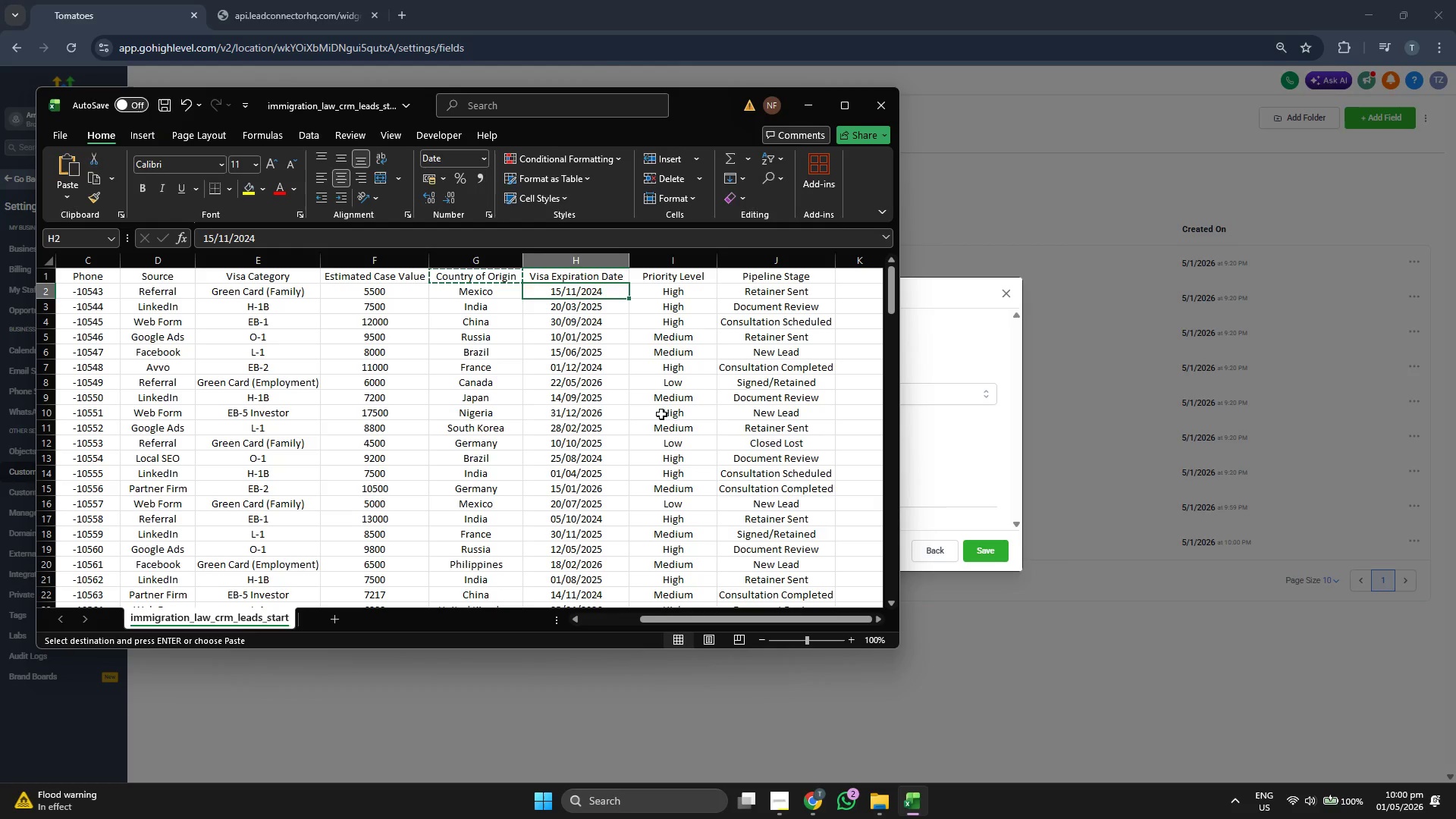 
key(ArrowUp)
 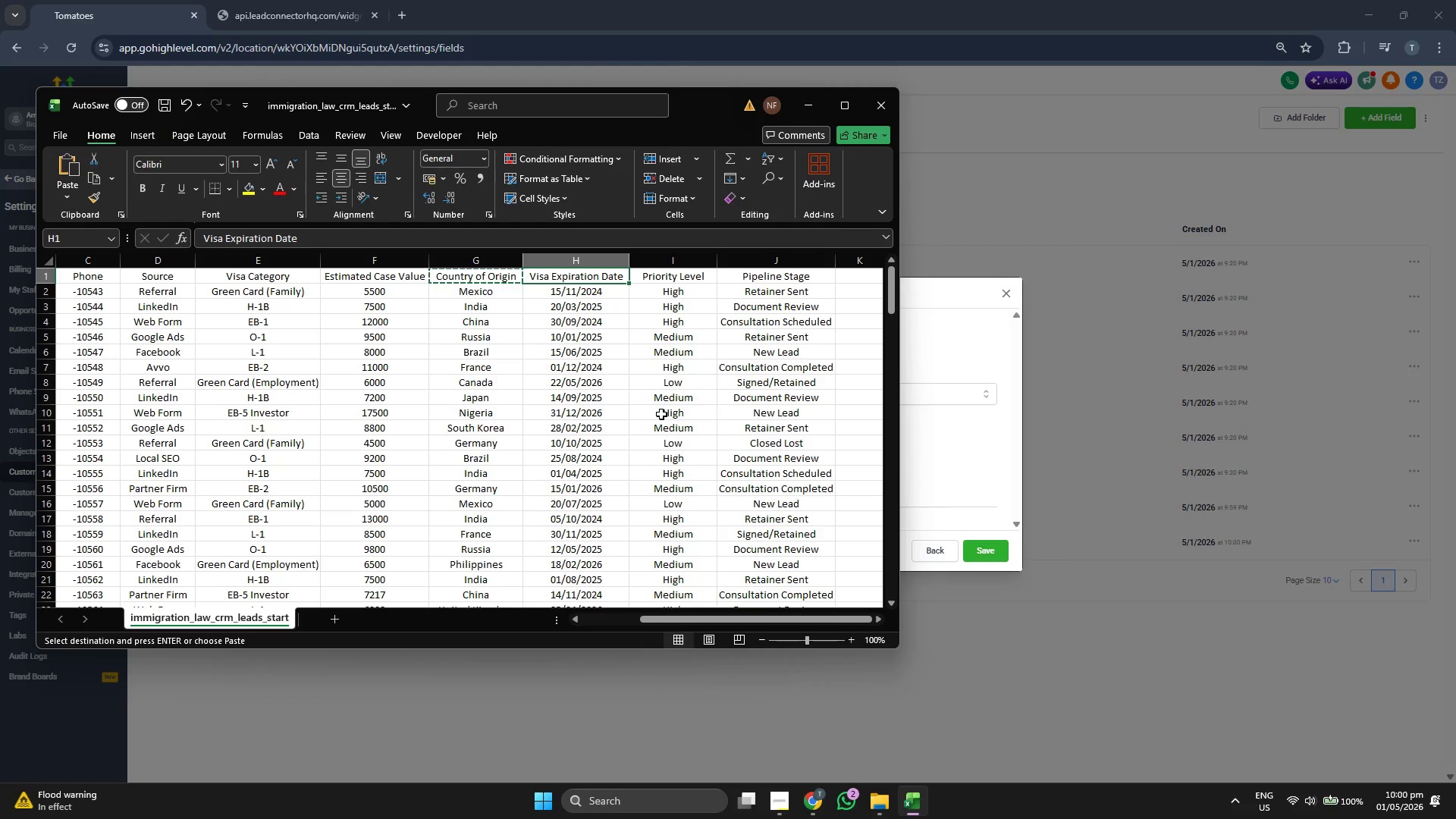 
key(ArrowLeft)
 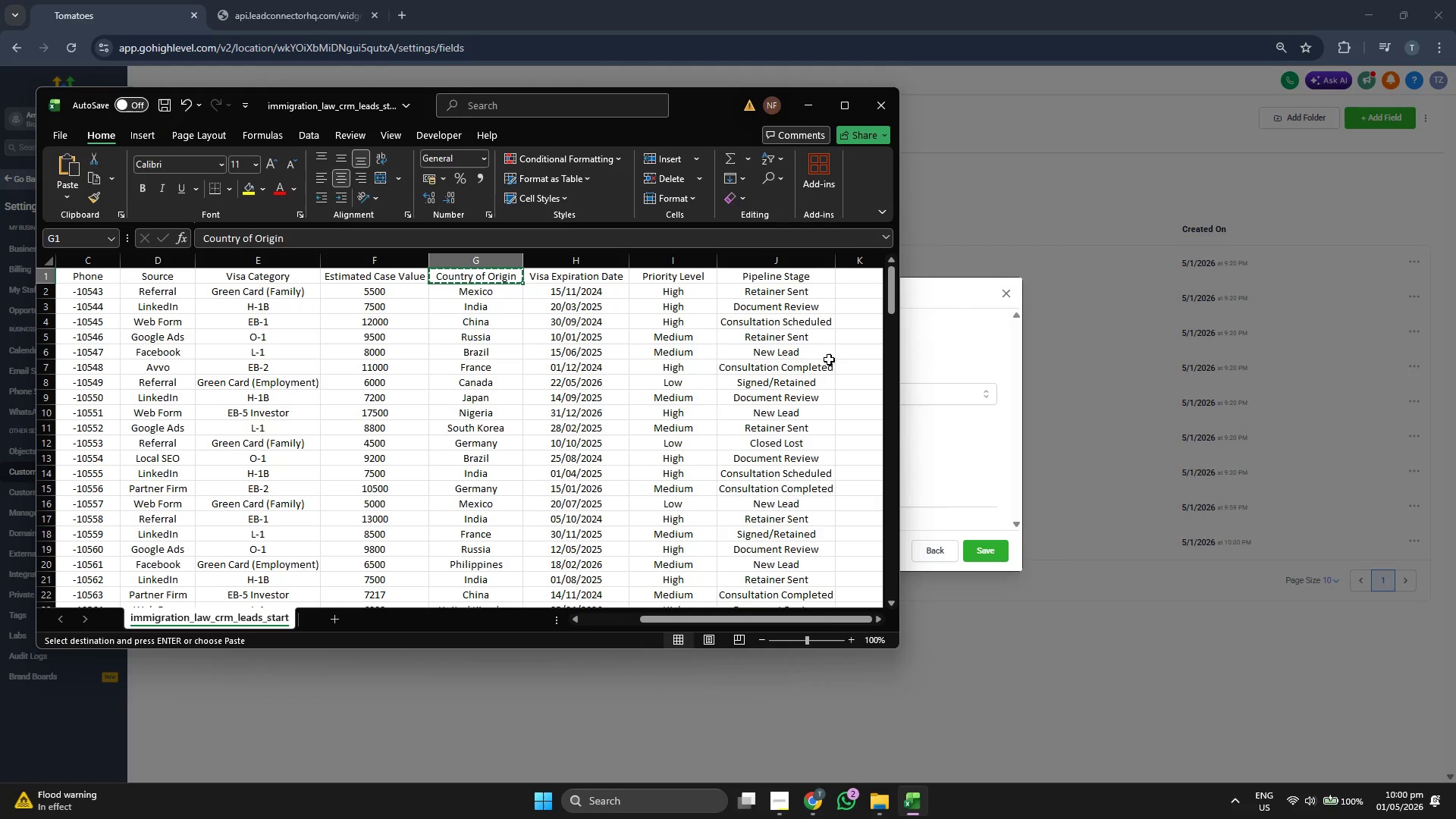 
left_click([974, 347])
 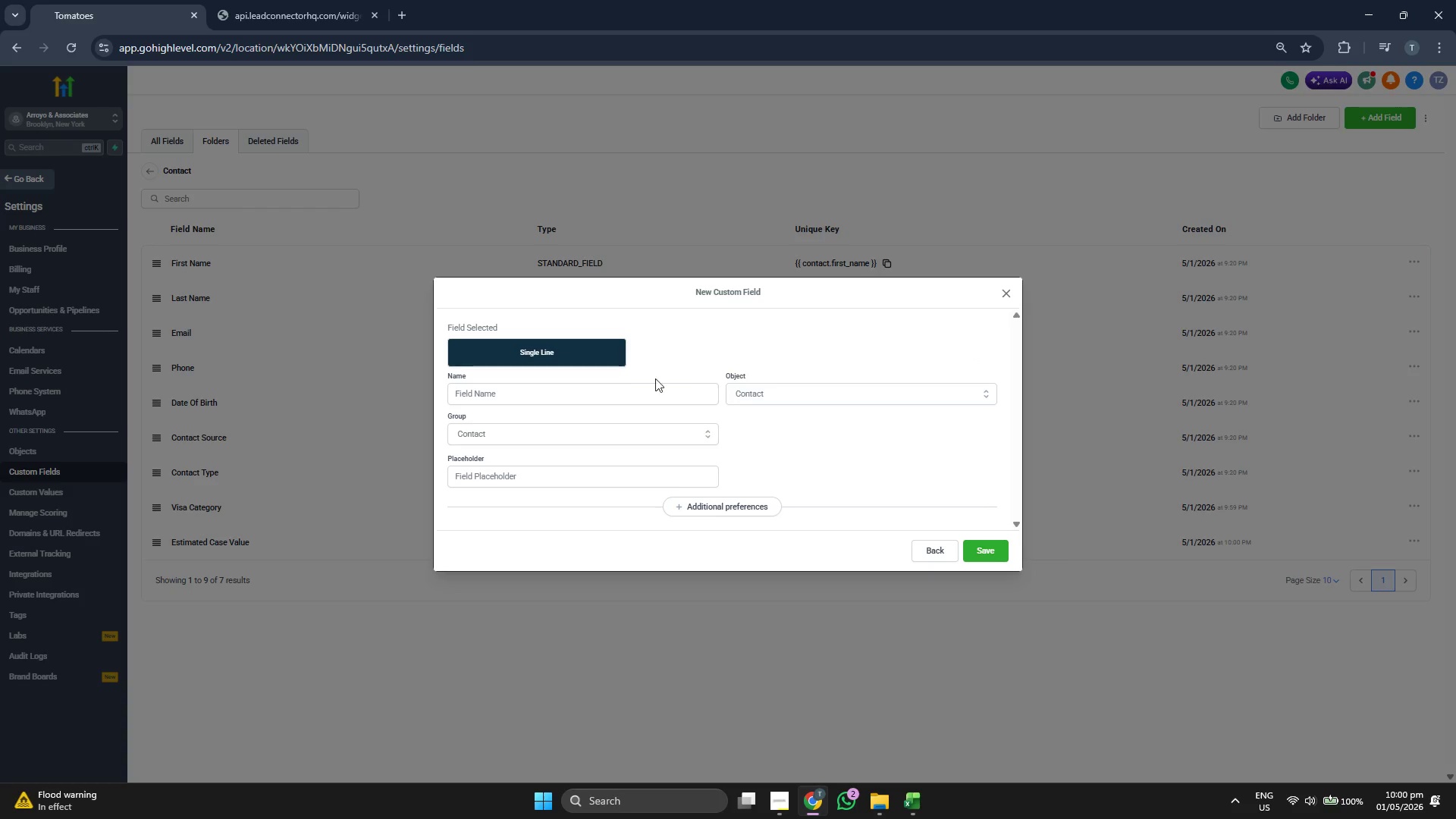 
left_click([623, 392])
 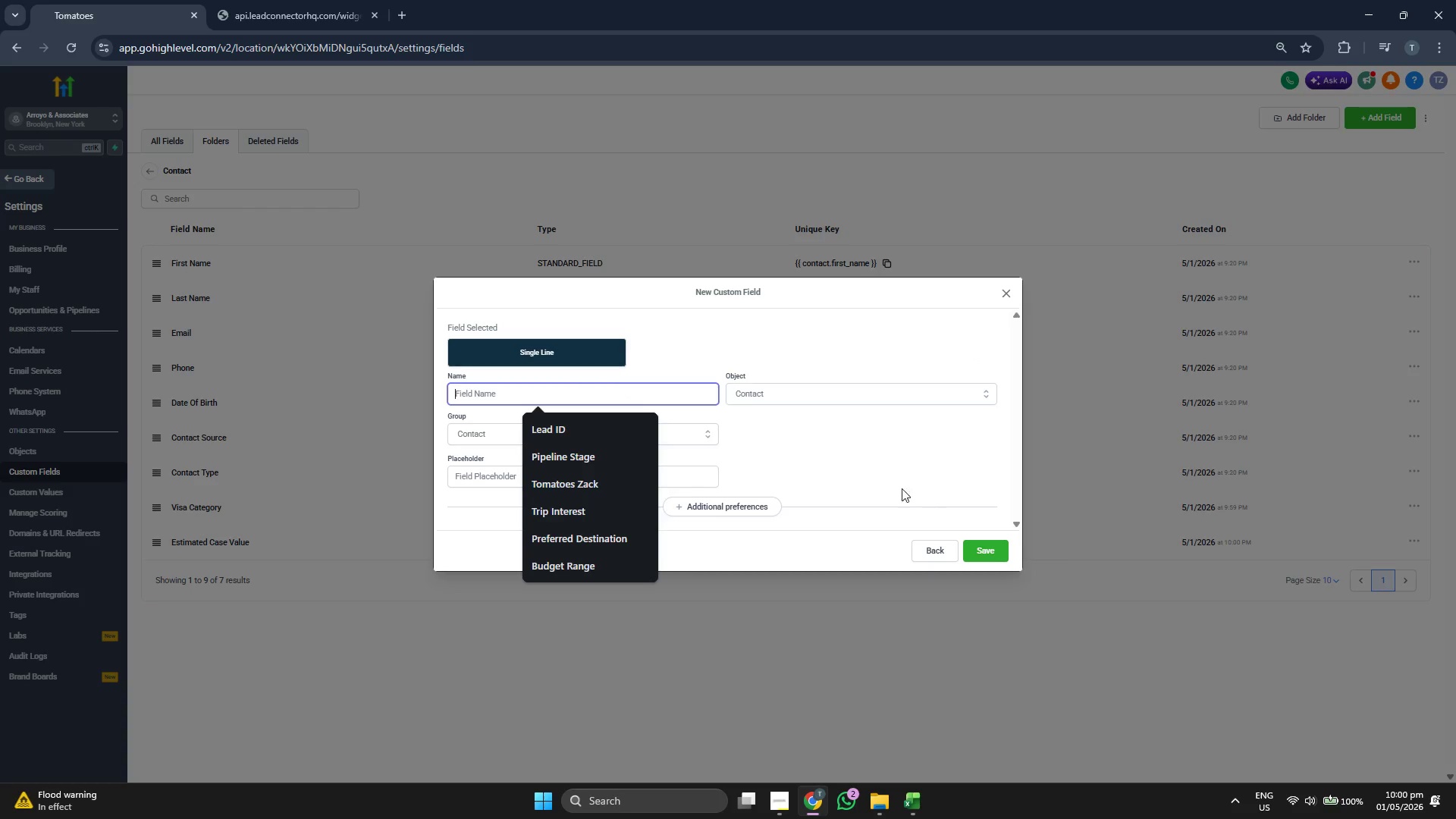 
key(Control+V)
 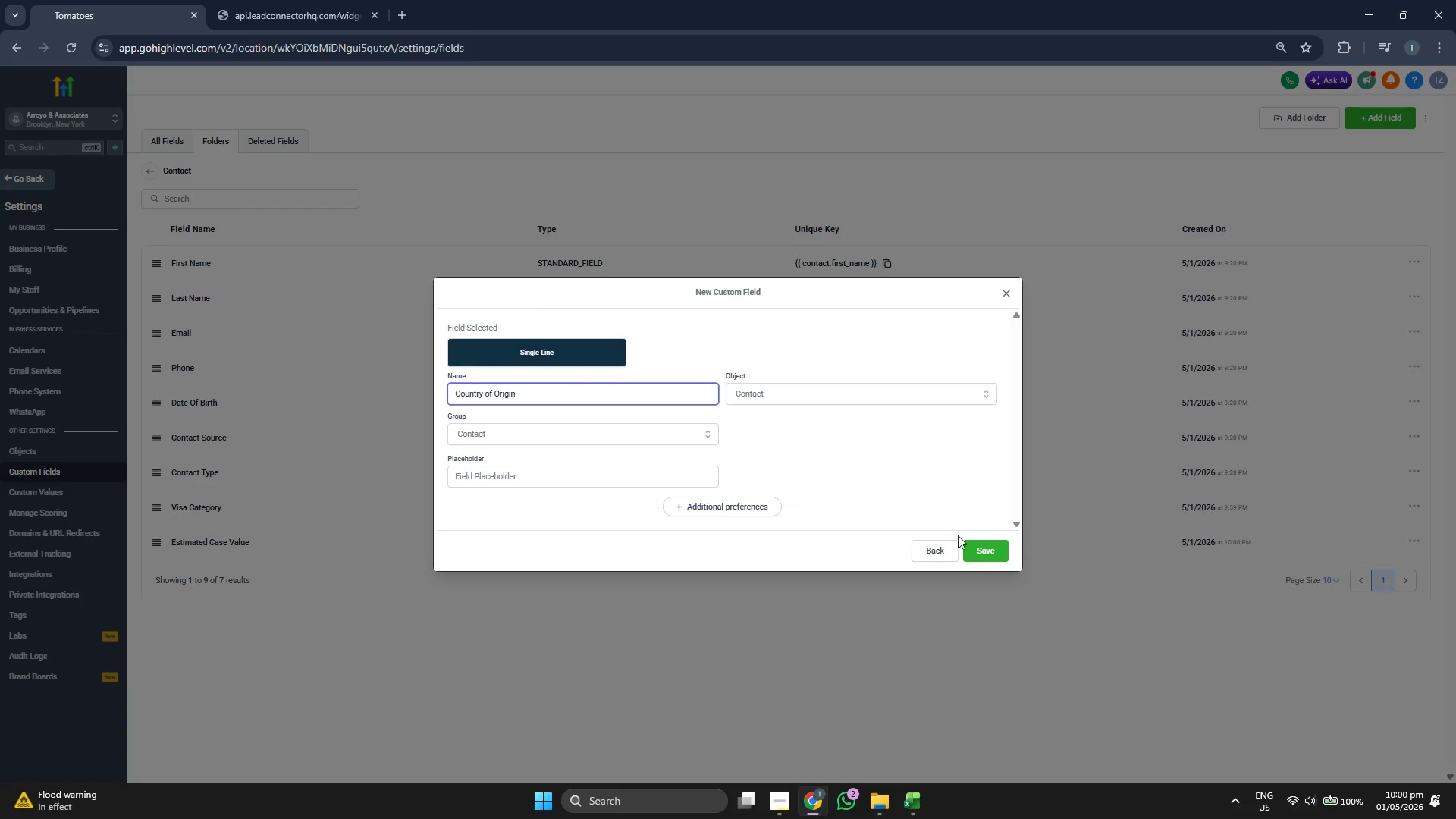 
left_click([977, 553])
 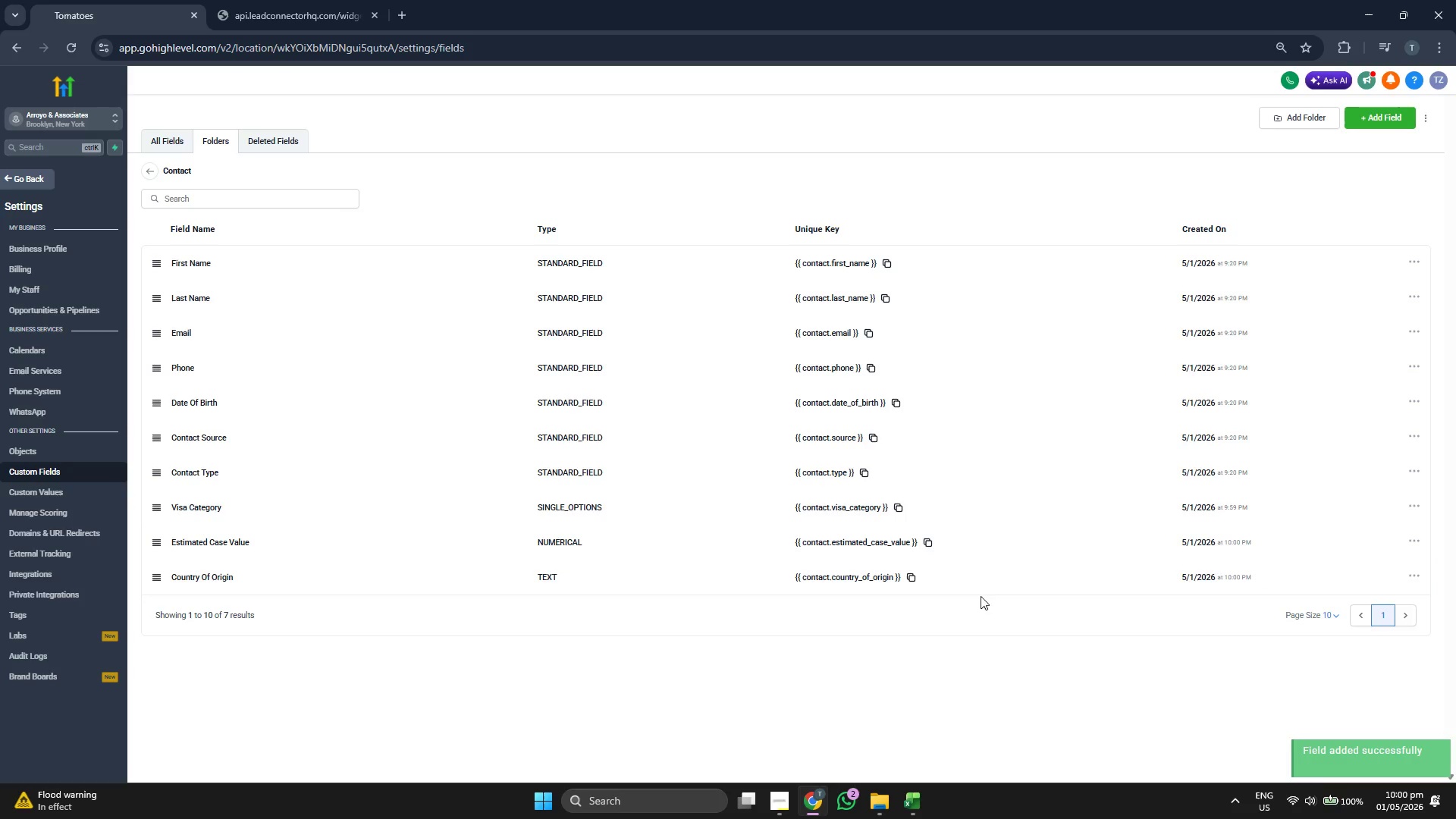 
left_click([1377, 115])
 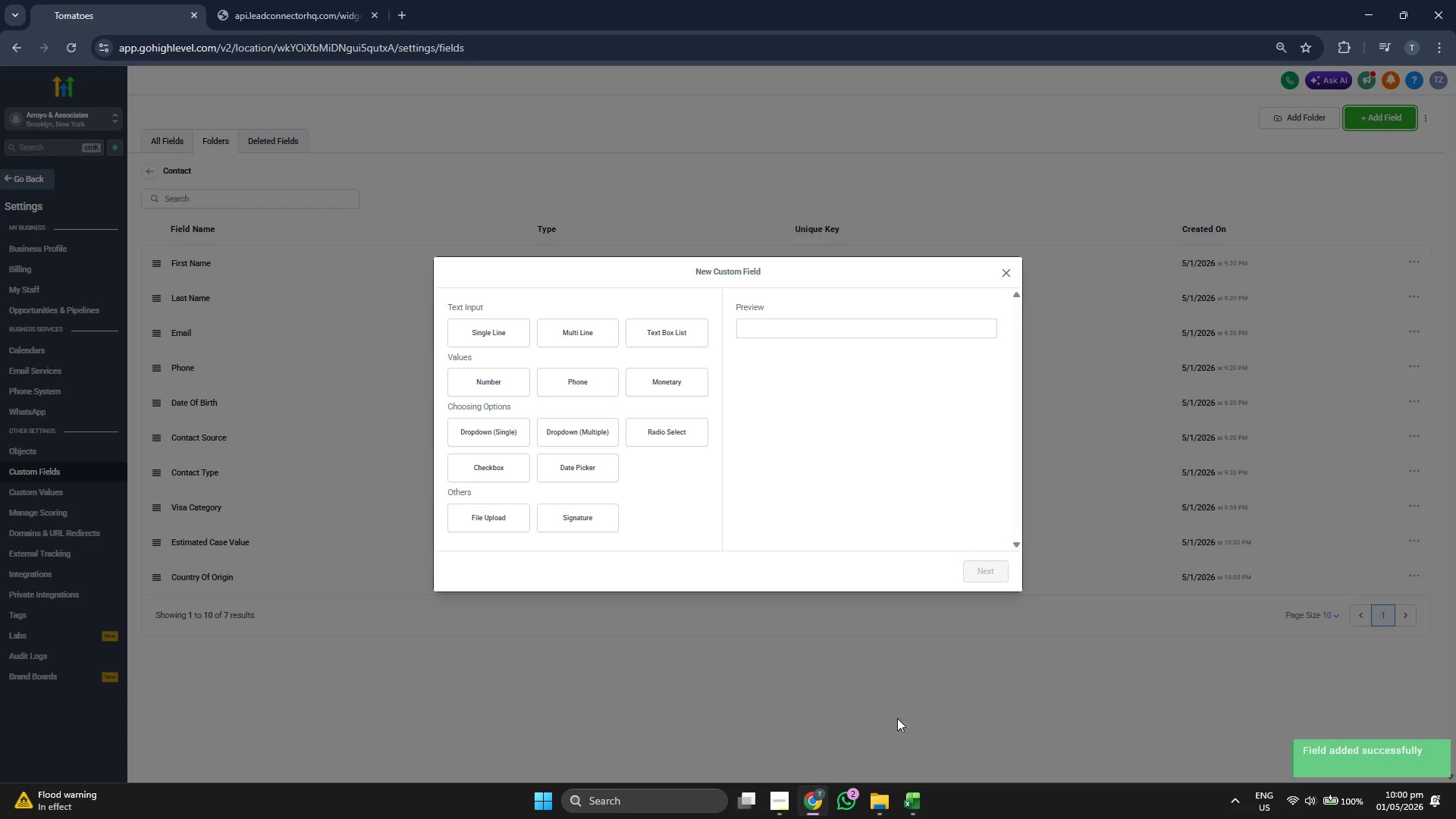 
left_click([925, 811])
 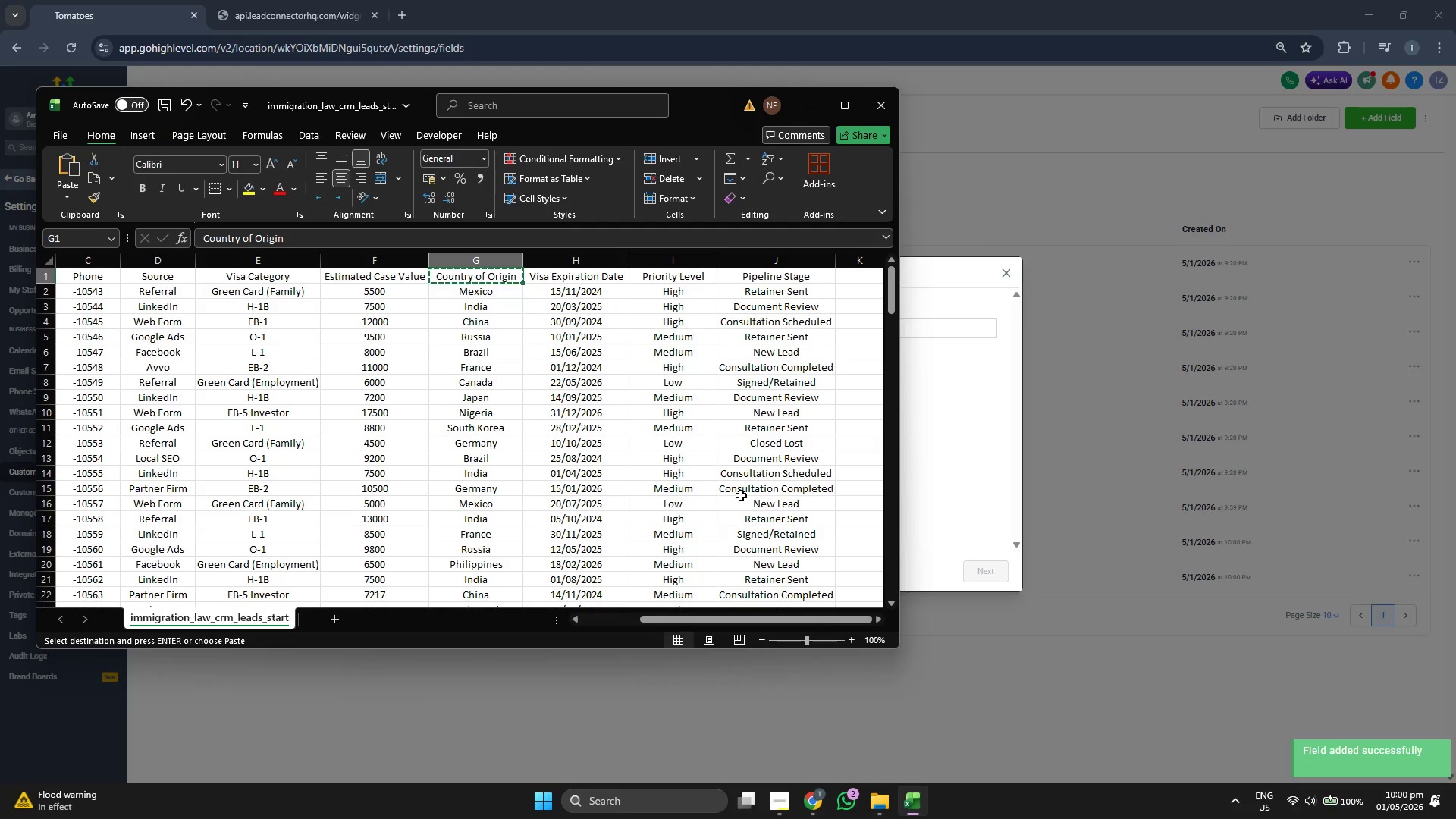 
key(ArrowRight)
 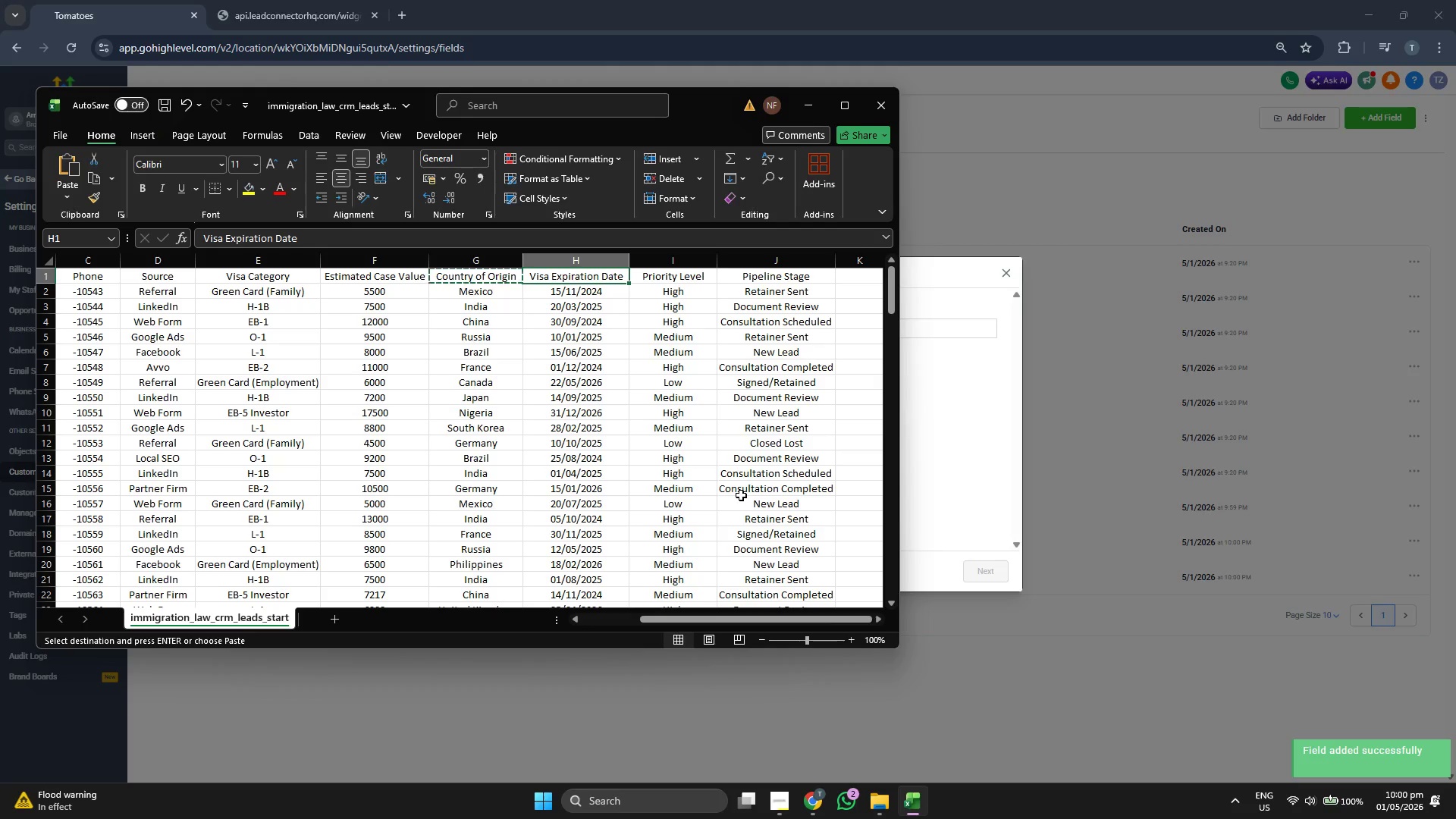 
key(Control+ControlLeft)
 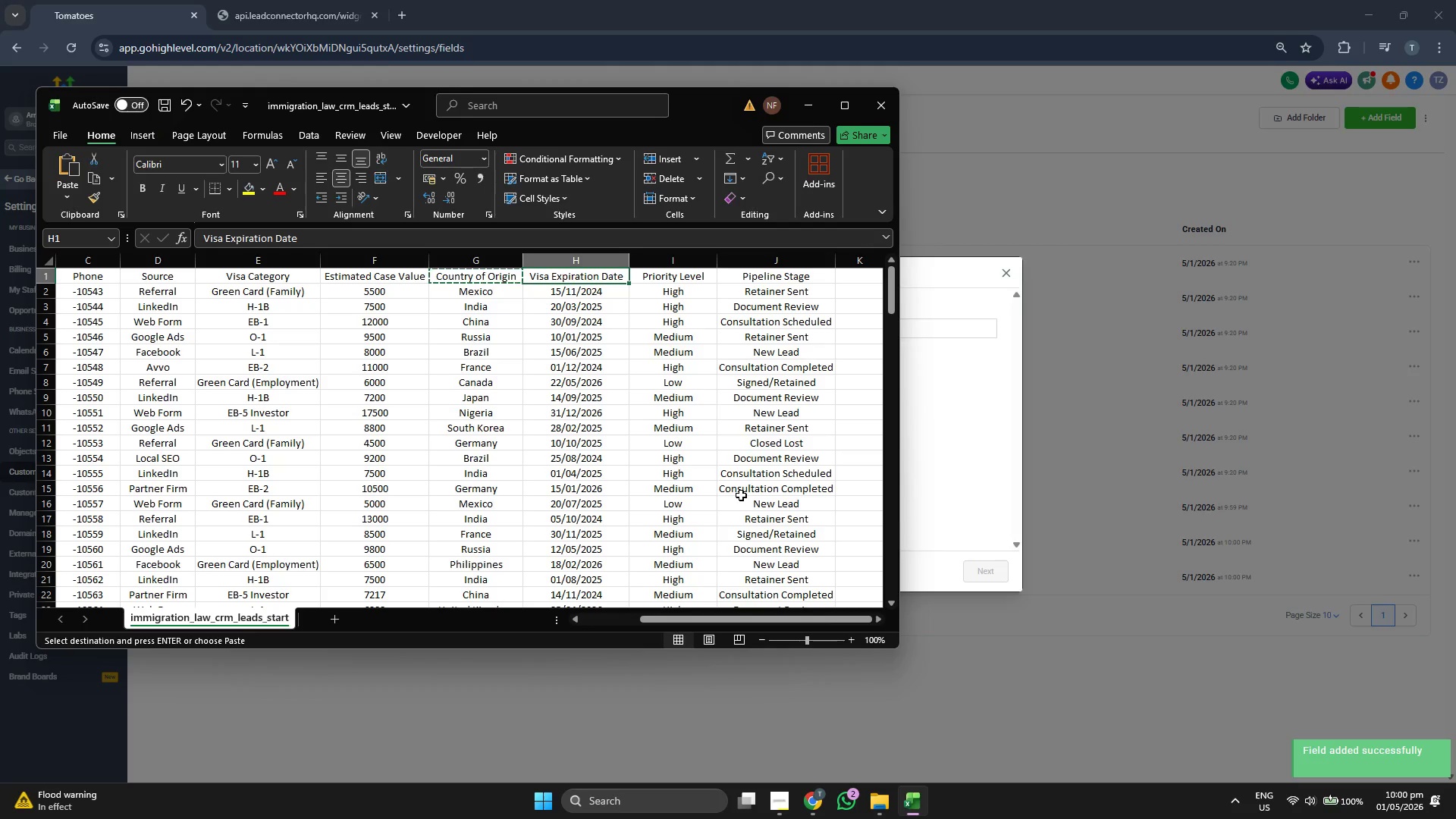 
key(Control+C)
 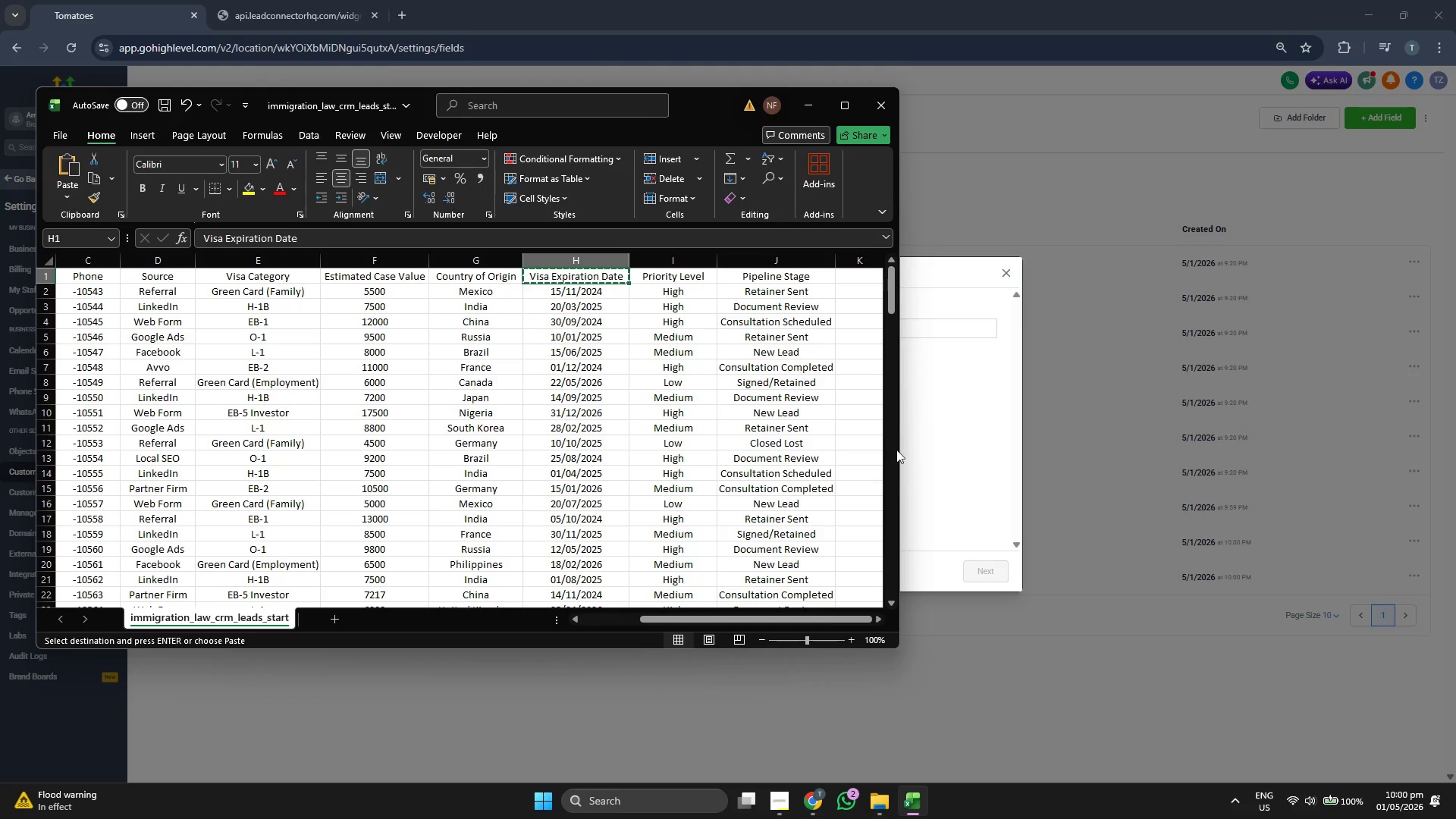 
left_click([917, 429])
 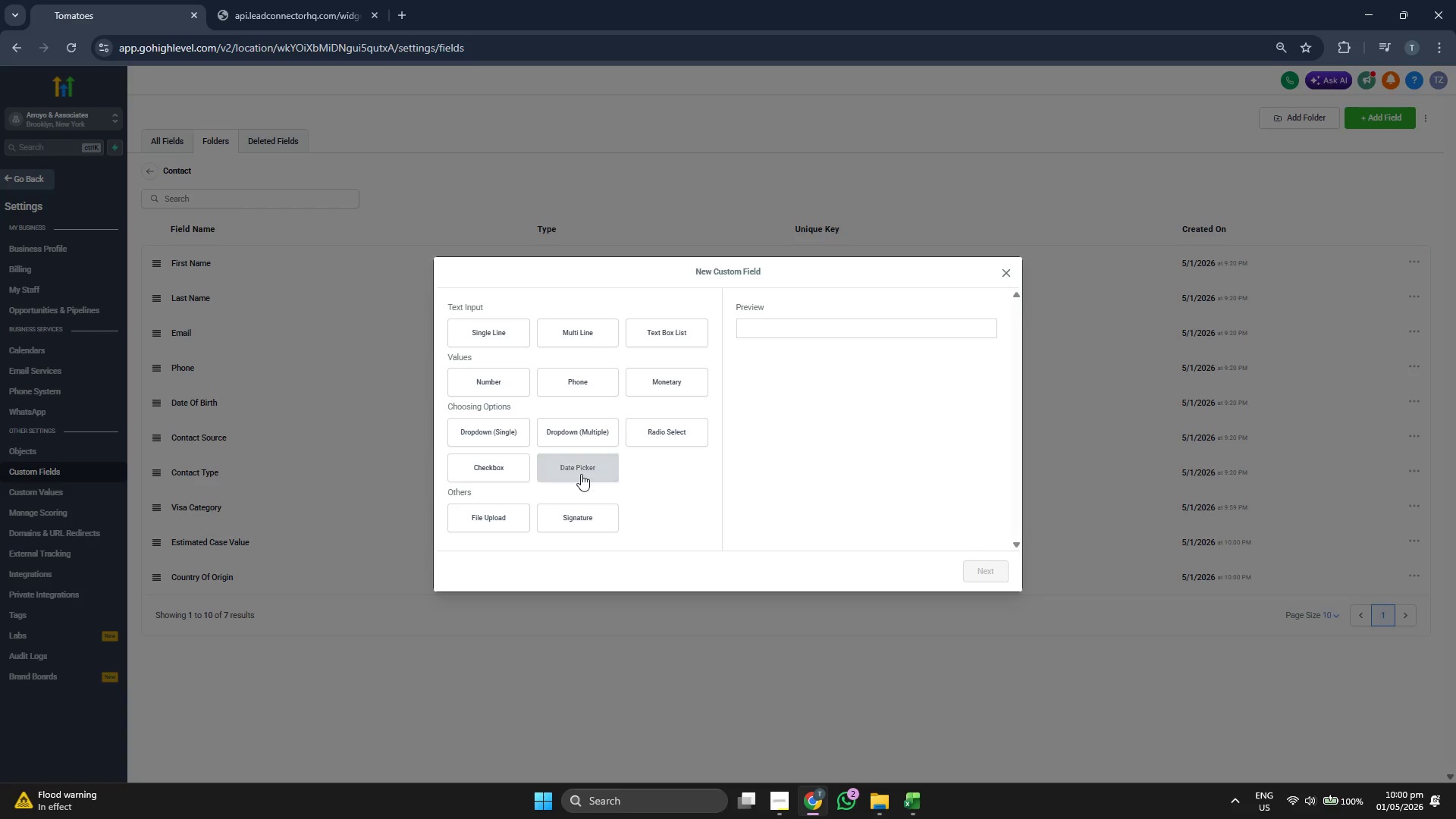 
left_click([582, 470])
 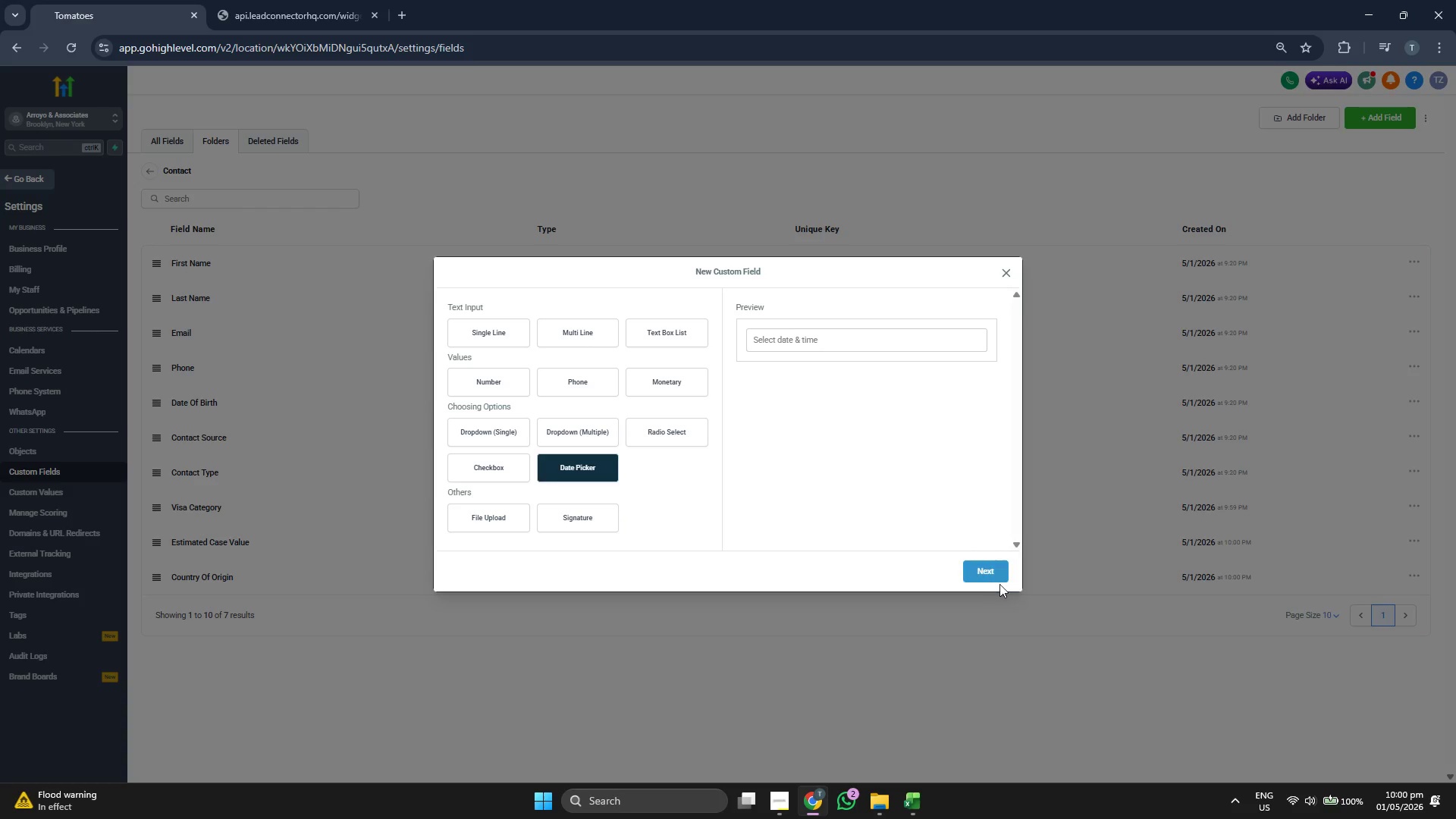 
double_click([981, 569])
 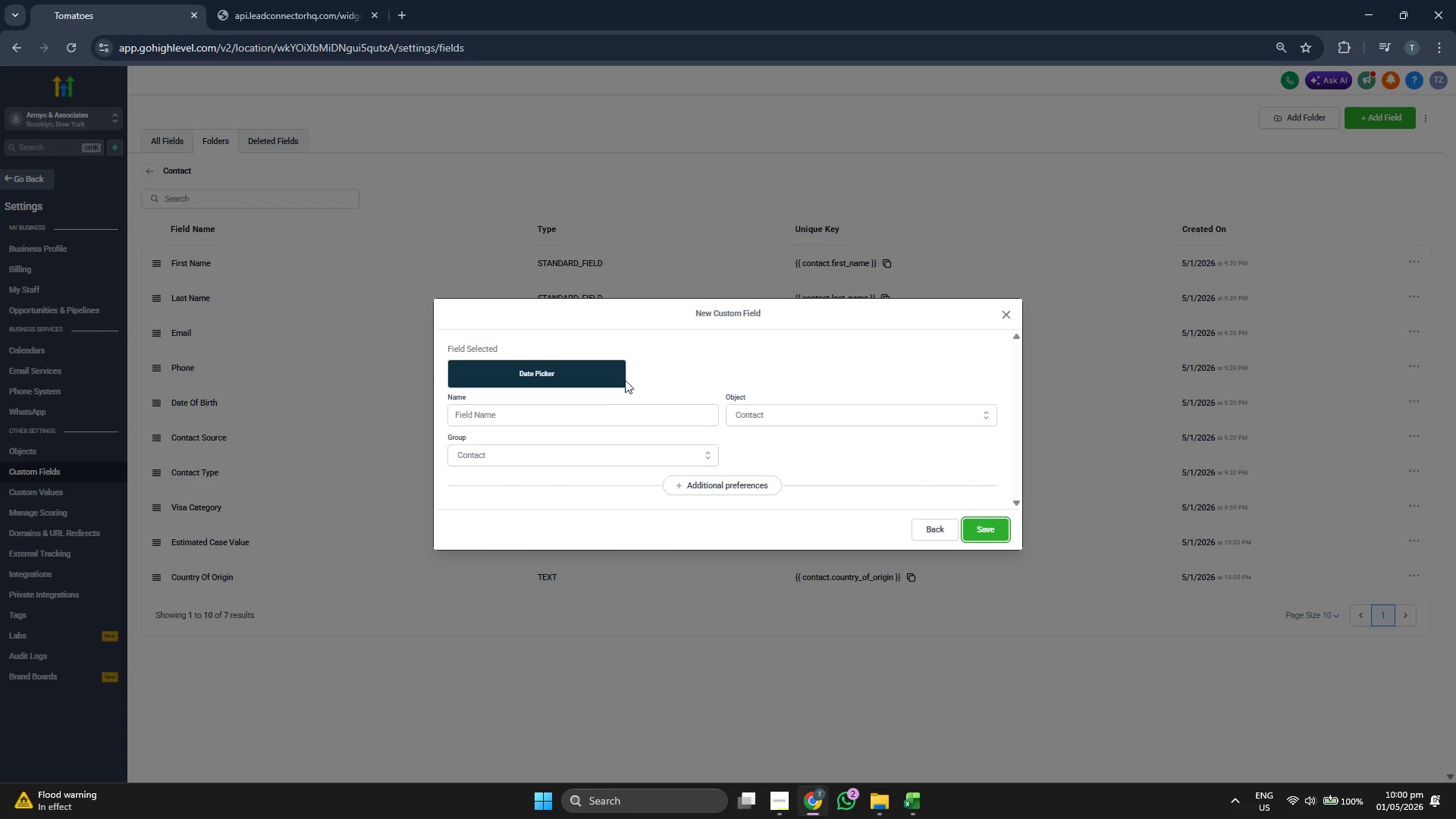 
left_click([591, 413])
 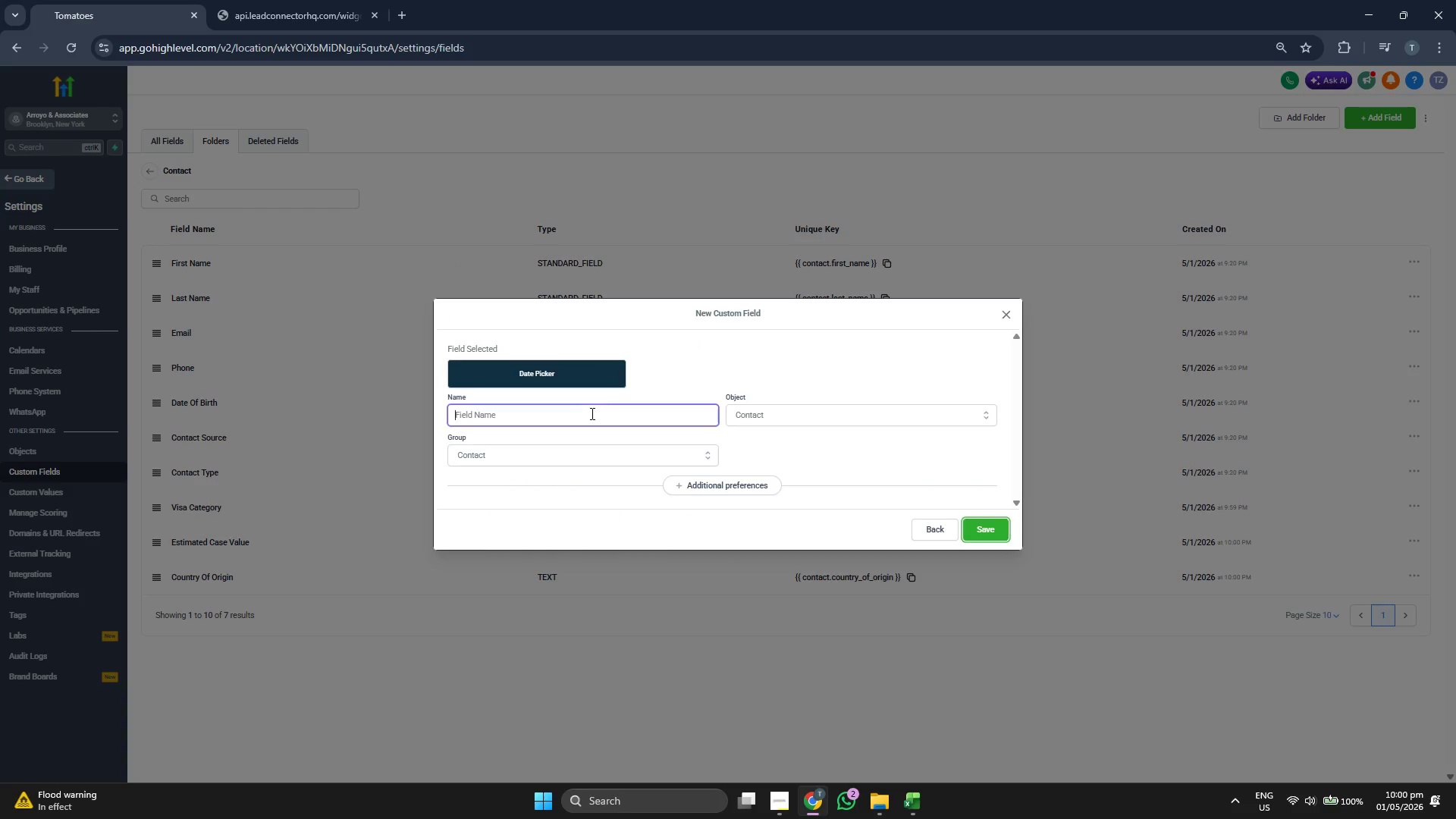 
key(Control+ControlLeft)
 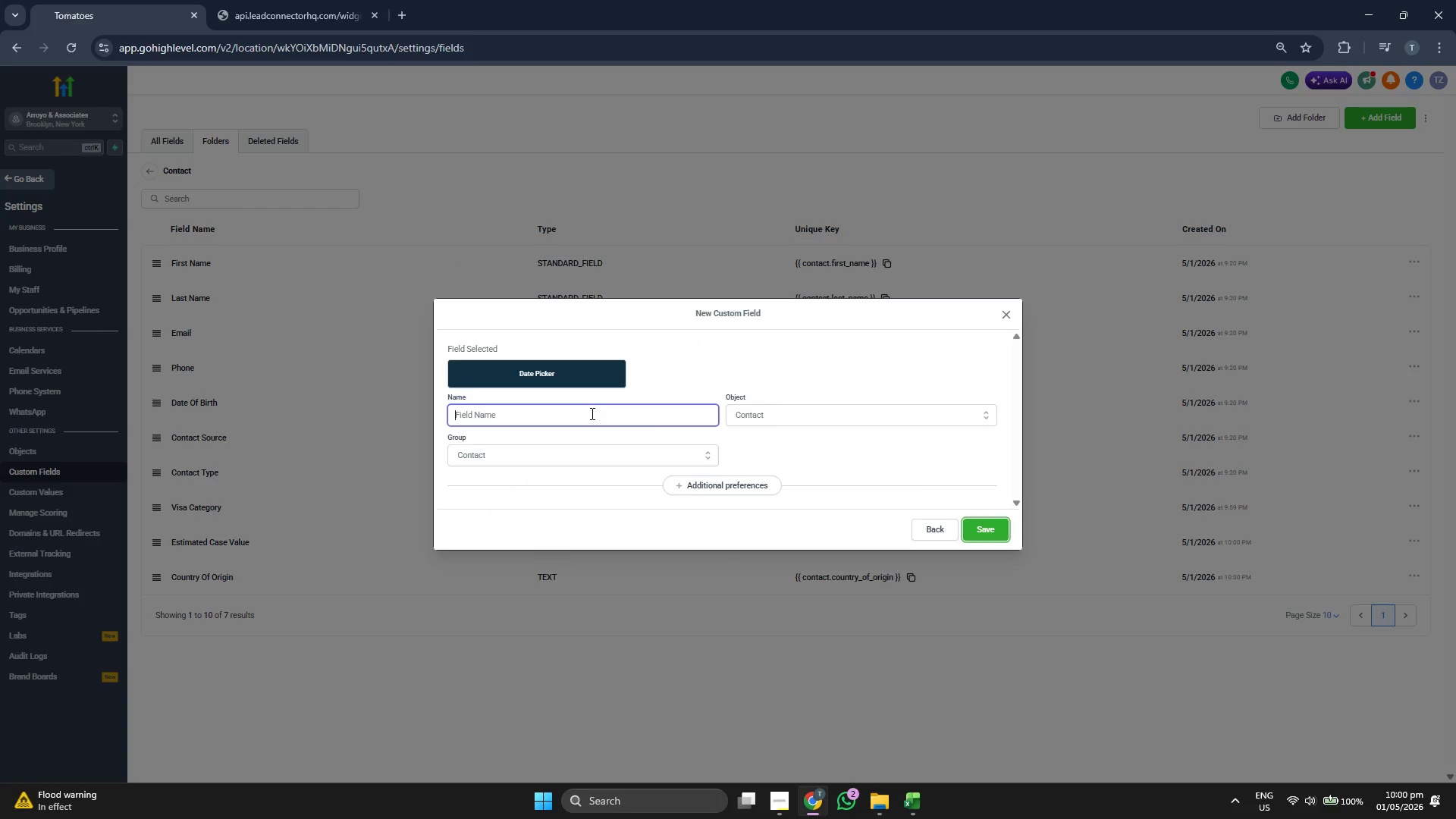 
key(Control+V)
 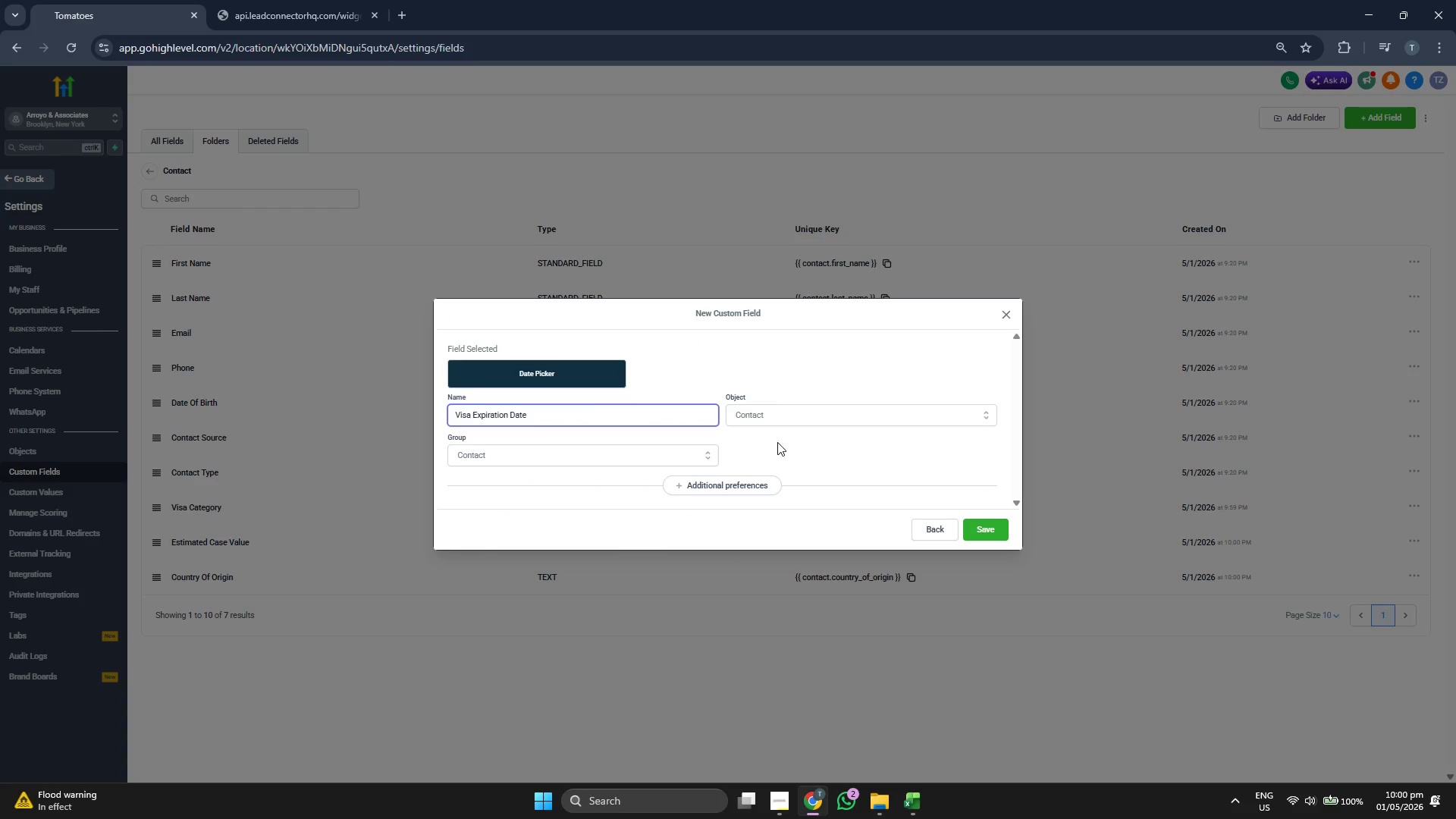 
left_click([793, 446])
 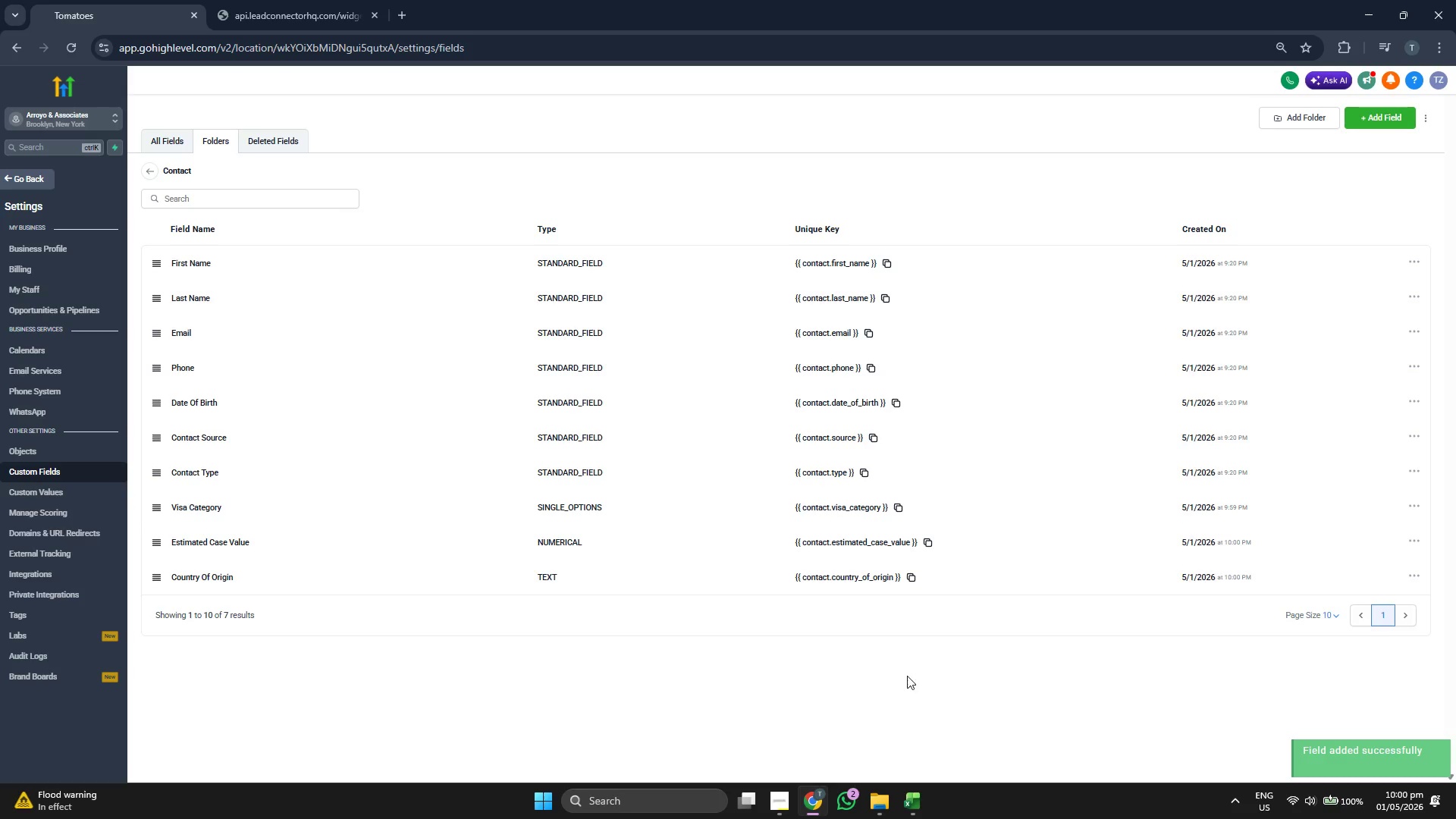 
wait(6.06)
 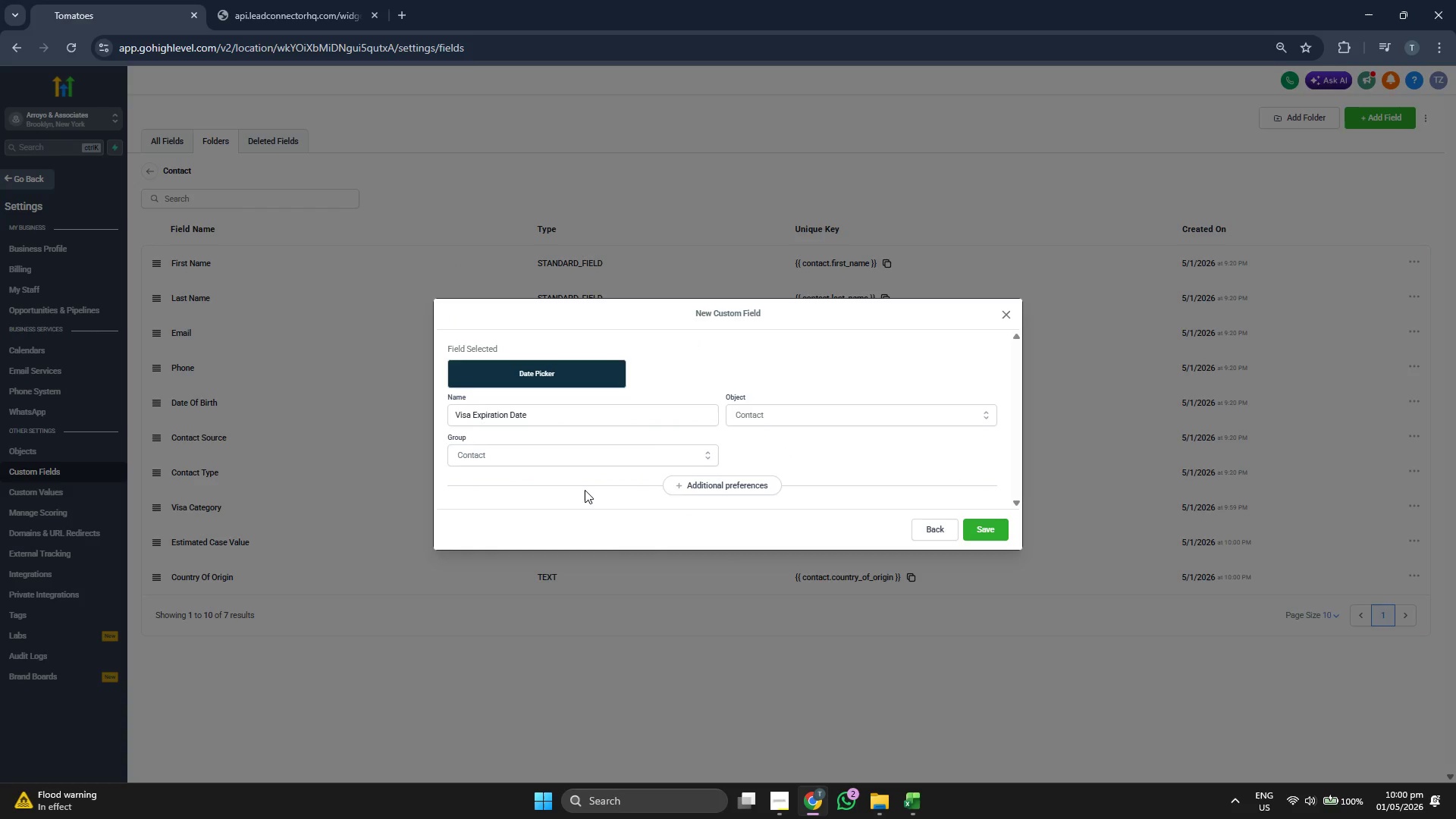 
key(ArrowRight)
 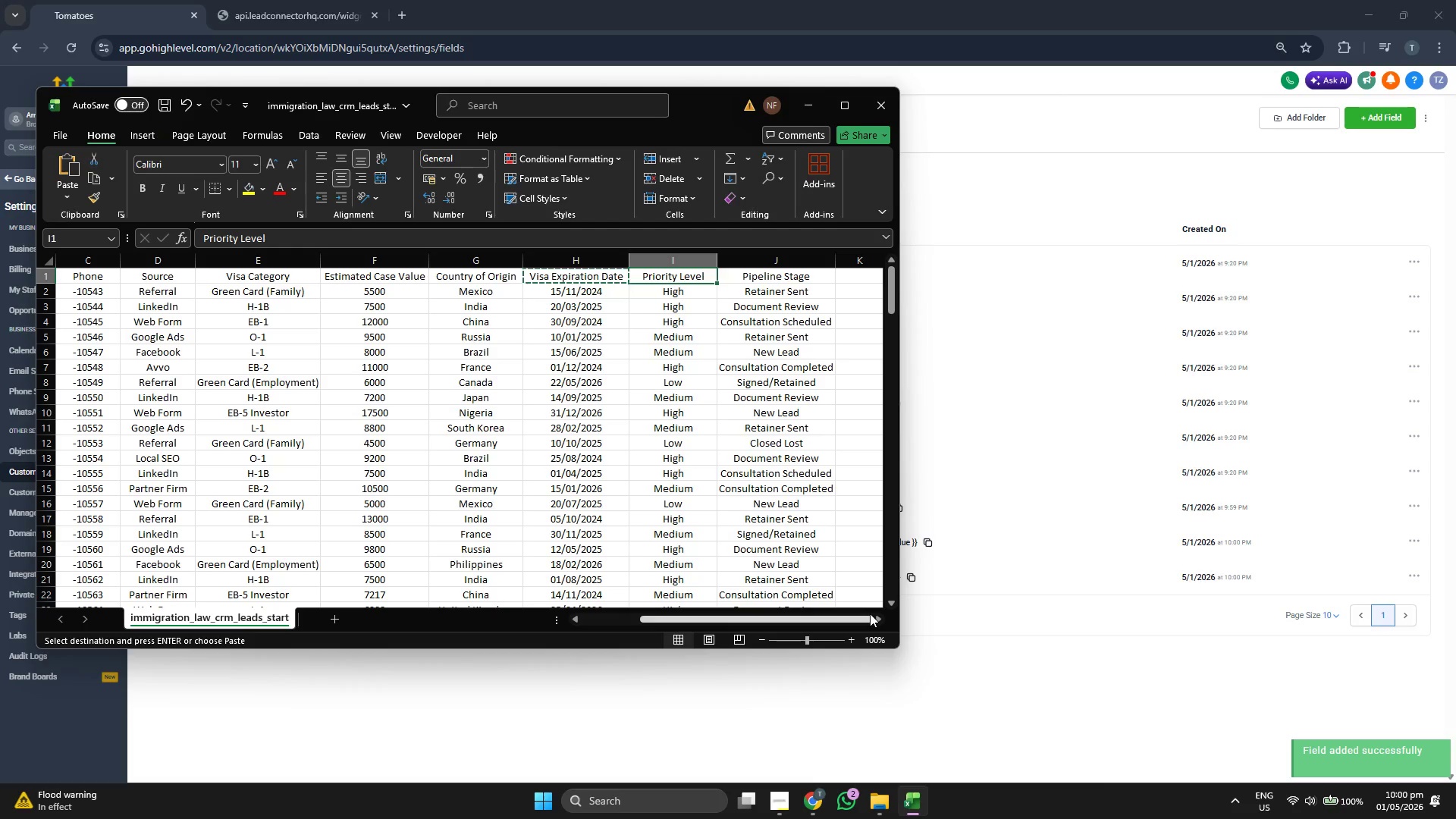 
key(Control+ControlLeft)
 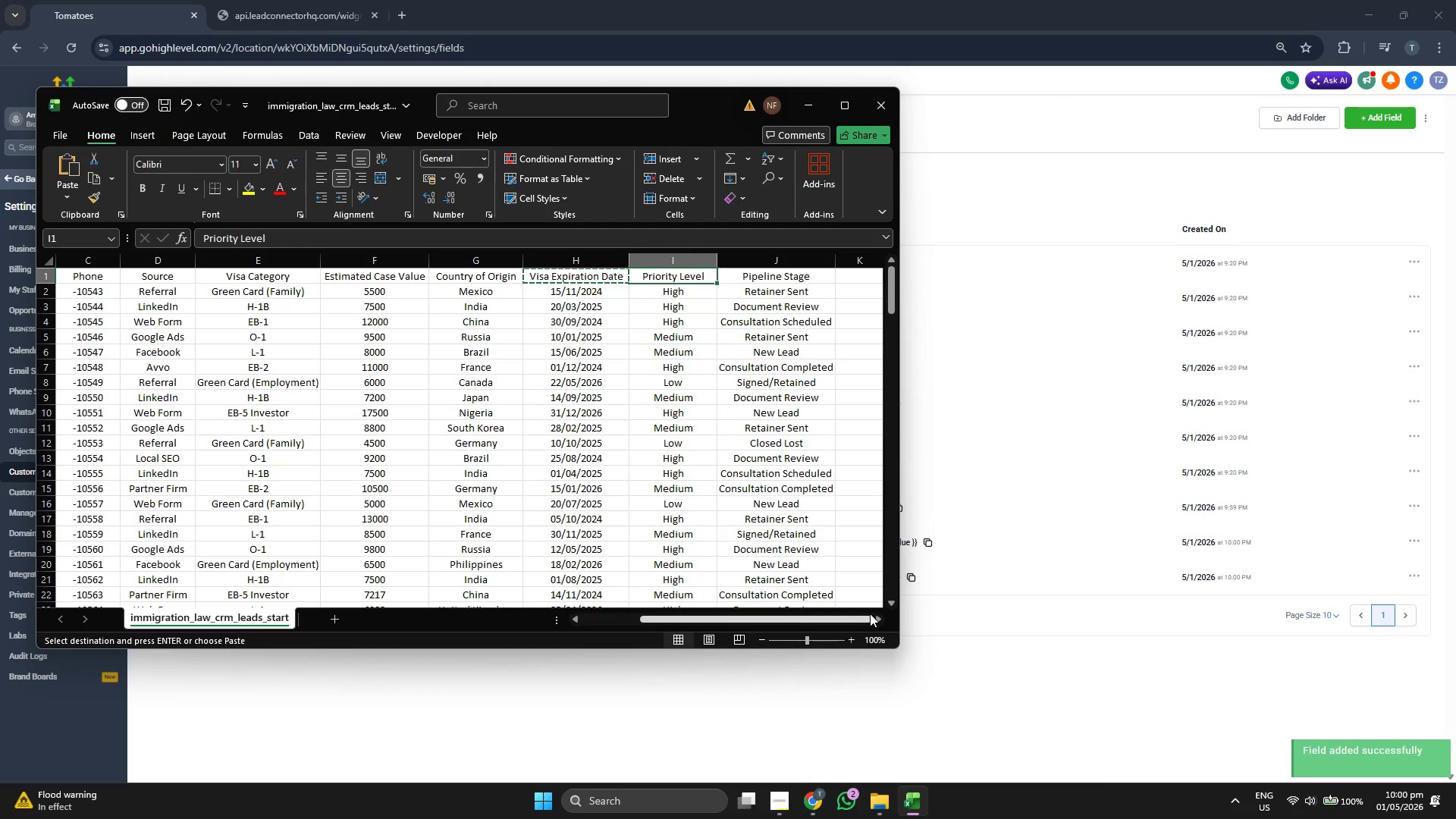 
key(Control+C)
 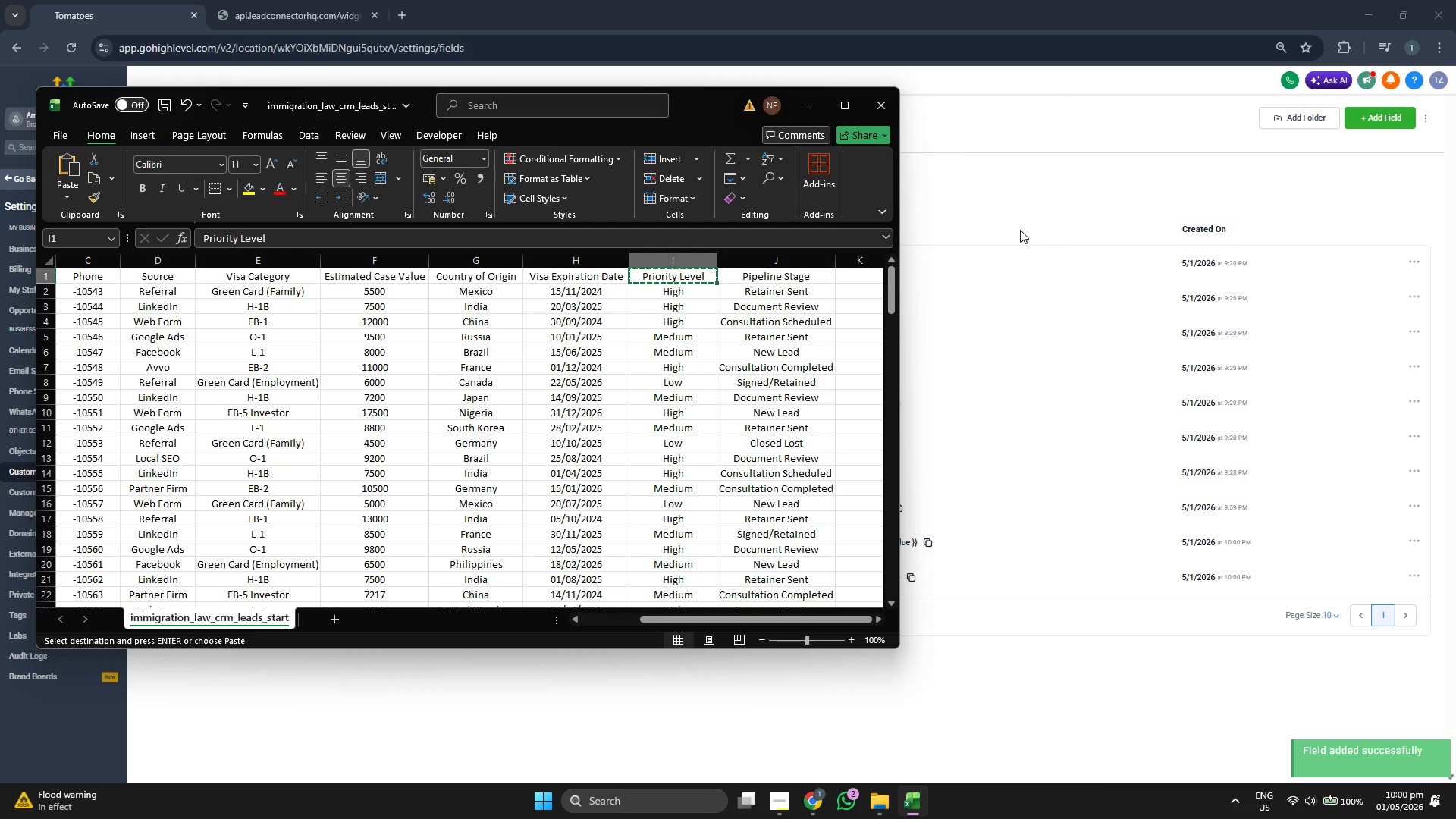 
left_click([1009, 228])
 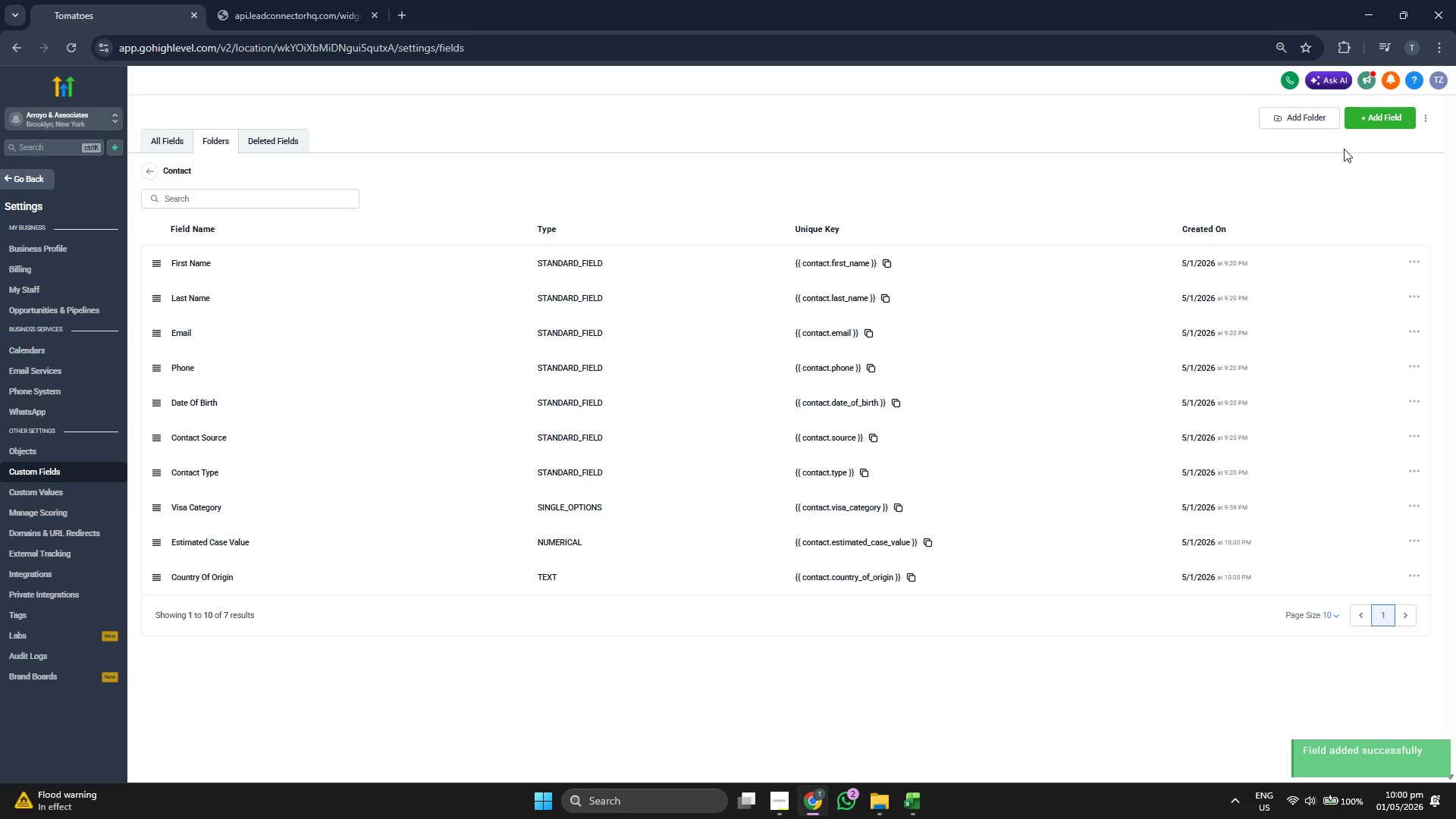 
left_click([1369, 127])
 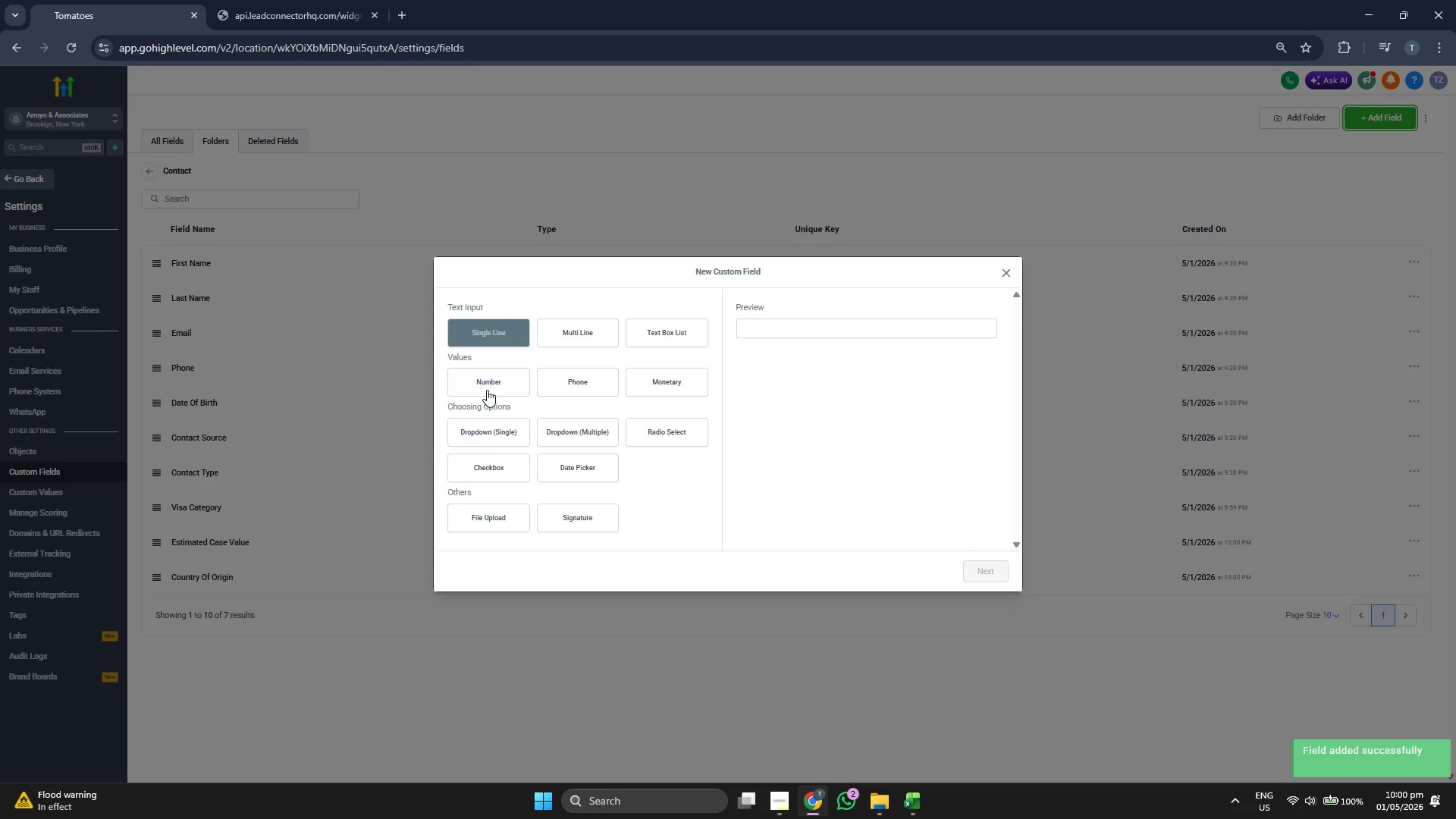 
left_click([488, 432])
 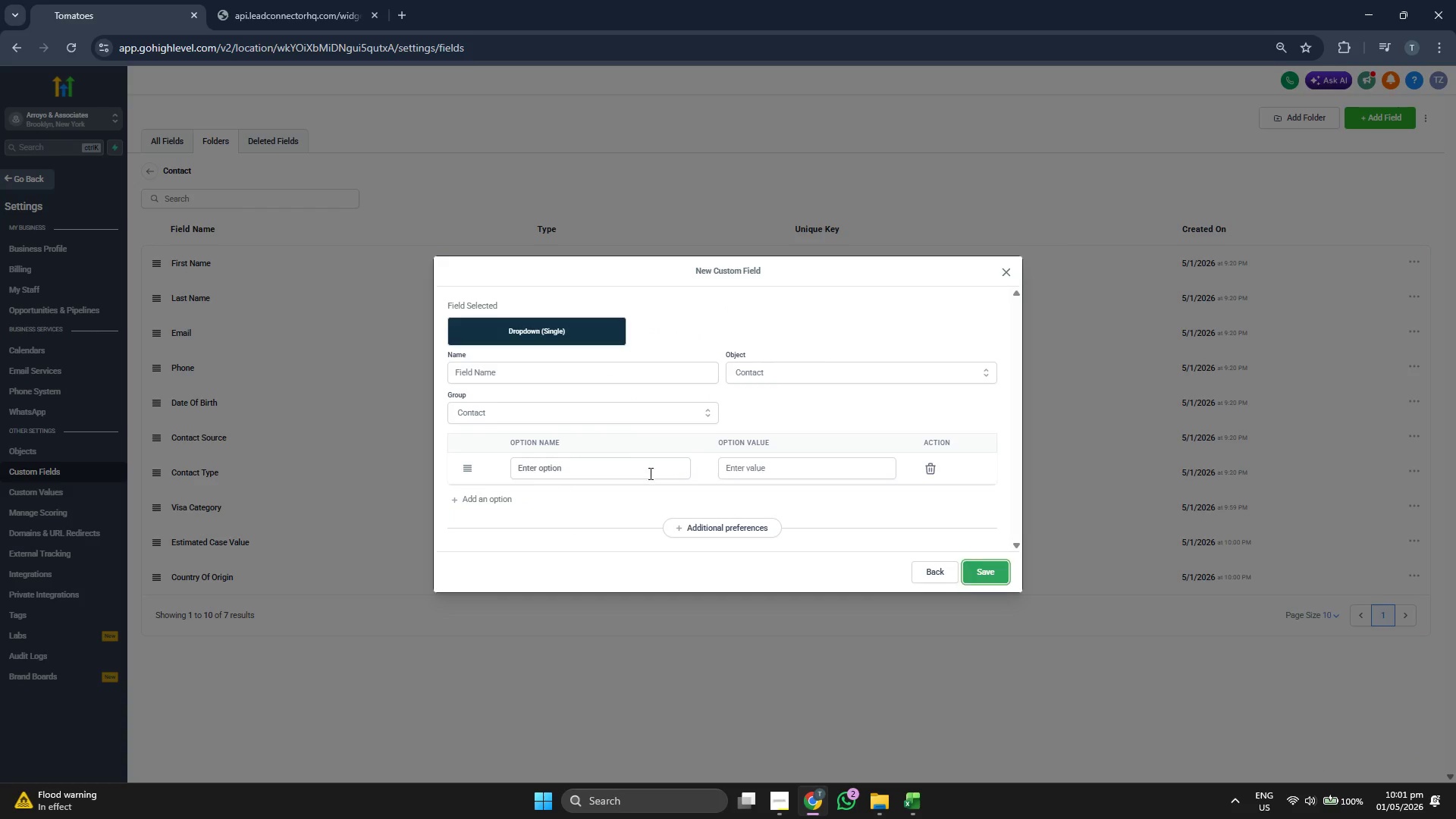 
left_click([561, 367])
 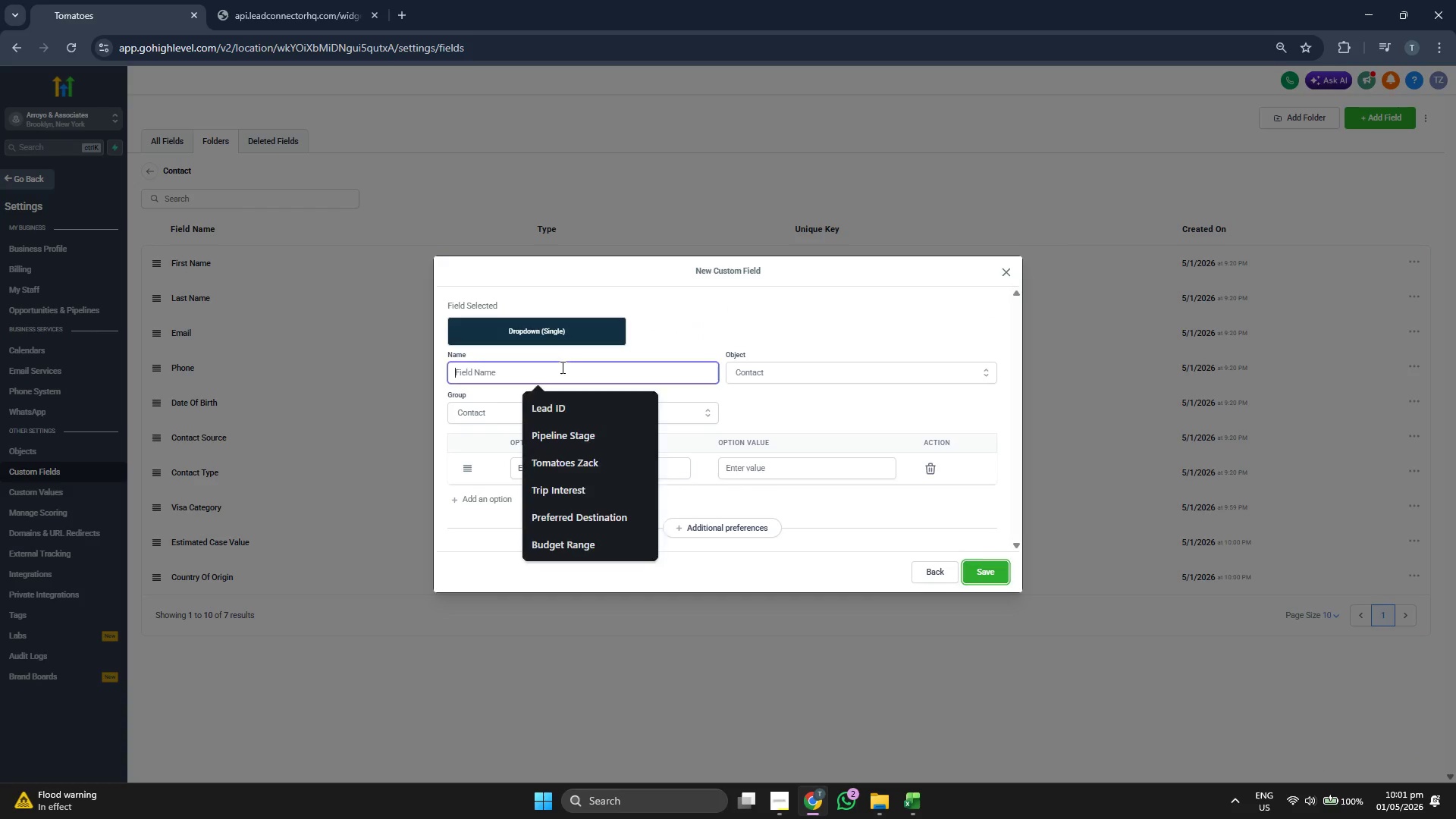 
key(Control+ControlLeft)
 